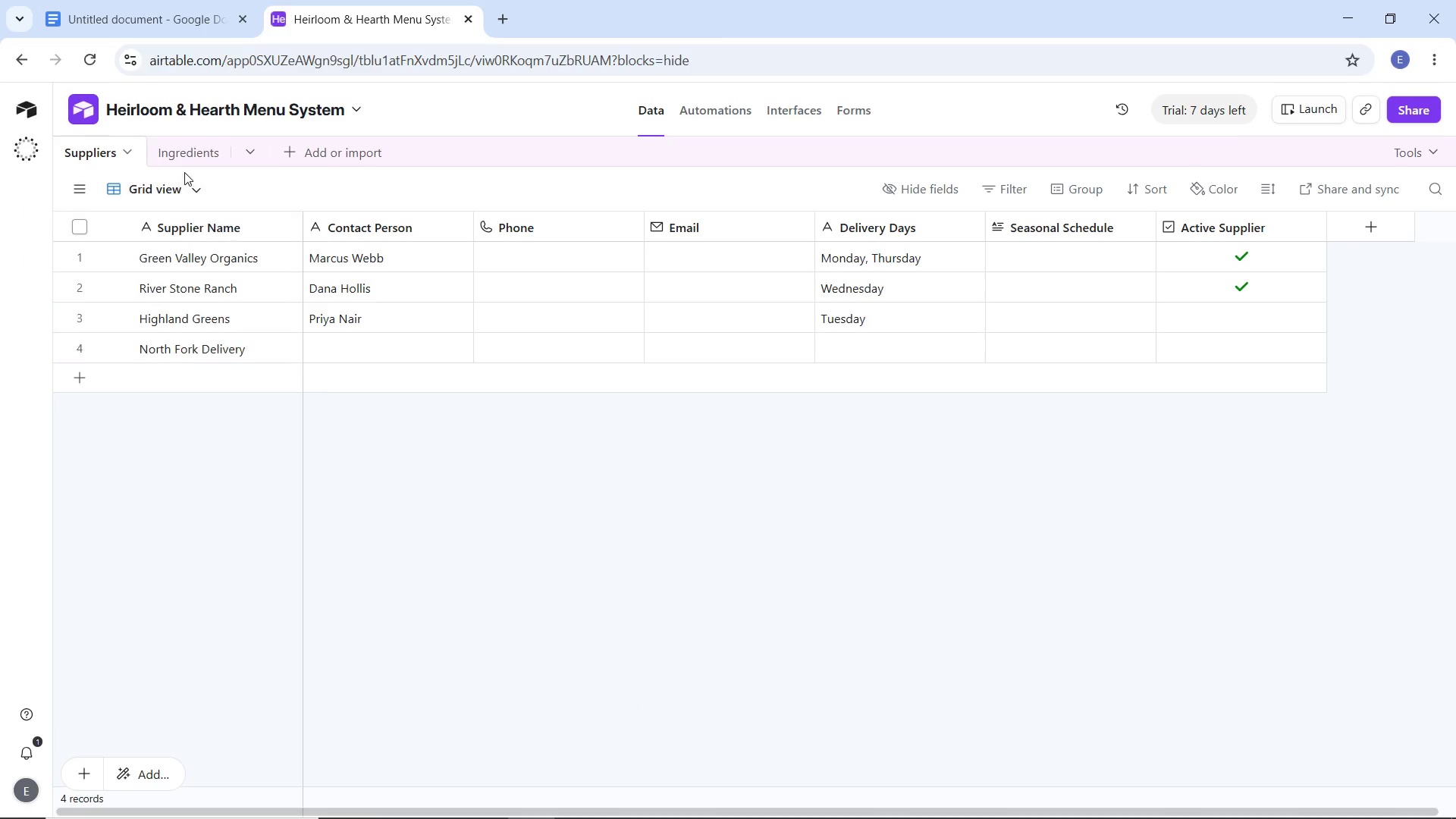 
left_click([193, 154])
 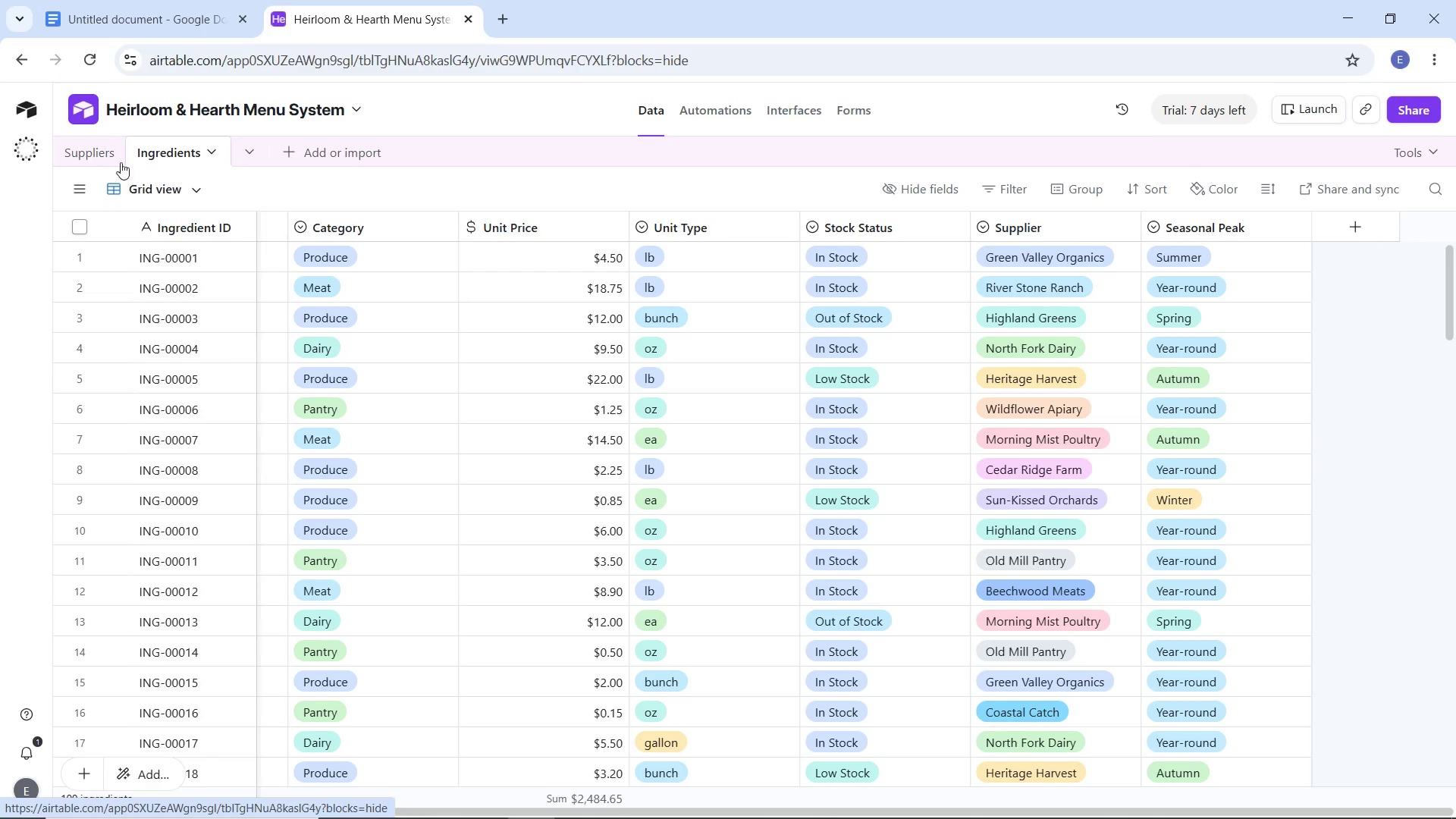 
left_click([82, 140])
 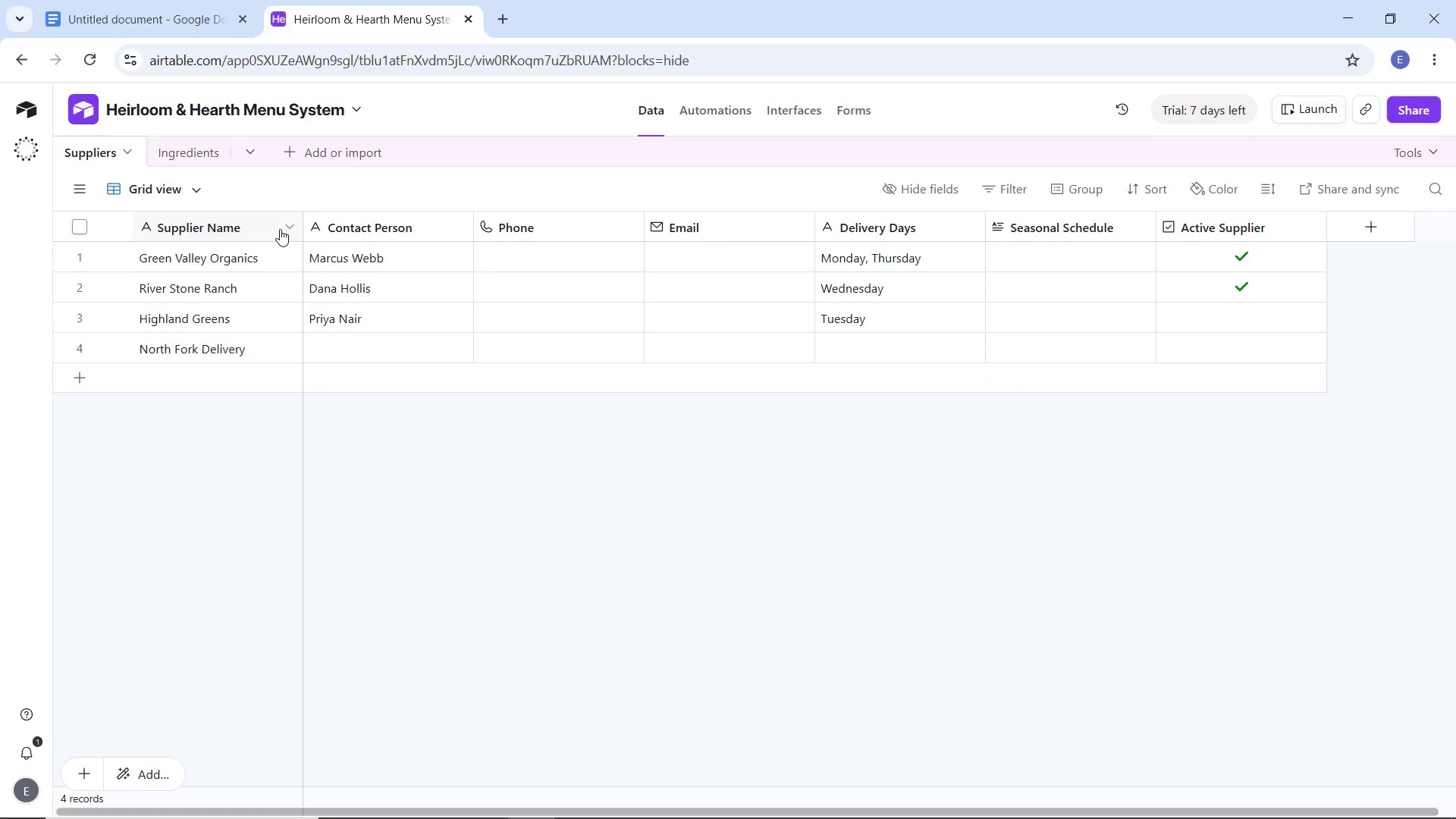 
left_click([283, 226])
 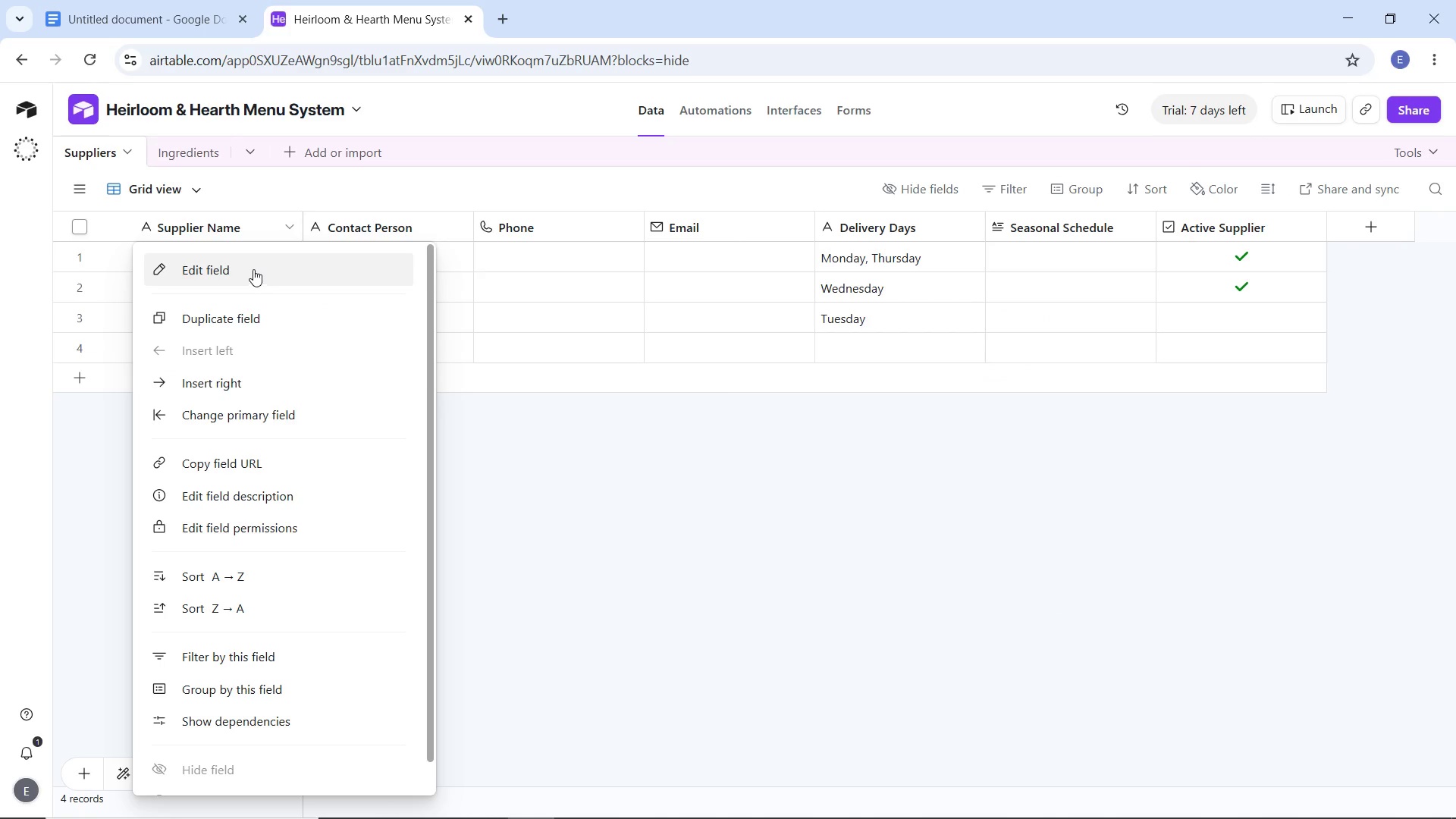 
left_click([253, 268])
 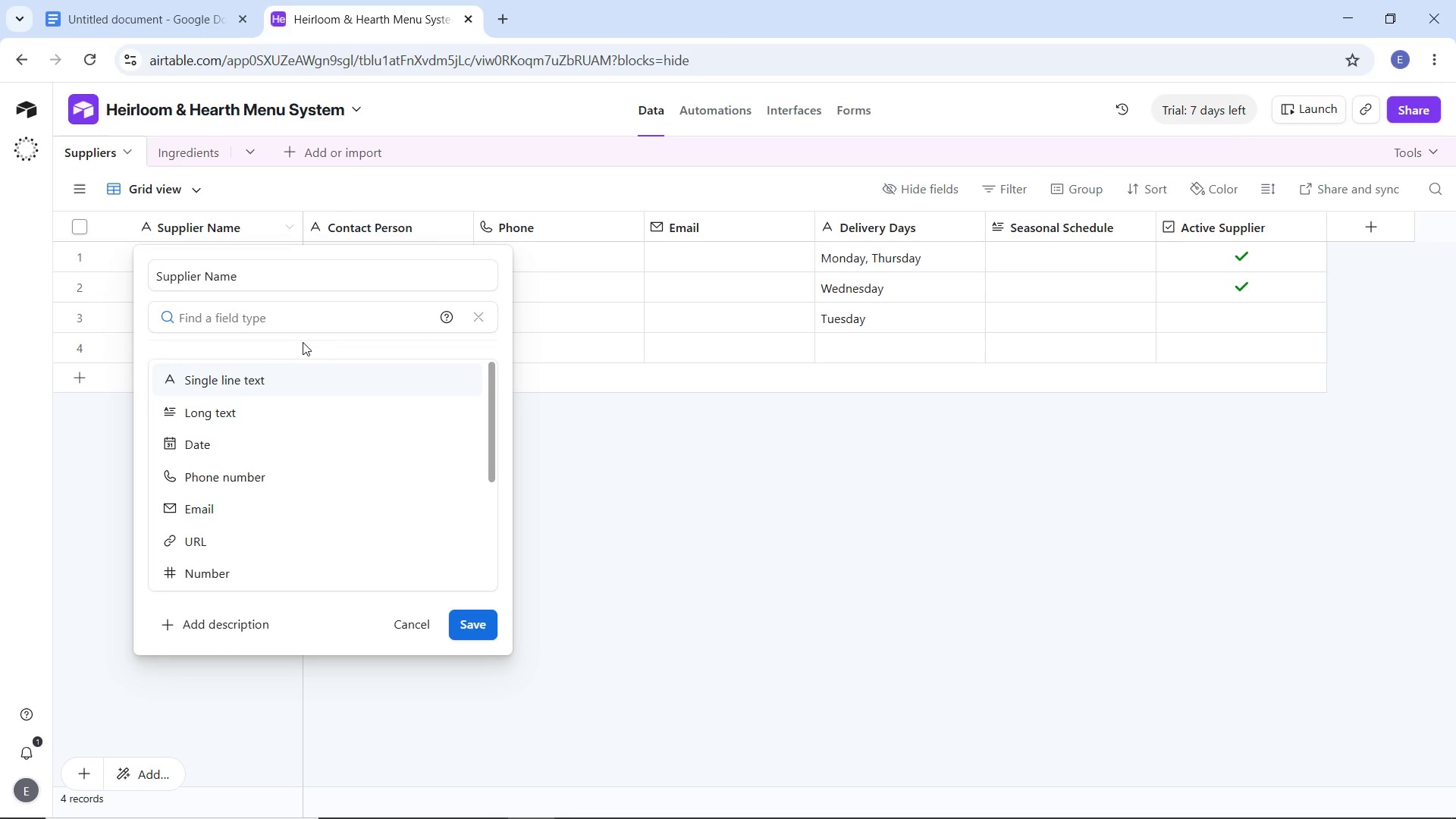 
type(link)
key(Backspace)
 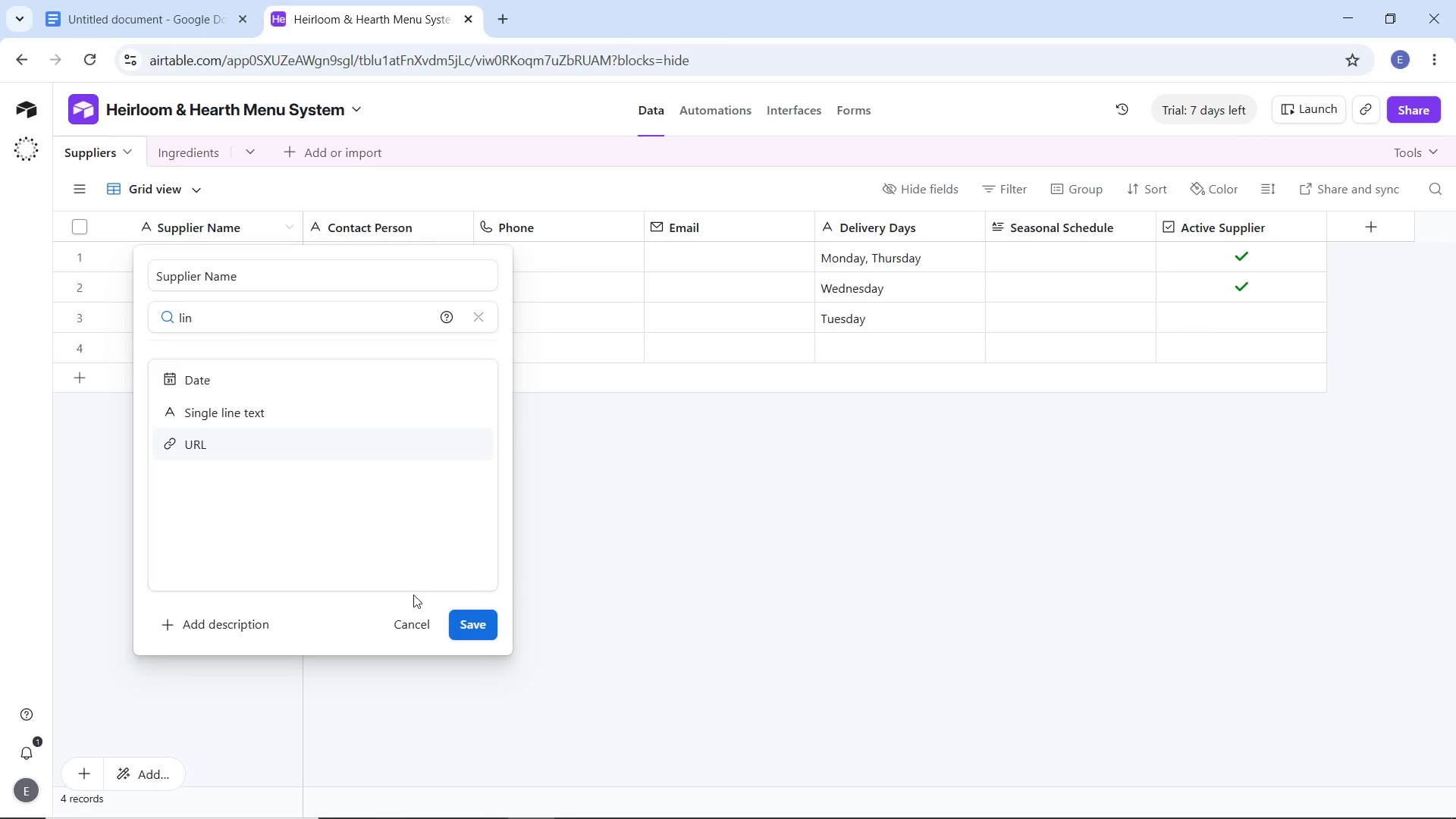 
left_click([414, 624])
 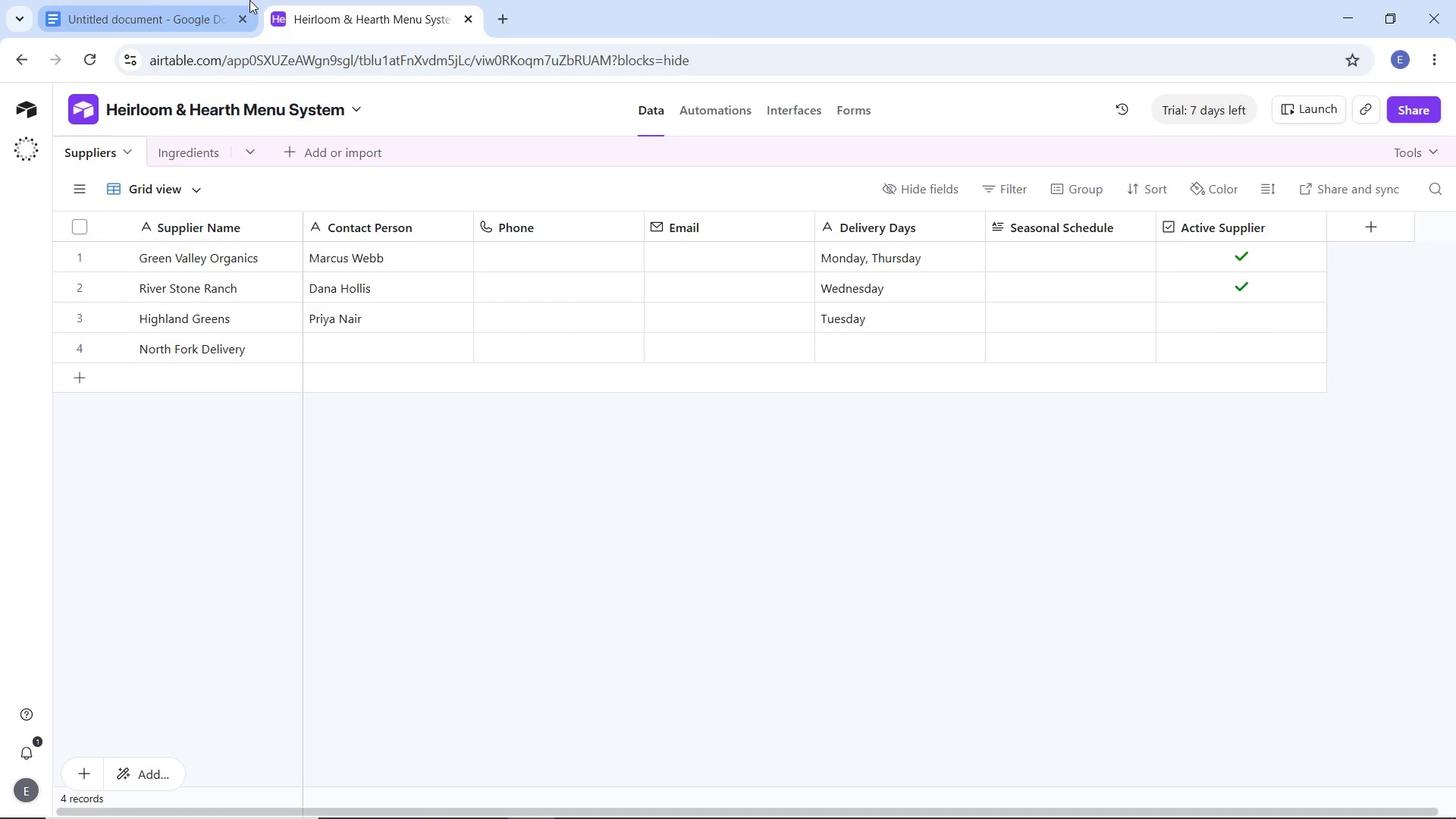 
wait(21.27)
 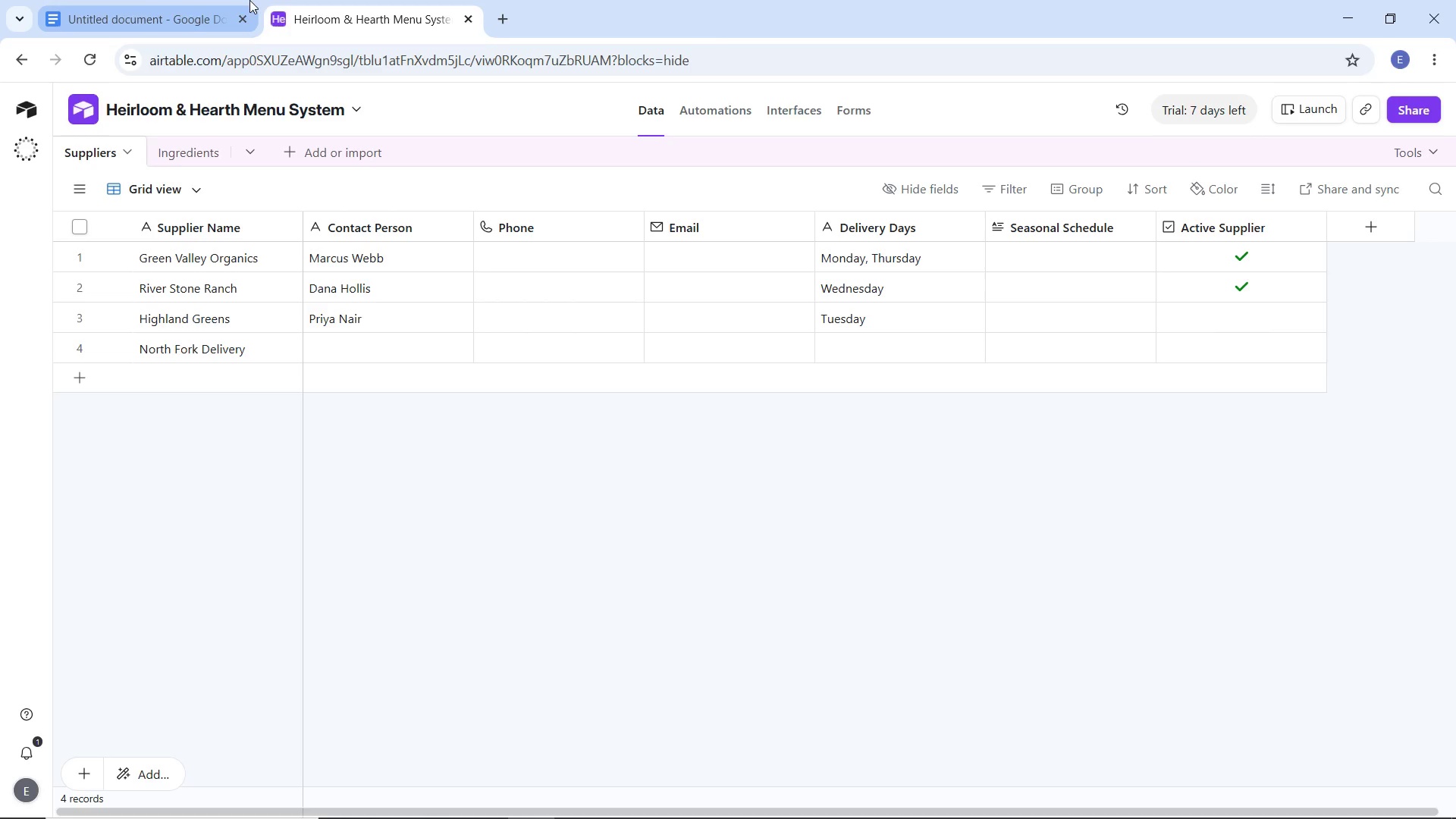 
left_click([200, 151])
 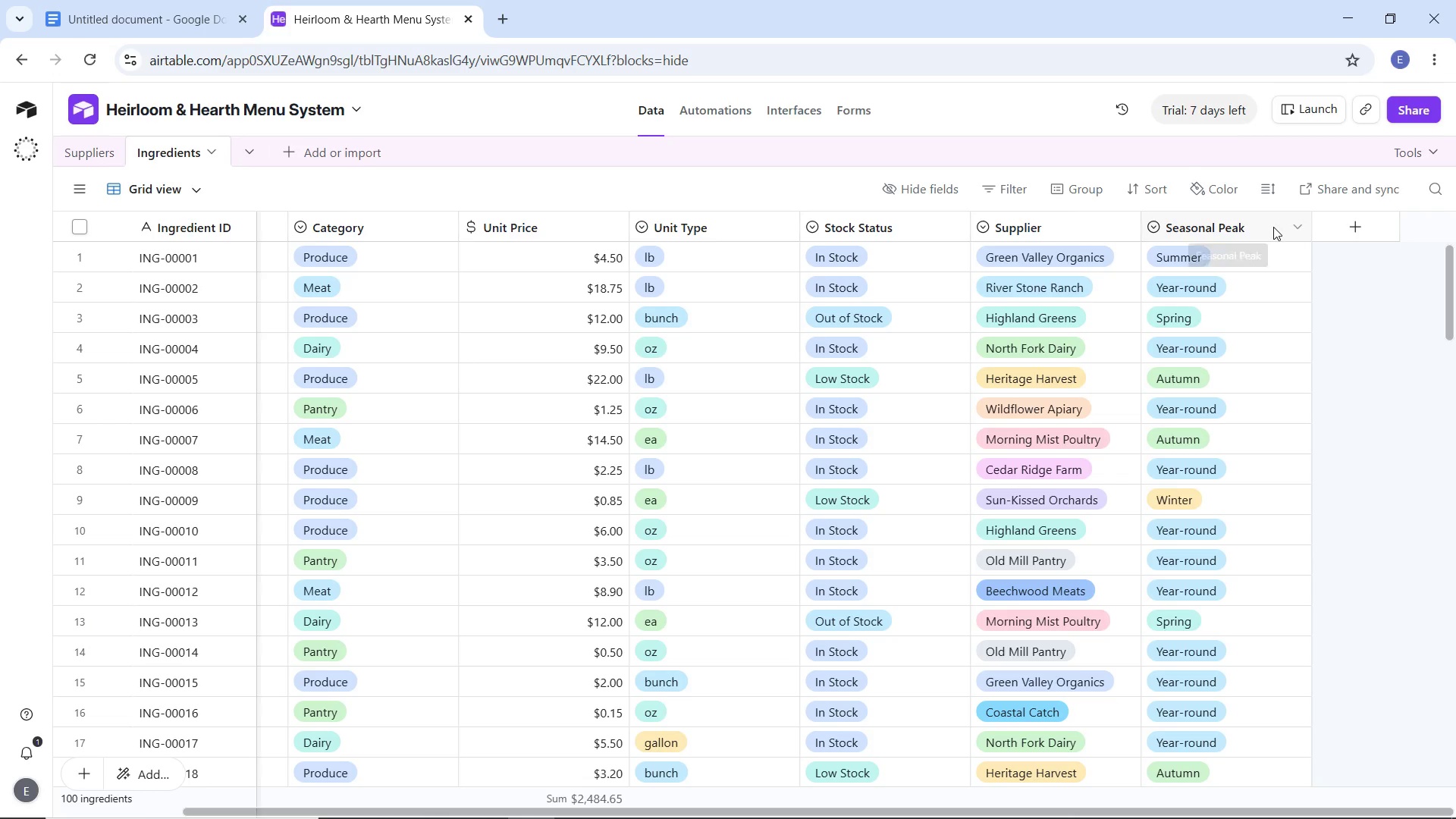 
wait(11.27)
 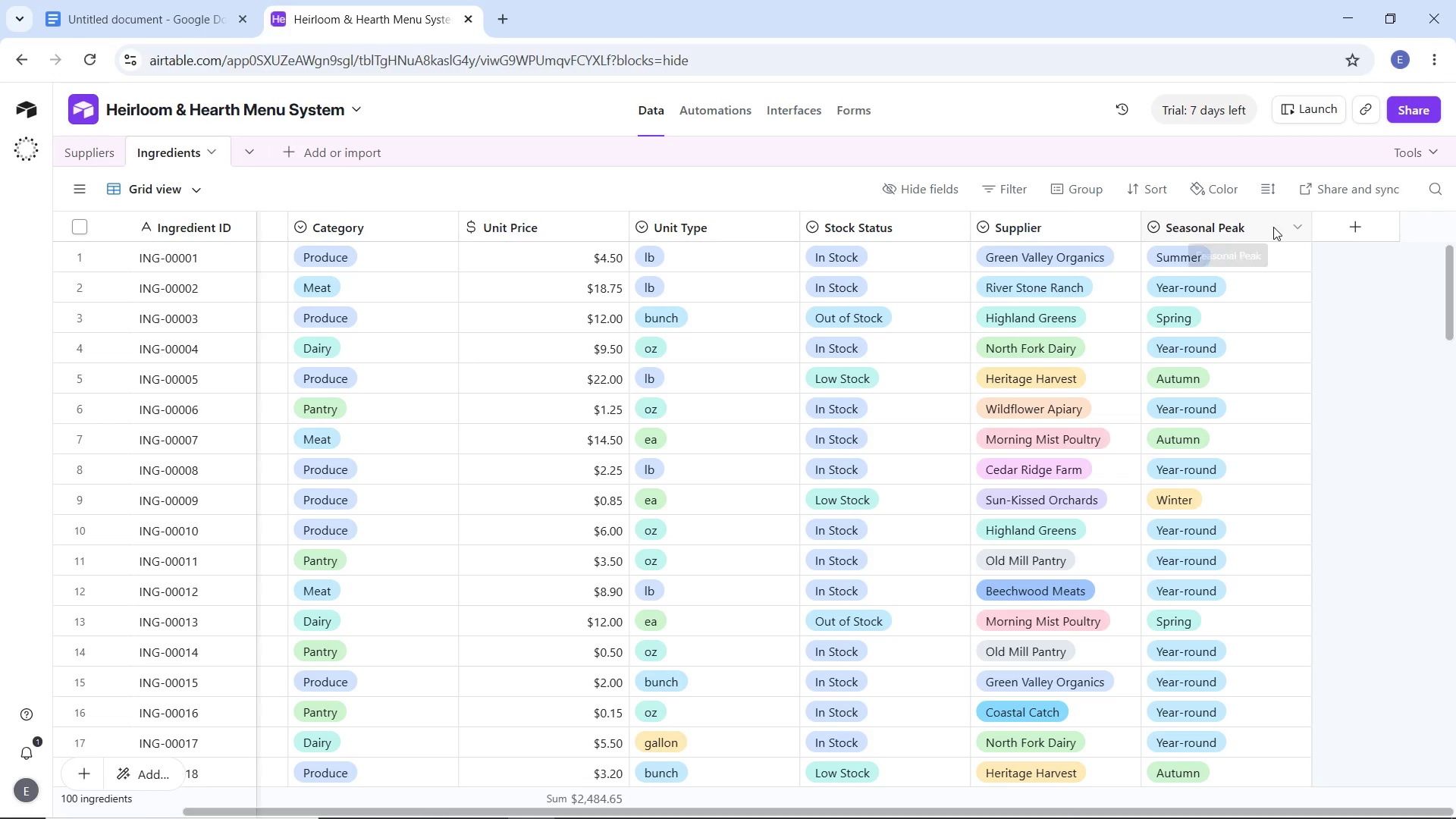 
left_click([100, 153])
 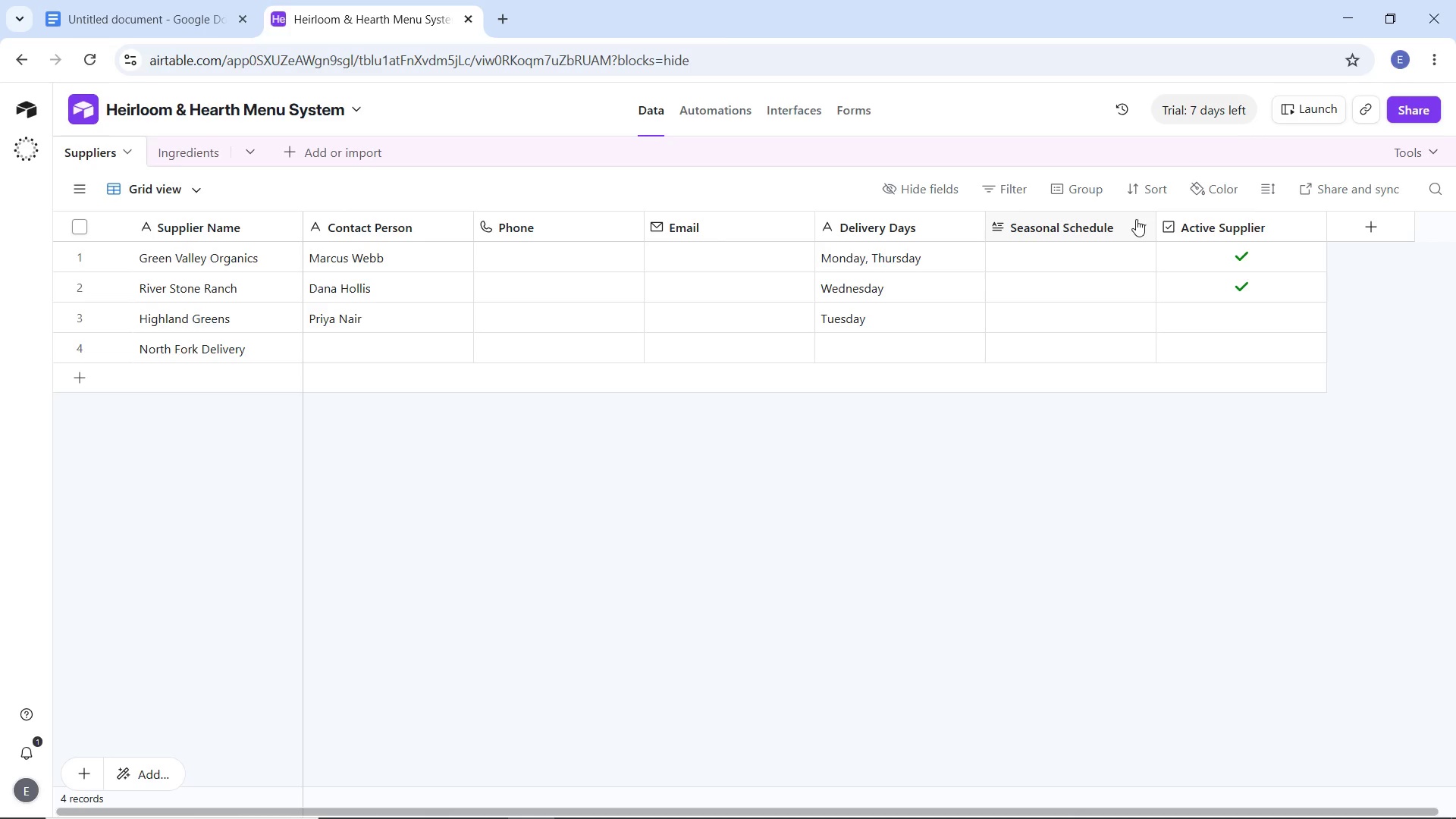 
left_click([1141, 224])
 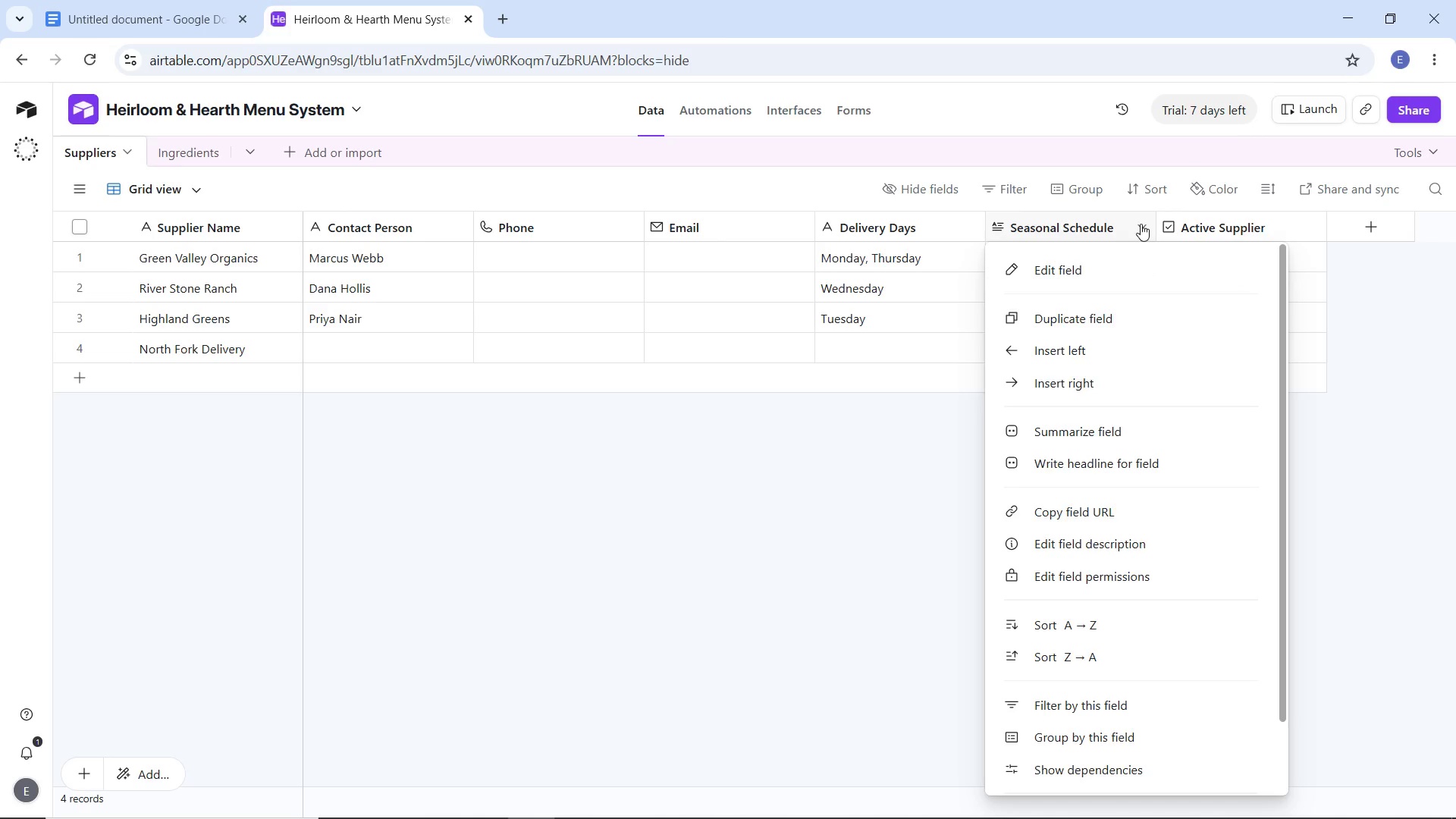 
left_click([1141, 224])
 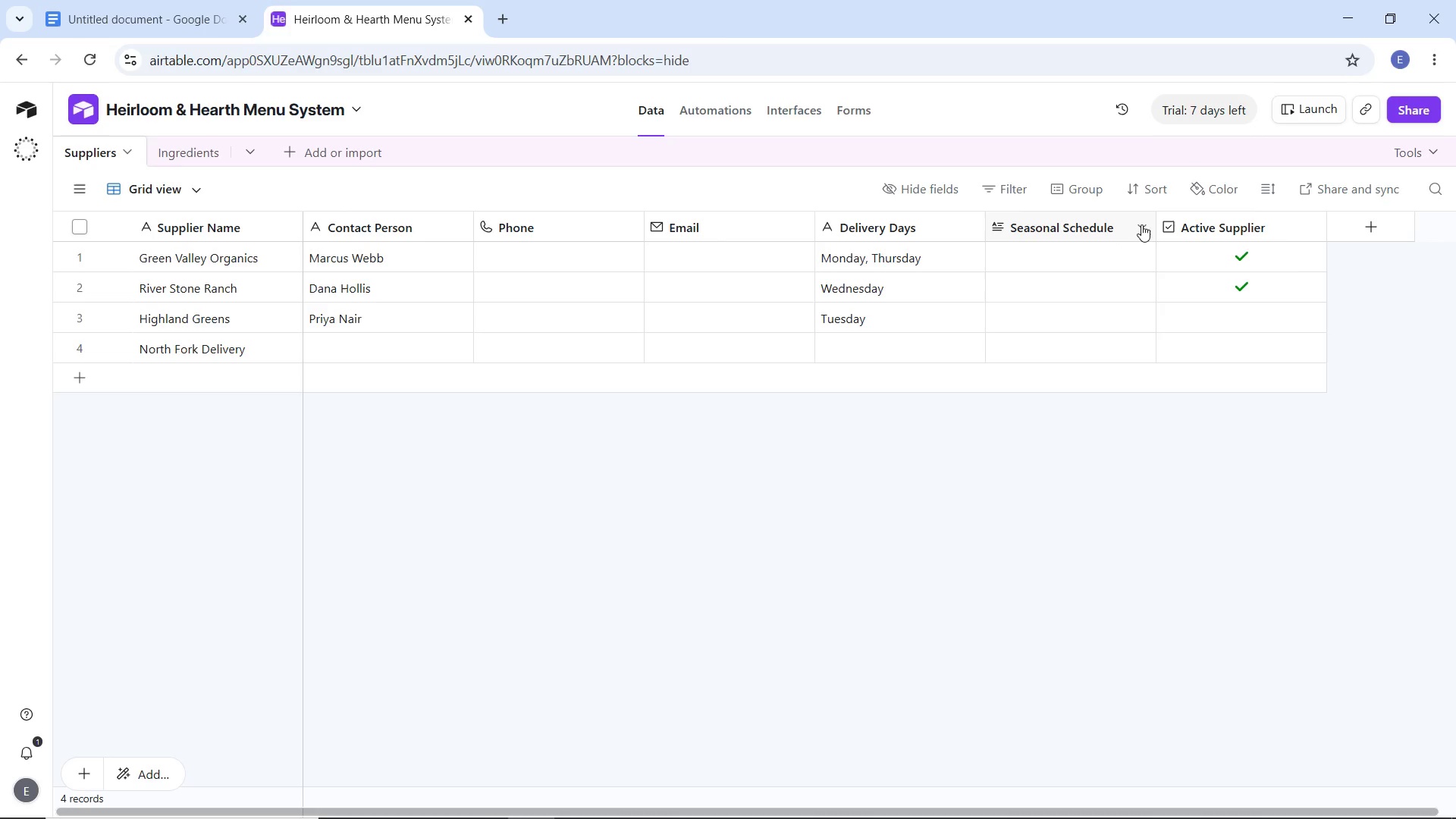 
left_click([1141, 224])
 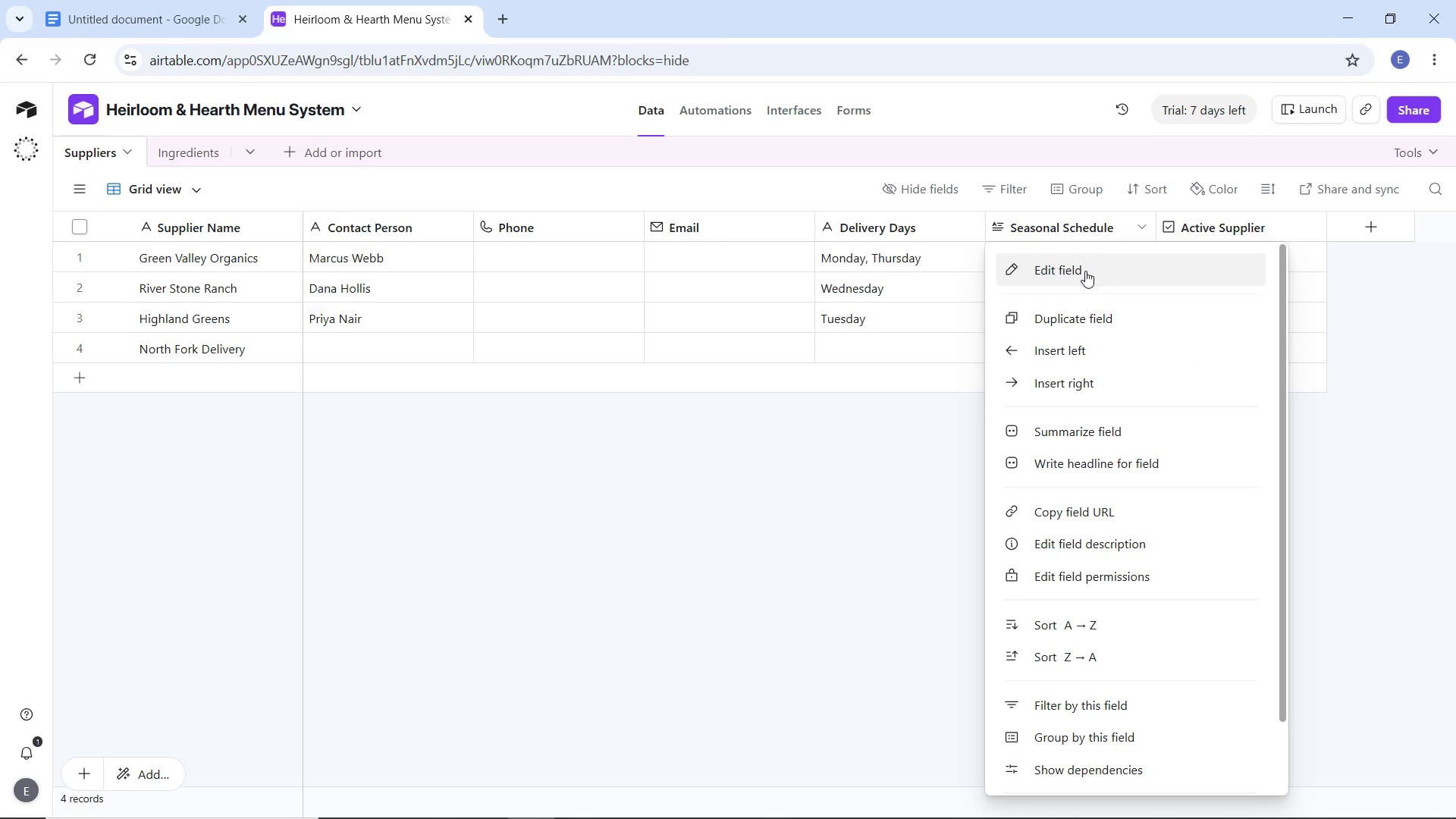 
left_click([1085, 271])
 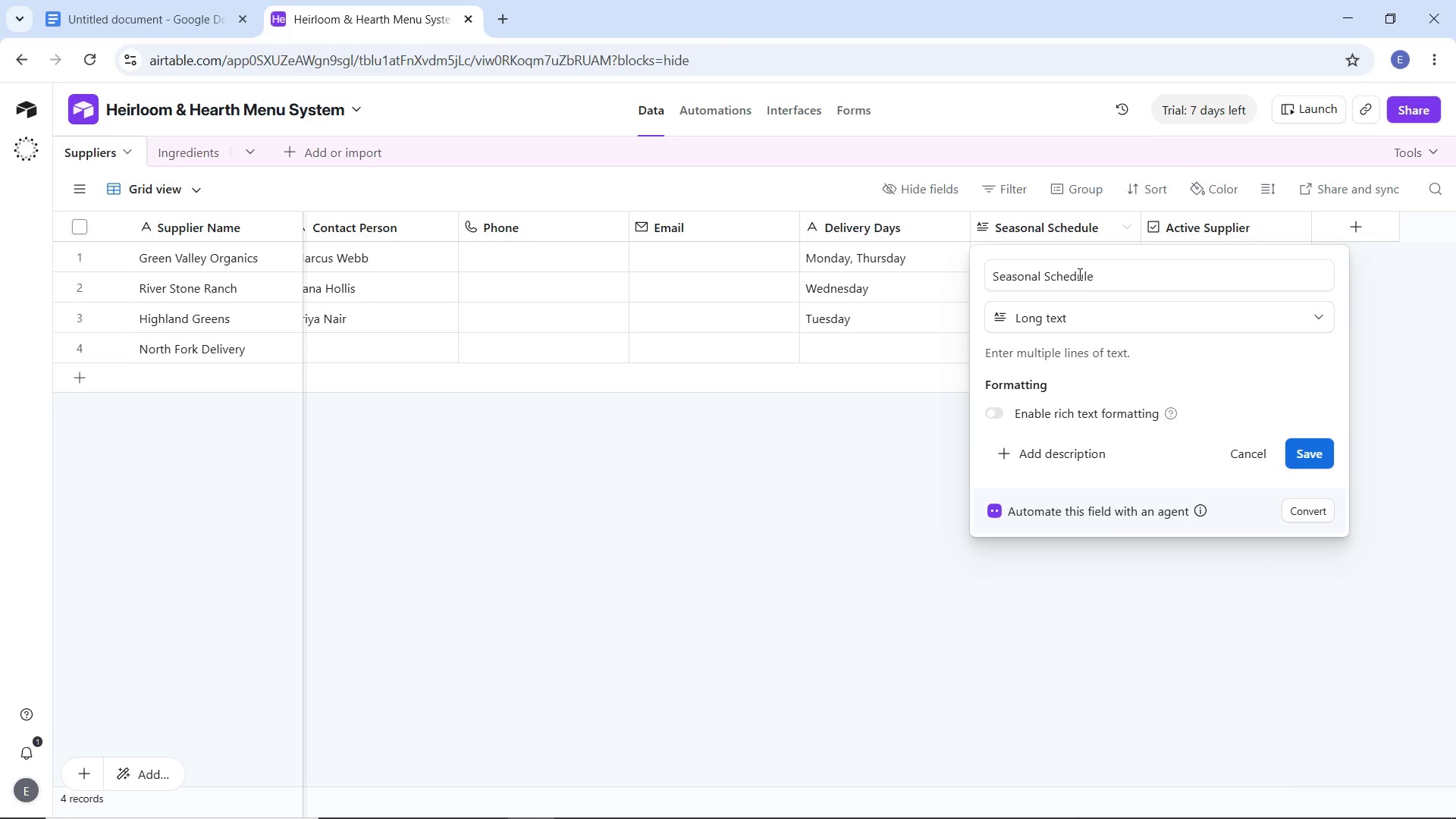 
key(Shift+ShiftLeft)
 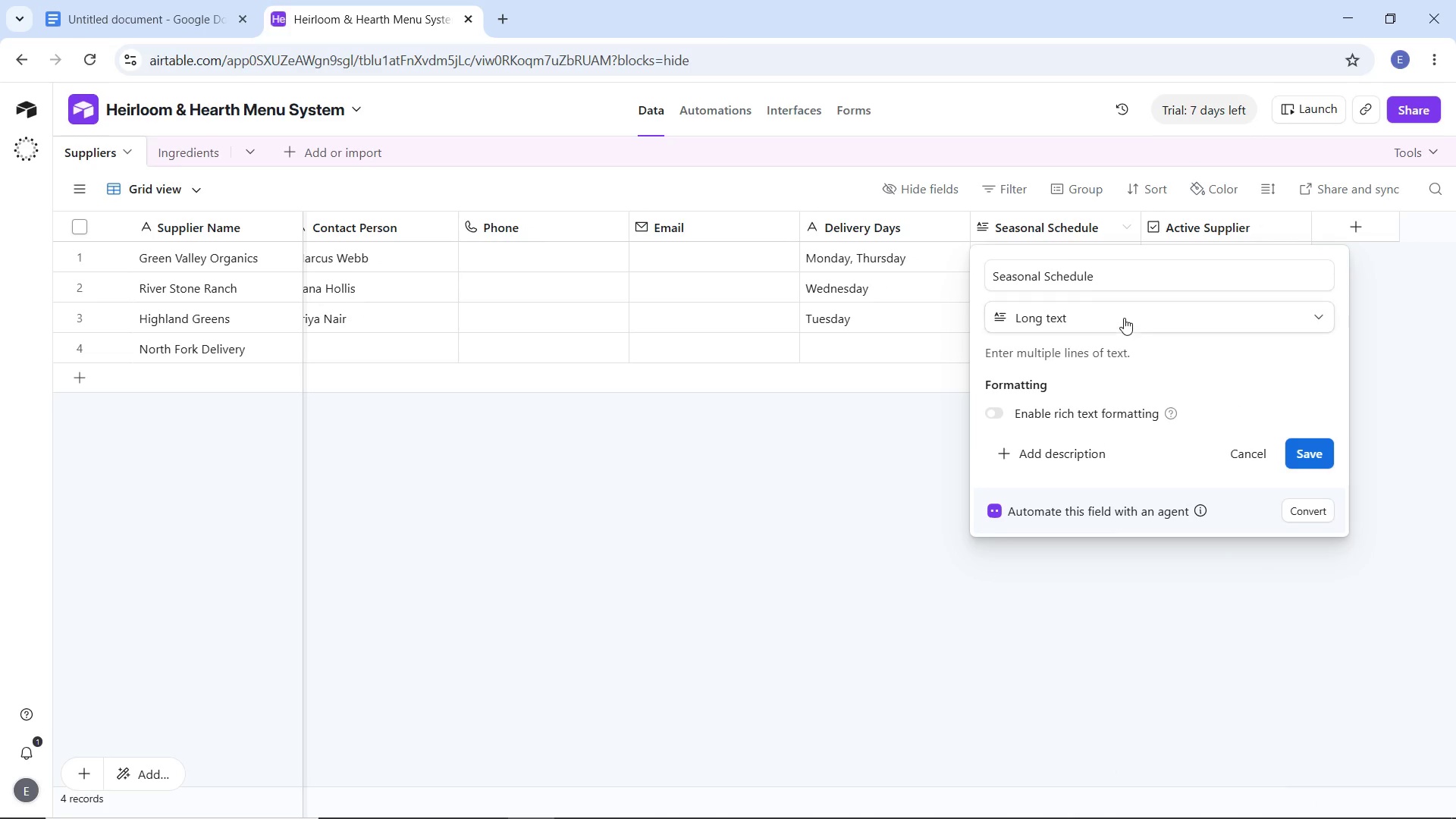 
left_click([1124, 316])
 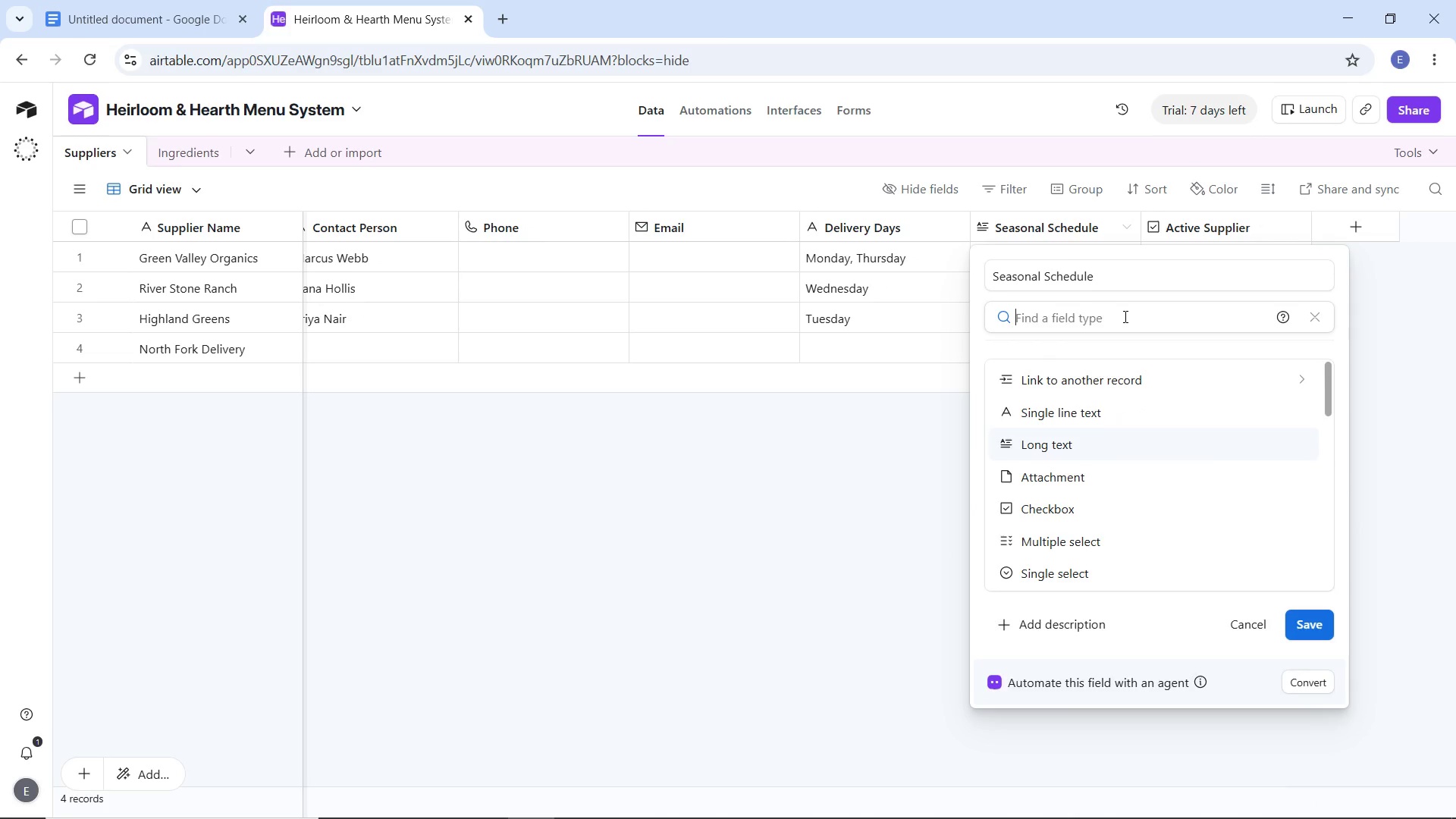 
type(link)
 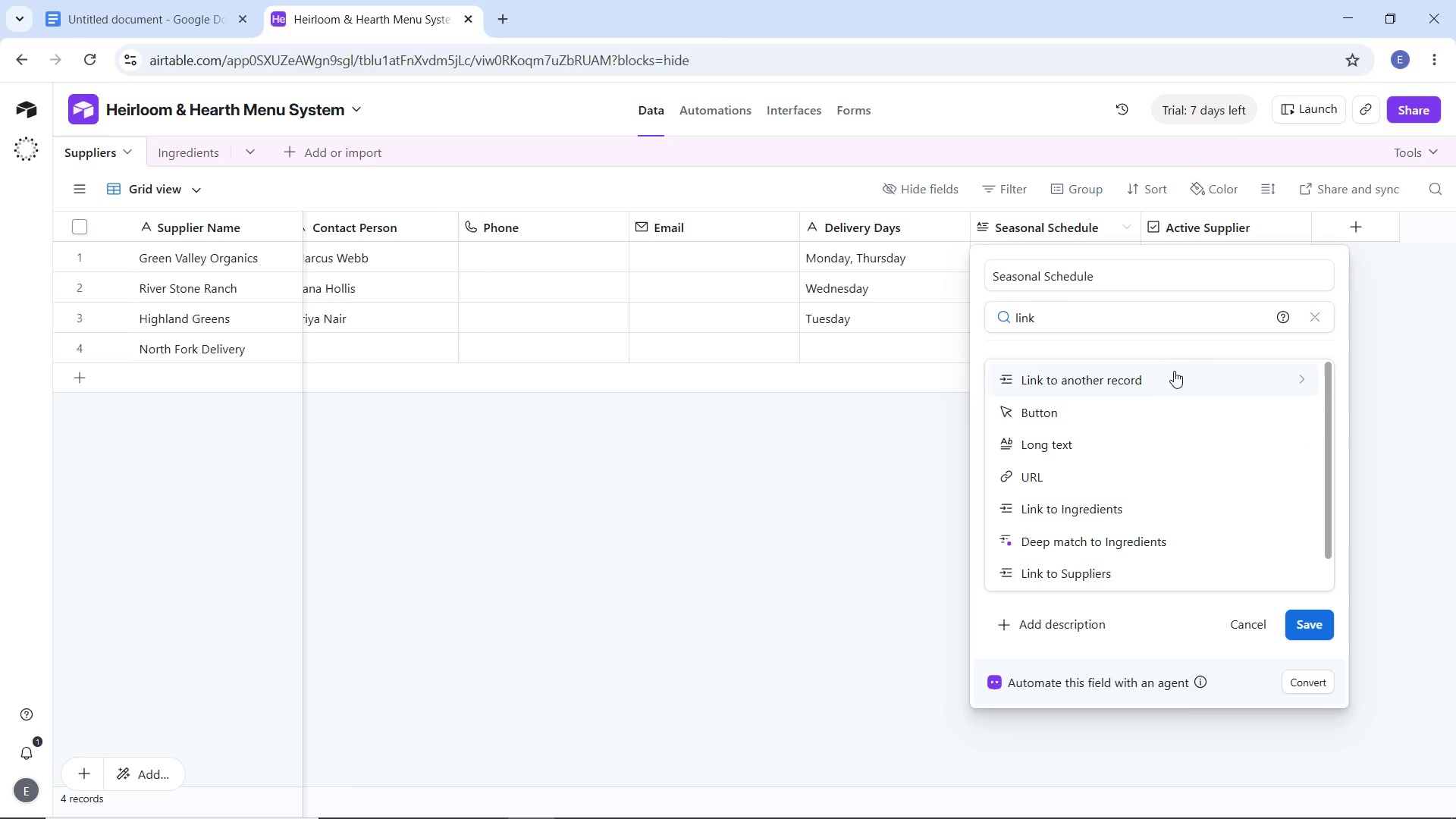 
left_click([1175, 377])
 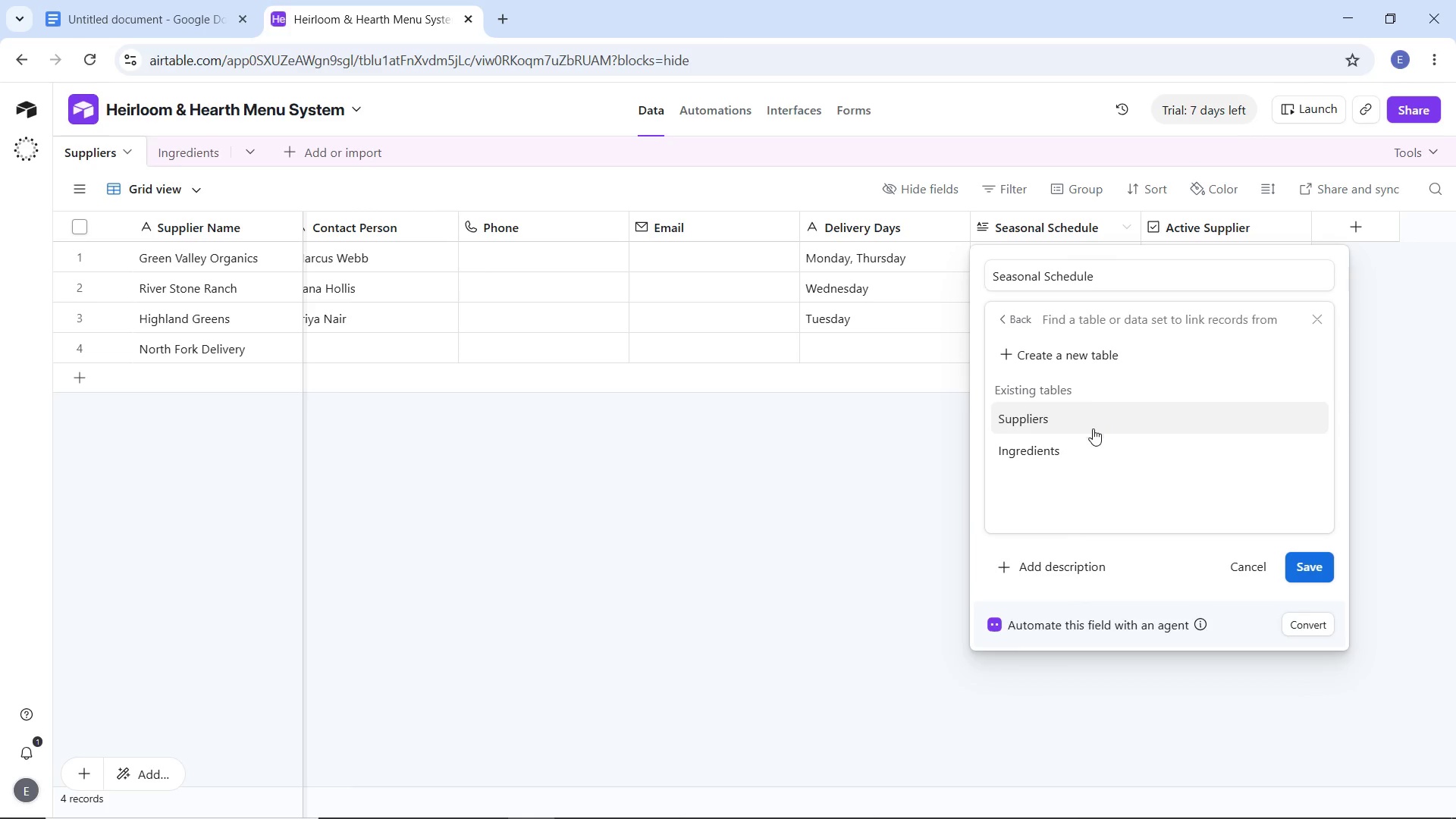 
left_click([1083, 447])
 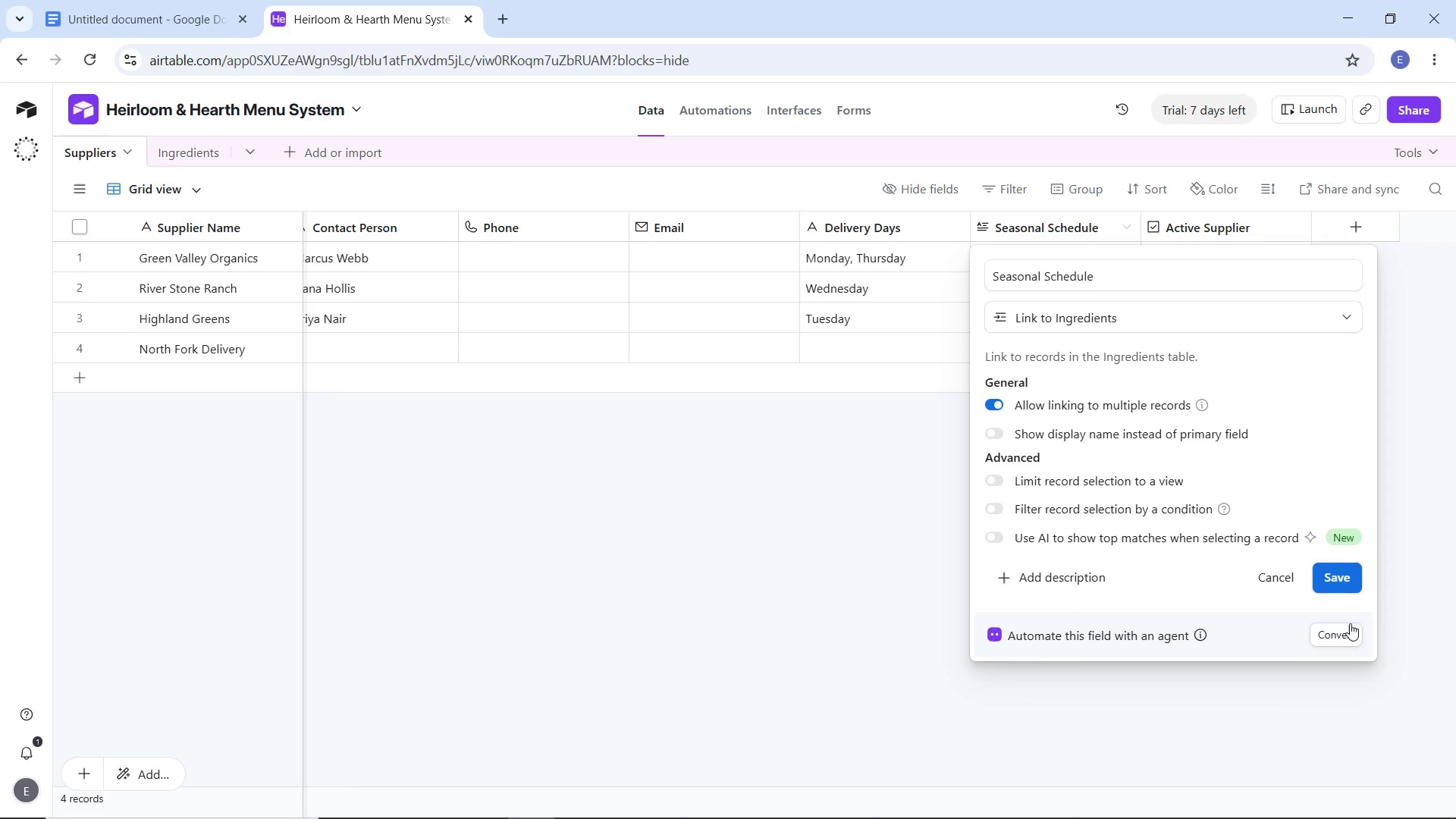 
left_click([1346, 583])
 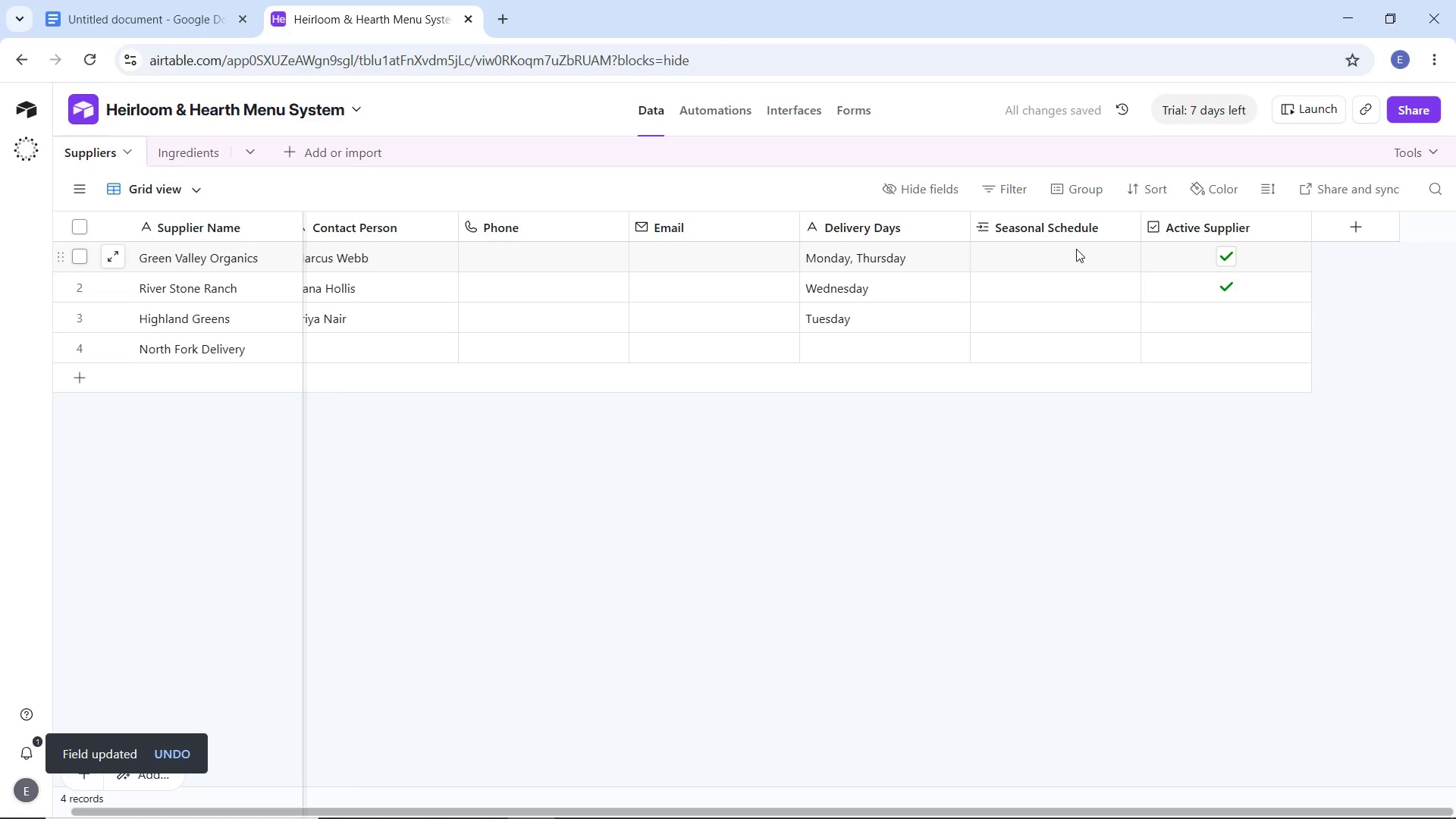 
left_click([1034, 262])
 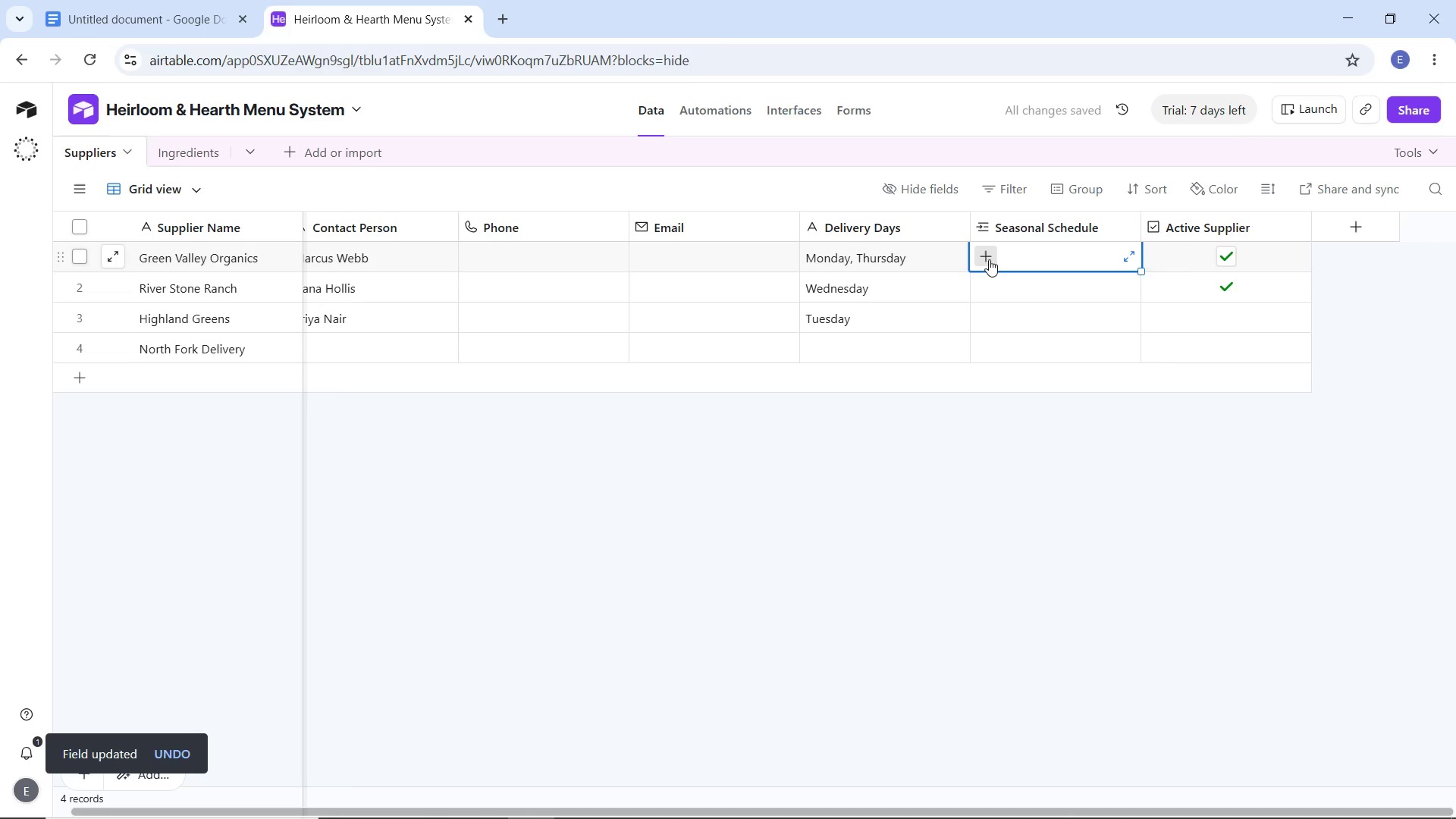 
mouse_move([1001, 280])
 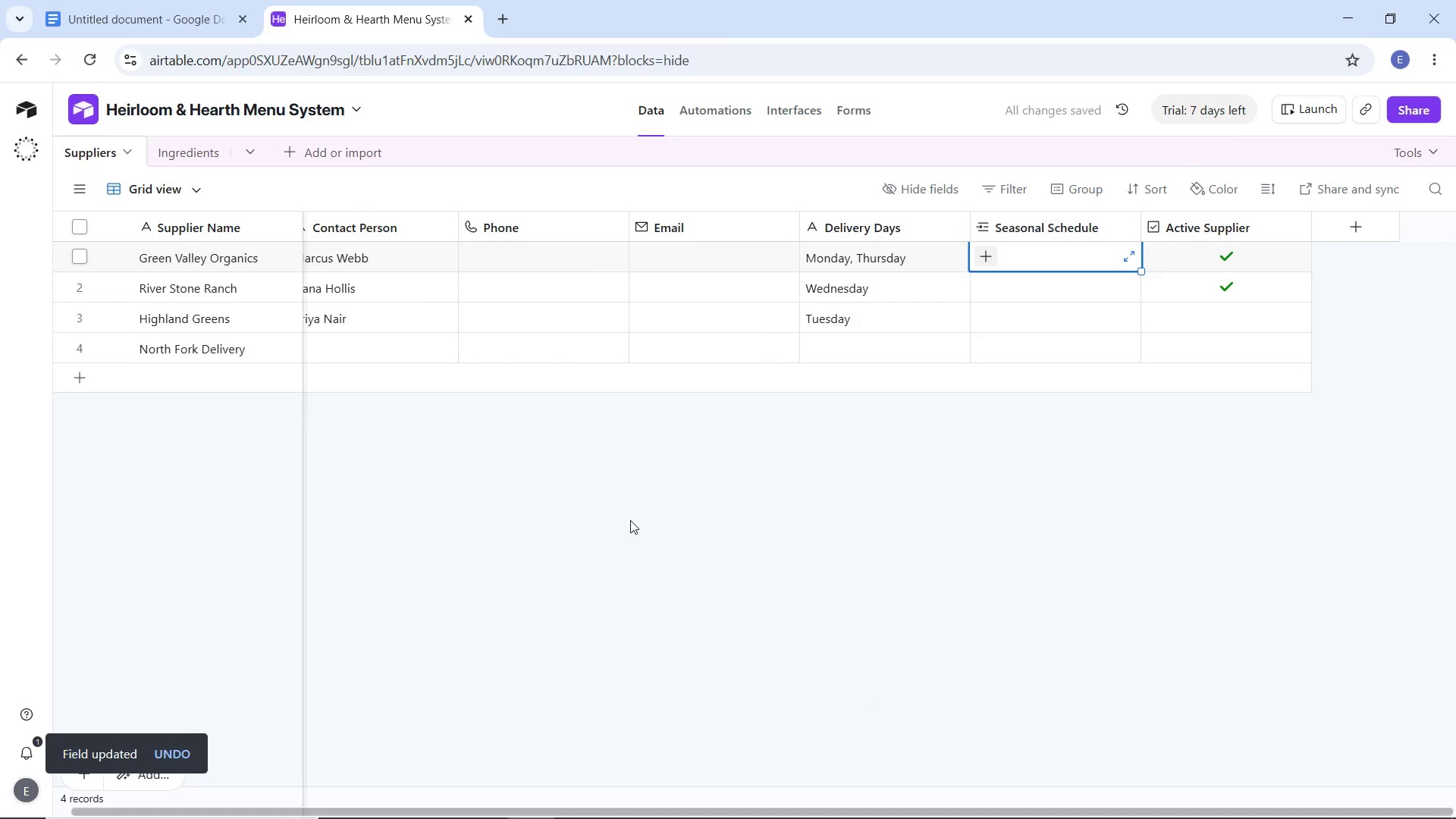 
left_click_drag(start_coordinate=[630, 520], to_coordinate=[632, 516])
 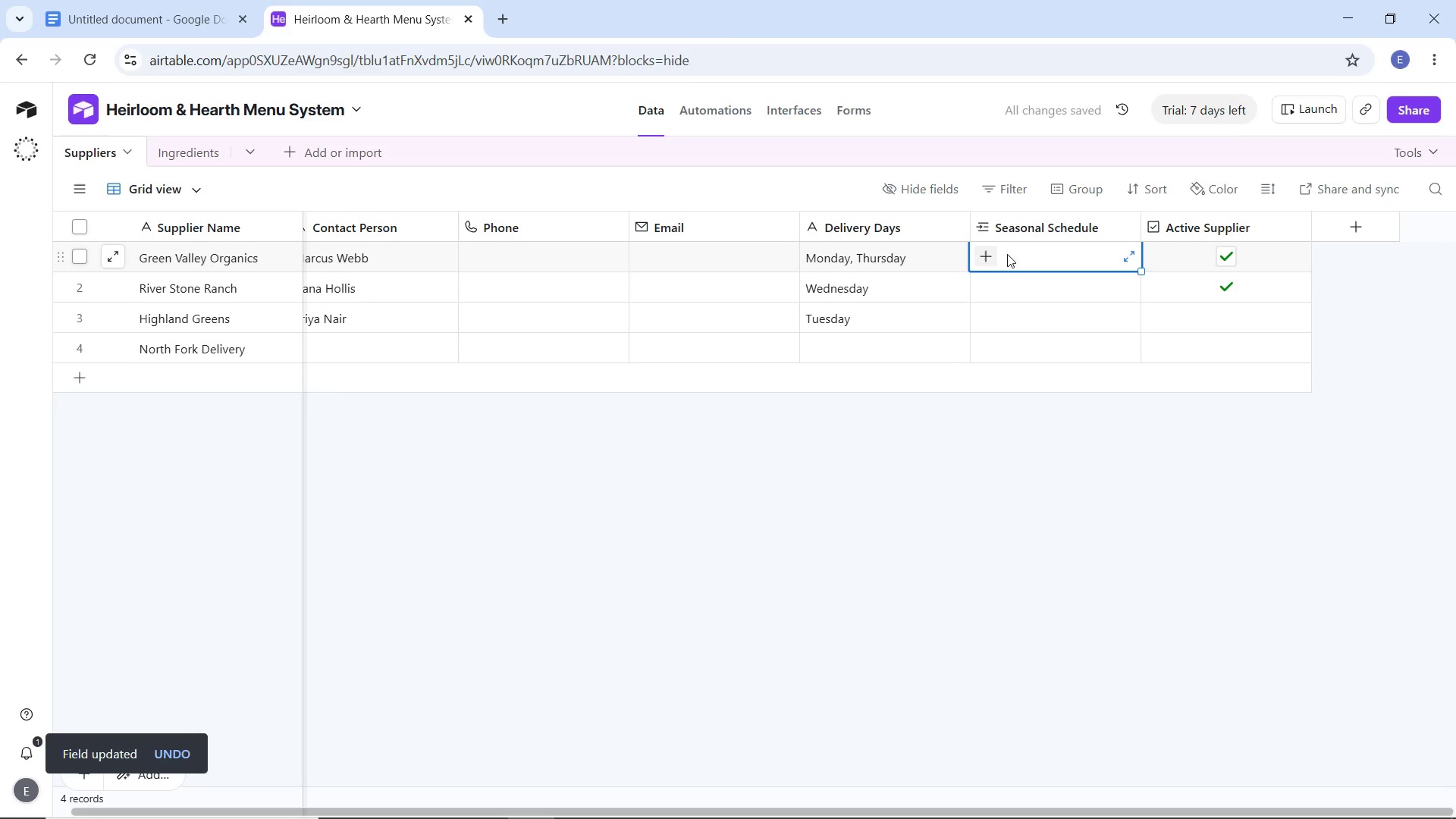 
left_click([987, 256])
 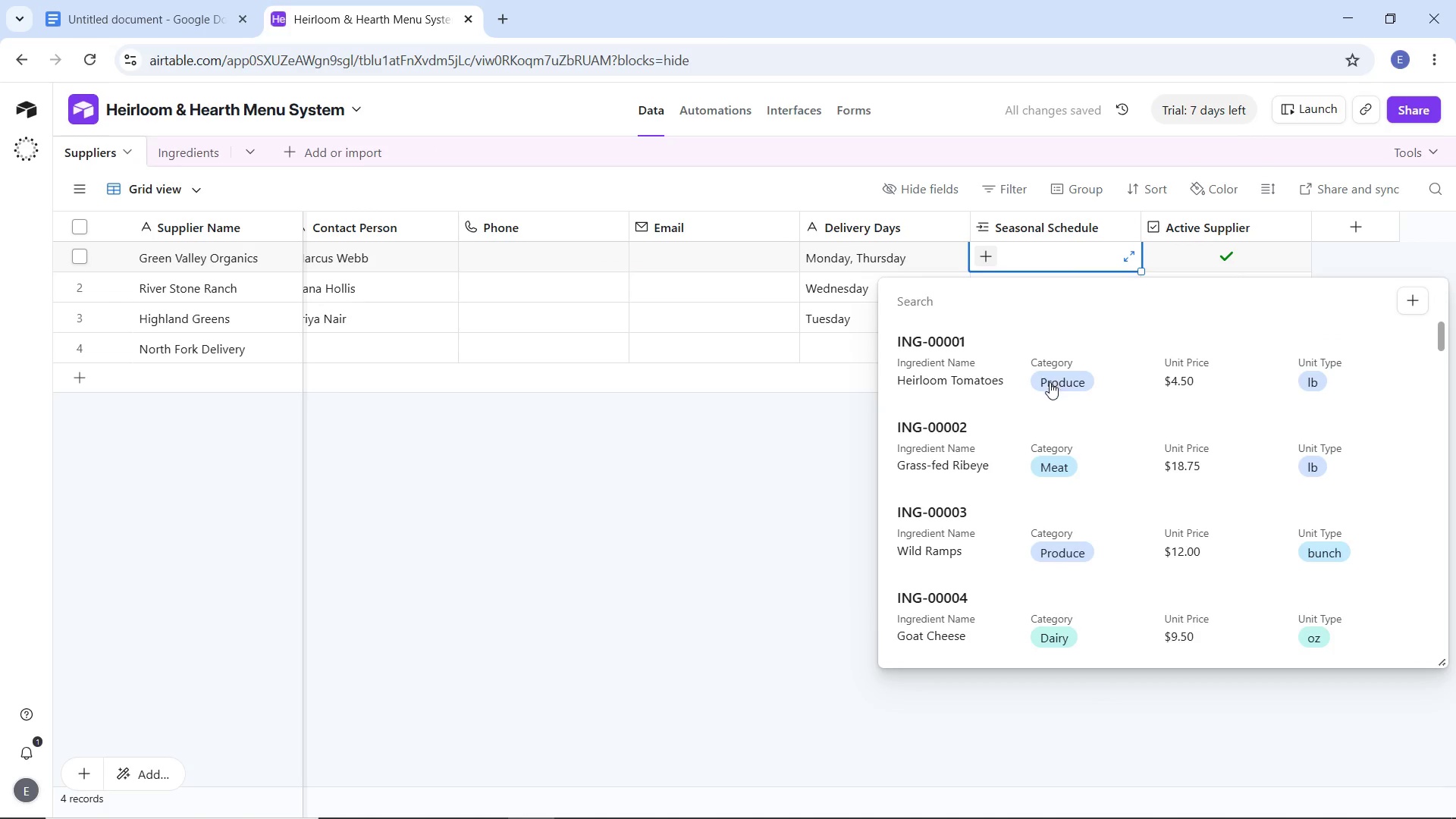 
scroll: coordinate [991, 482], scroll_direction: down, amount: 6.0
 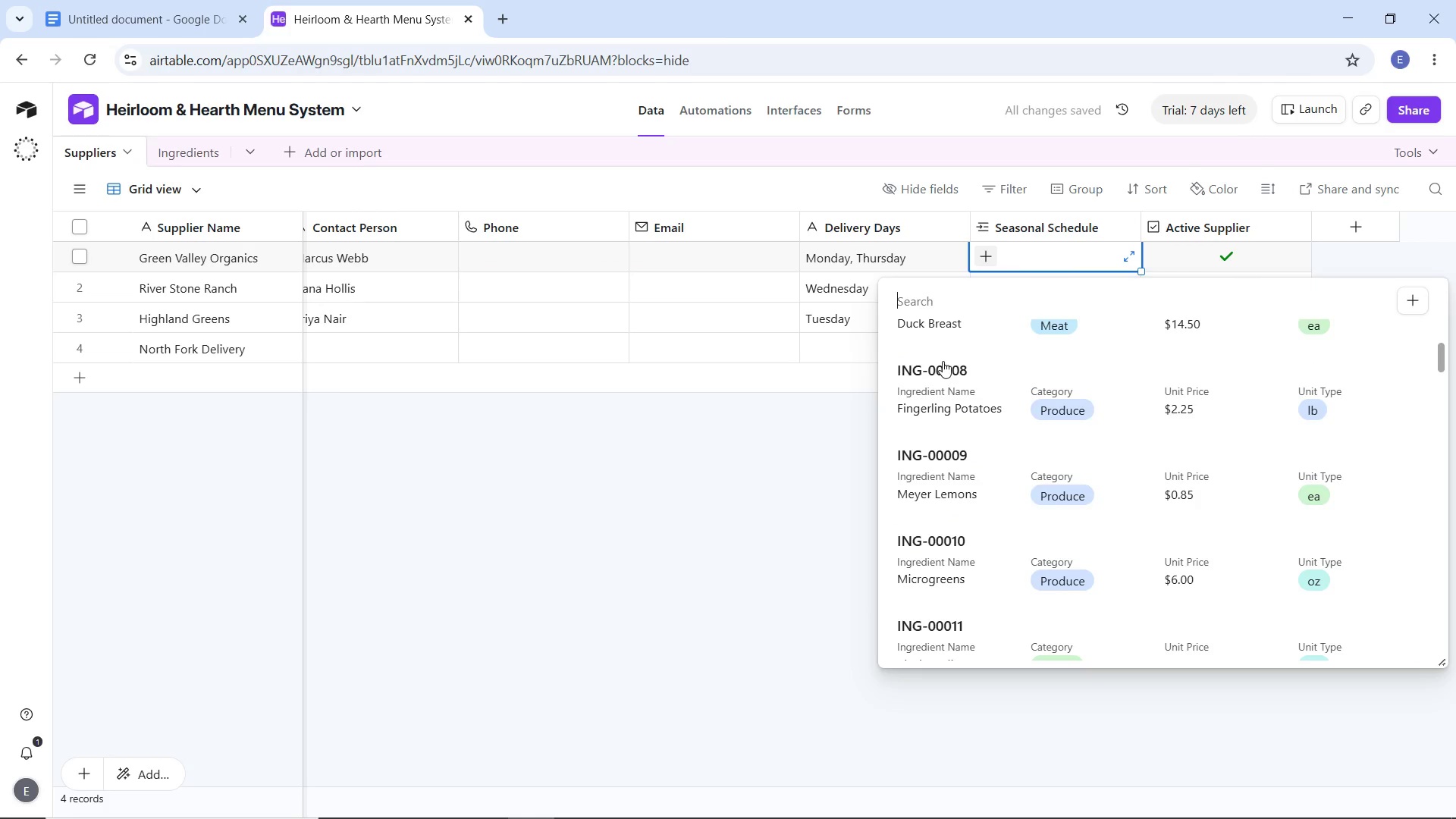 
left_click([943, 361])
 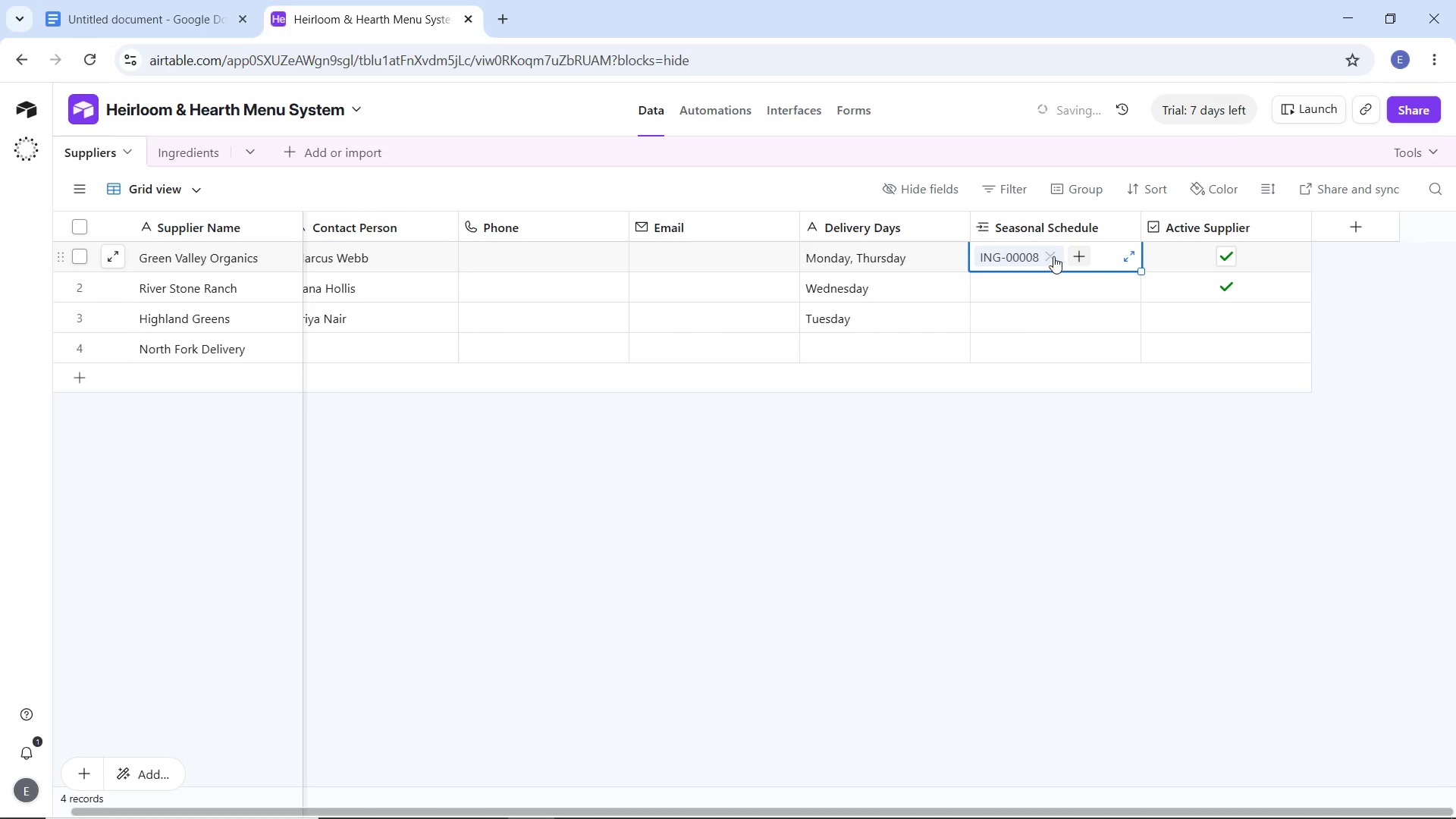 
left_click([1053, 256])
 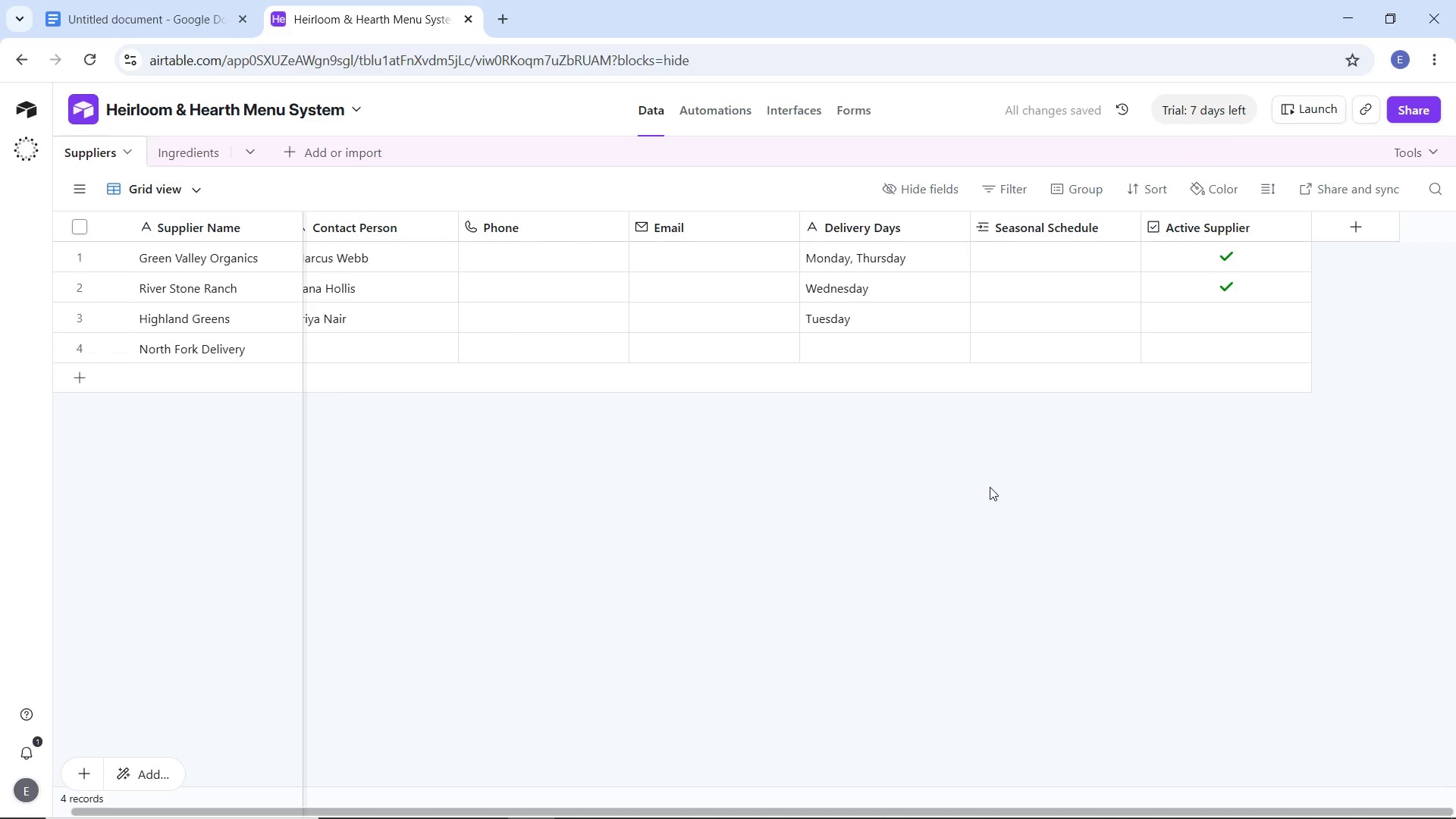 
key(Control+Z)
 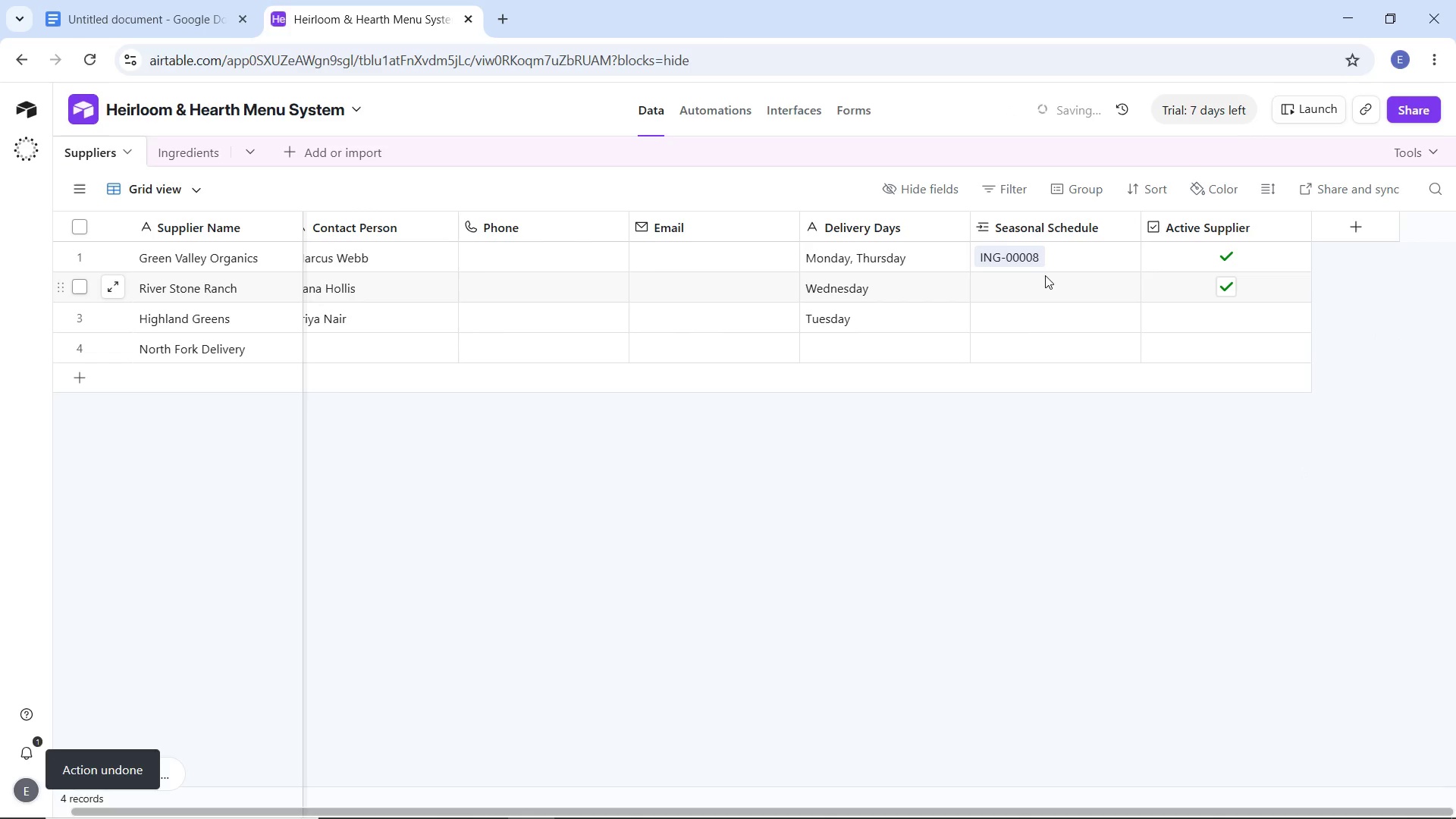 
key(Control+Z)
 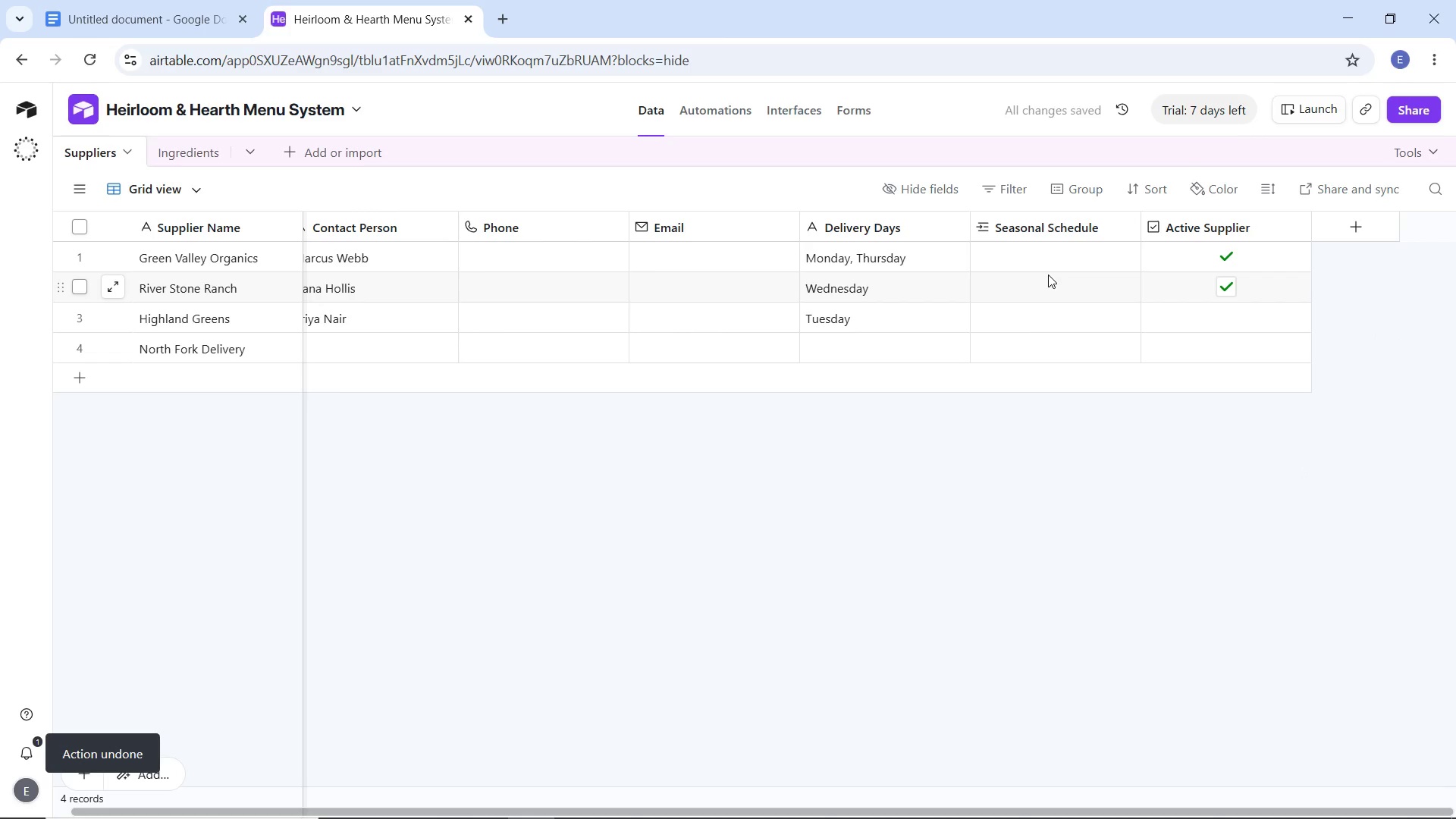 
key(Control+Z)
 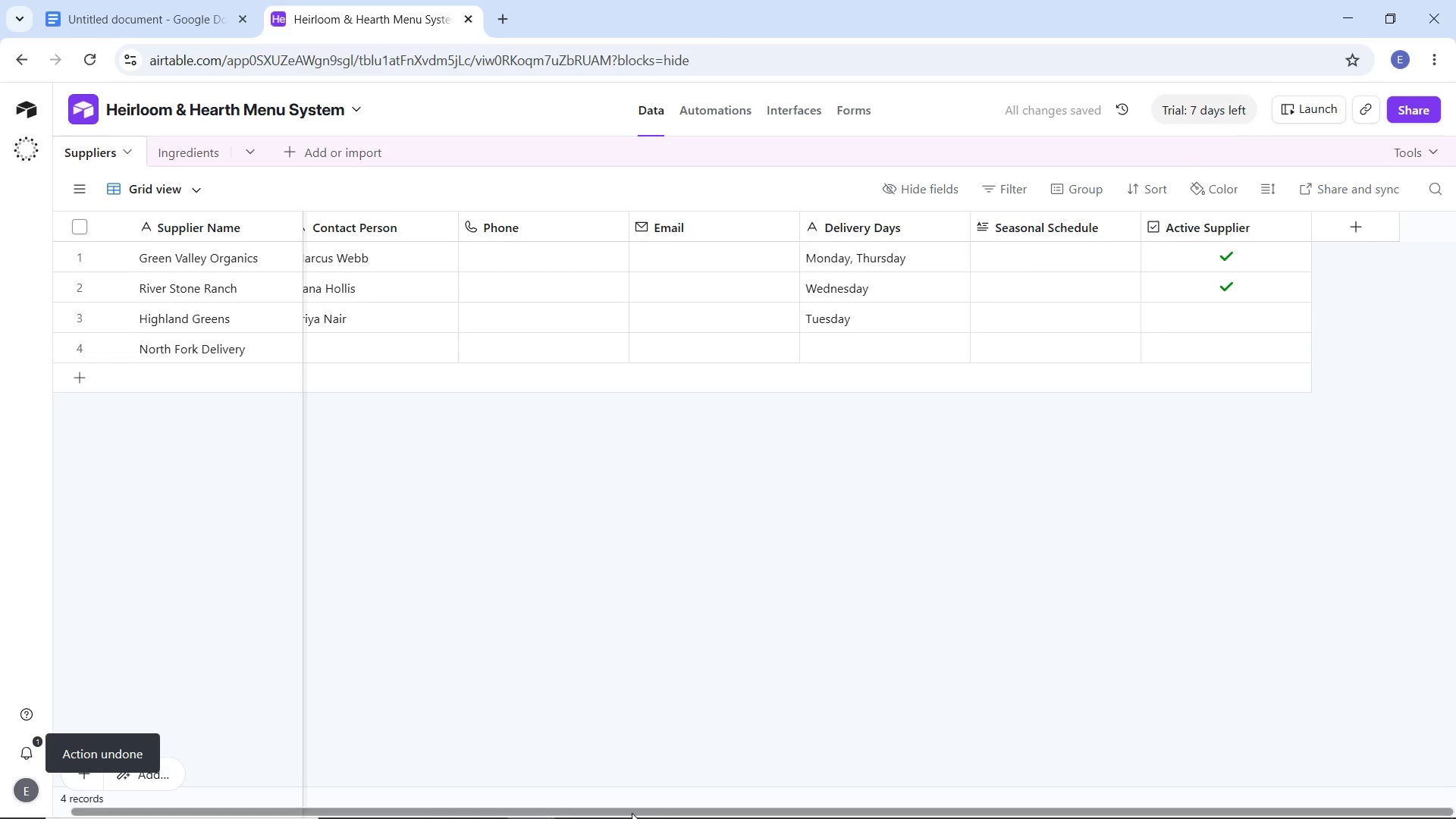 
left_click_drag(start_coordinate=[682, 811], to_coordinate=[469, 816])
 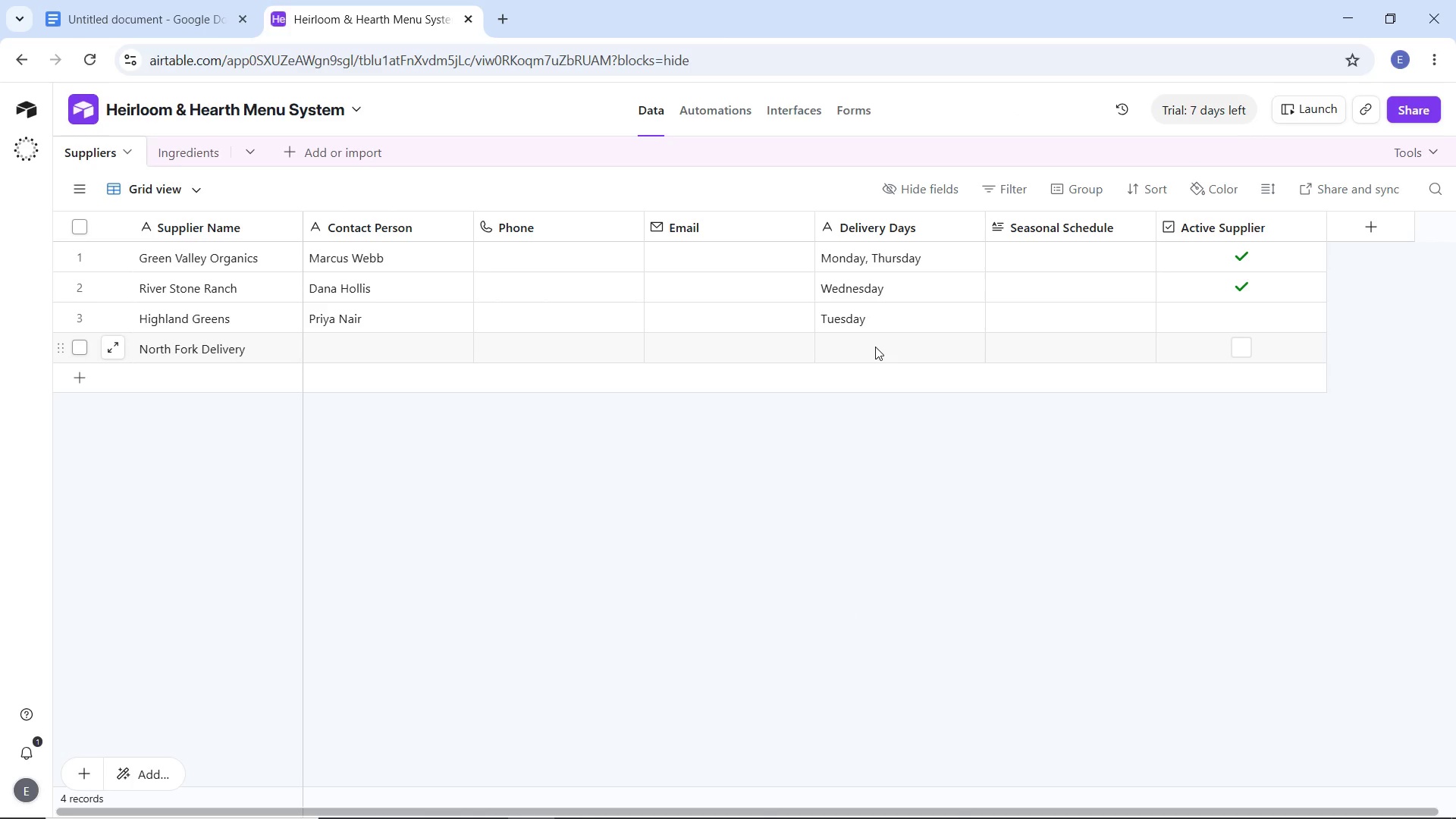 
wait(17.27)
 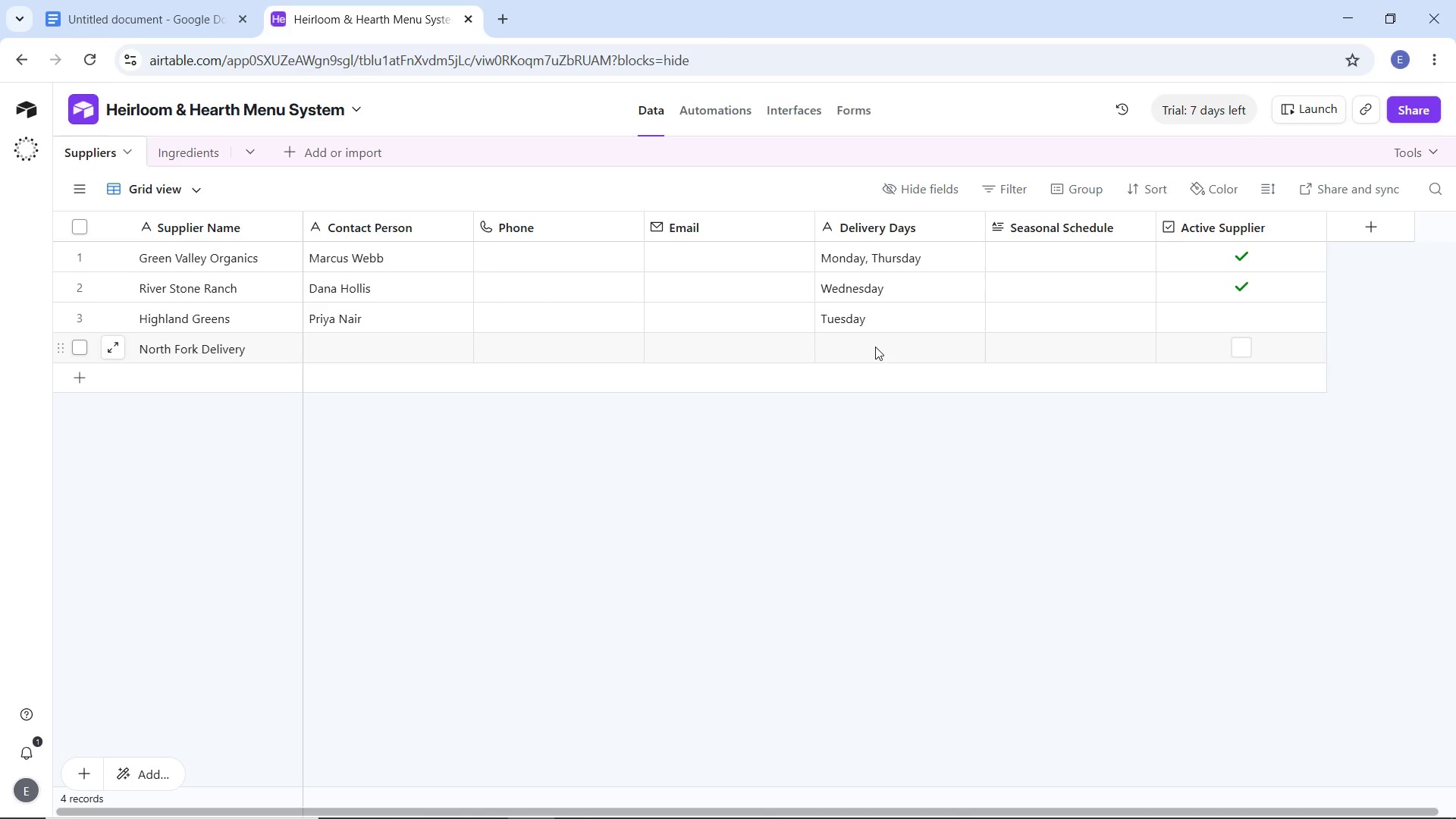 
double_click([915, 347])
 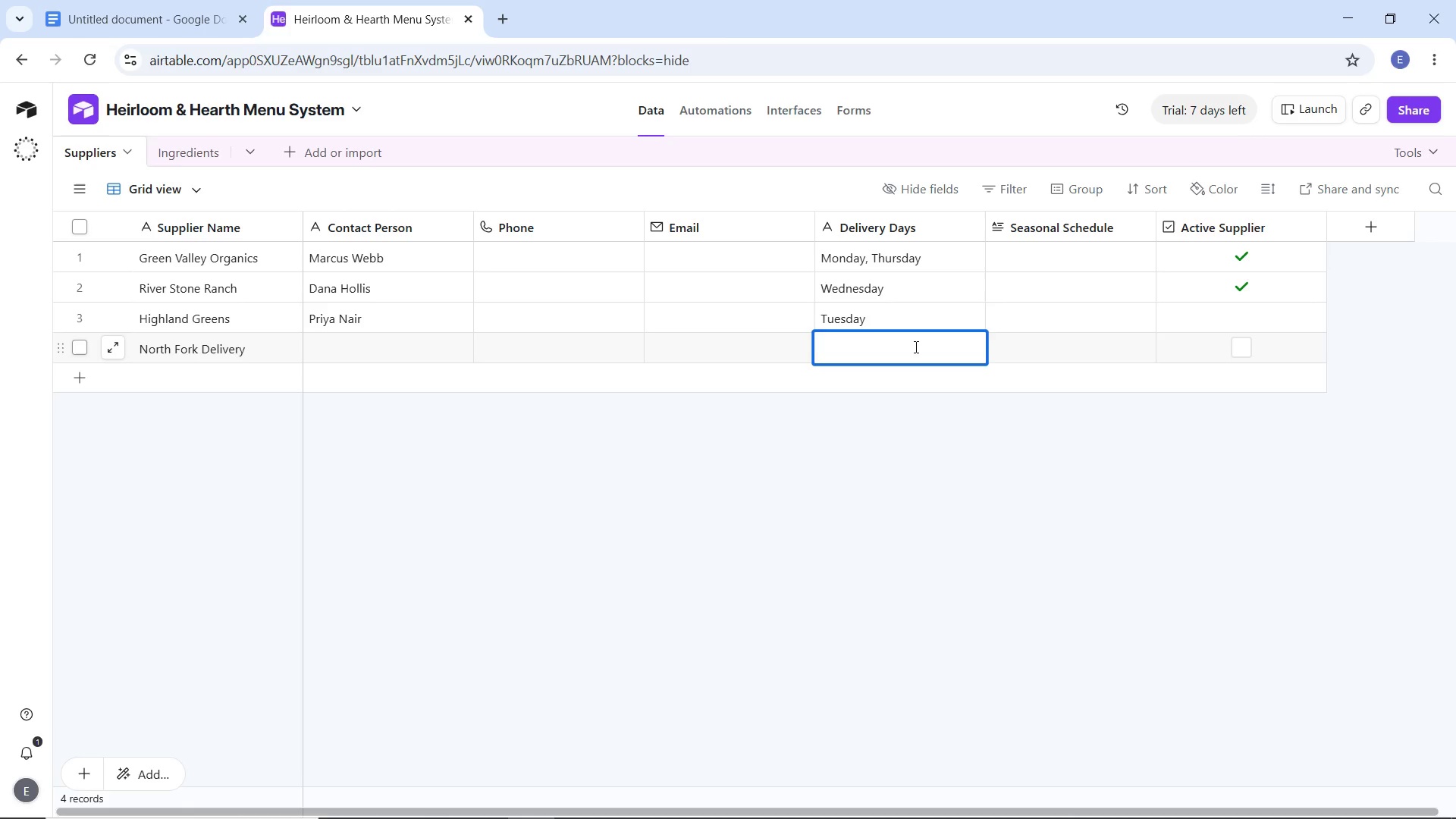 
type(Monday, Friday)
 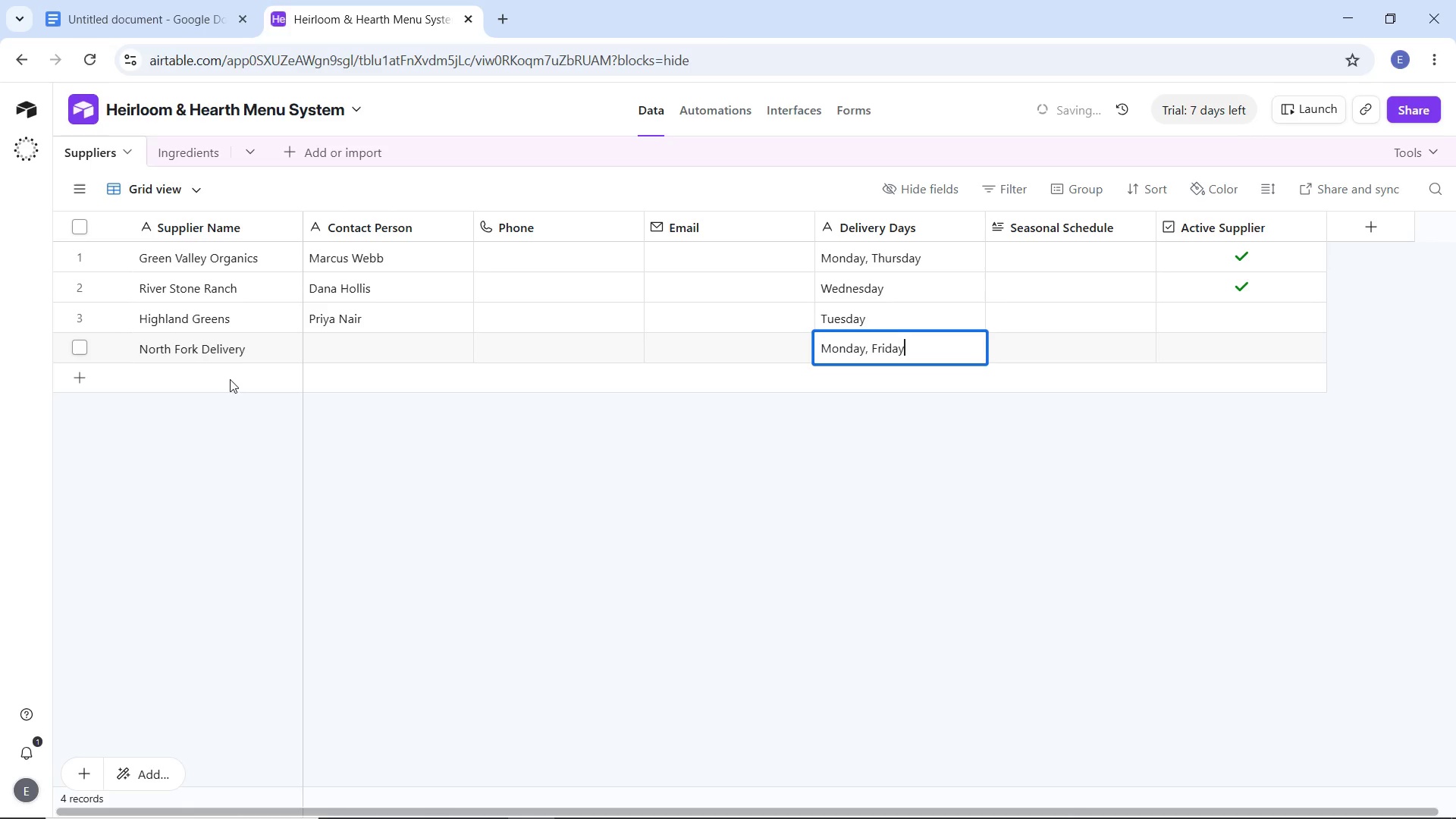 
double_click([193, 376])
 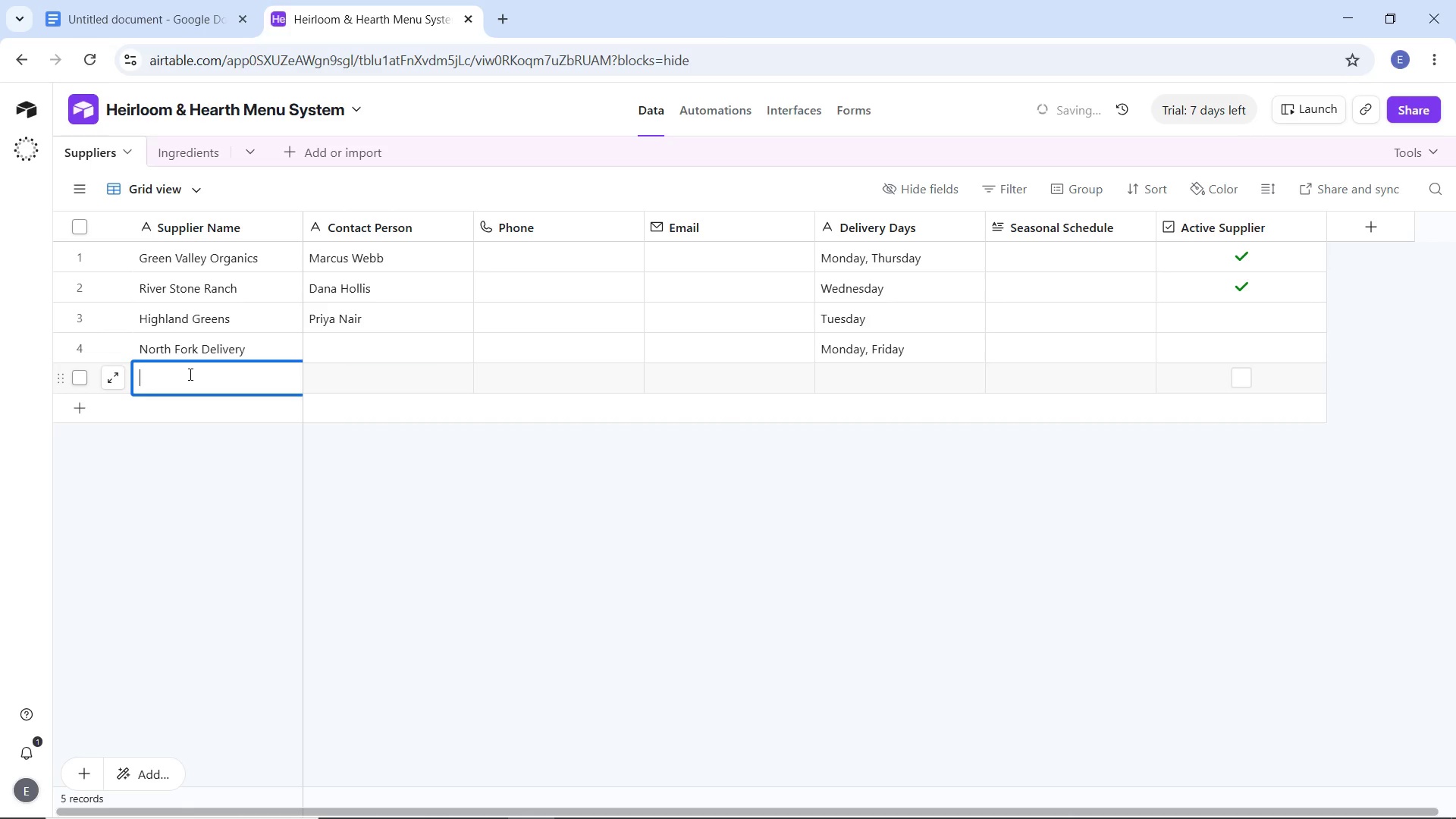 
type(Heritage Harvest)
 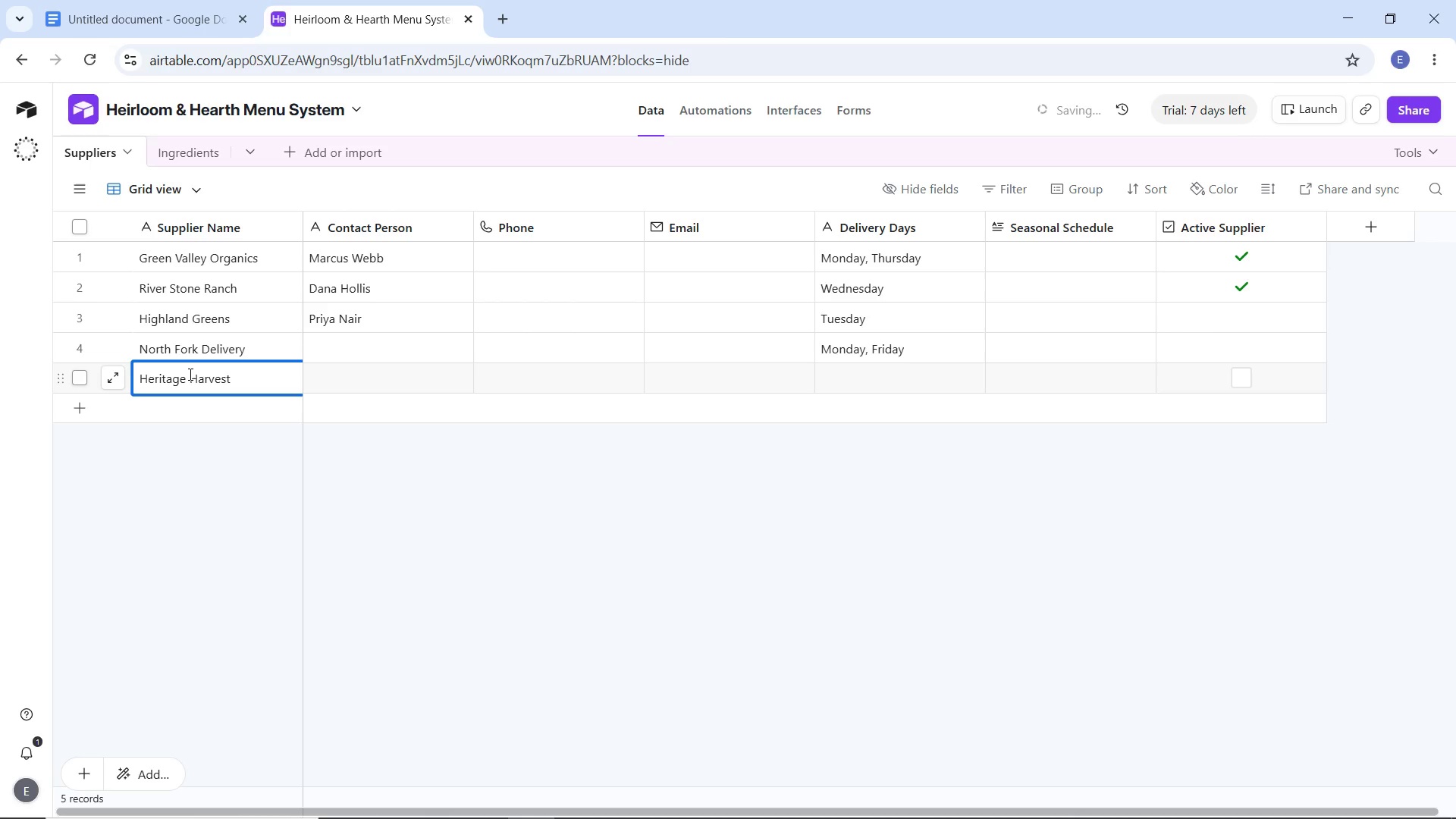 
key(Tab)
 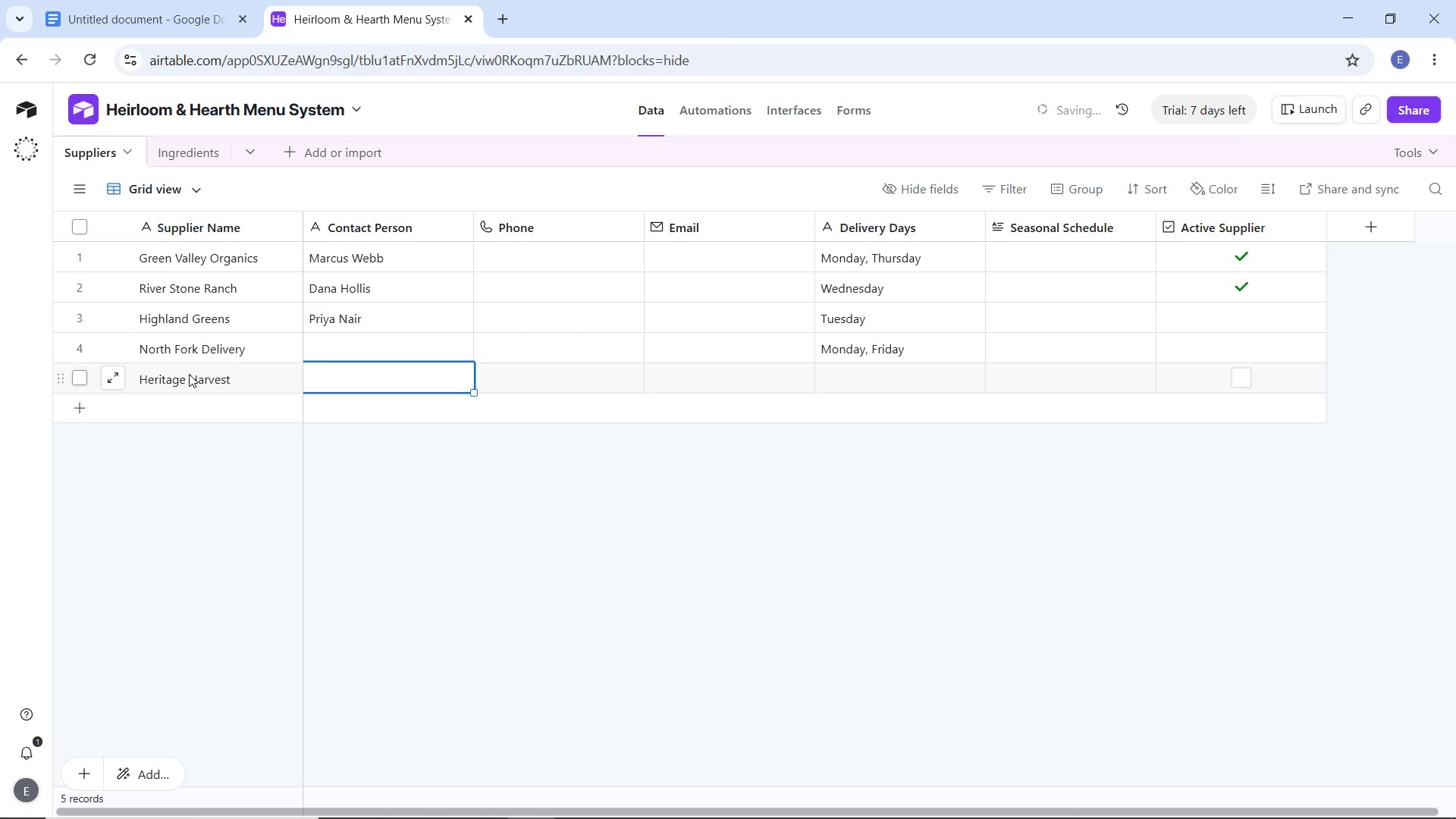 
hold_key(key=ShiftLeft, duration=0.89)
 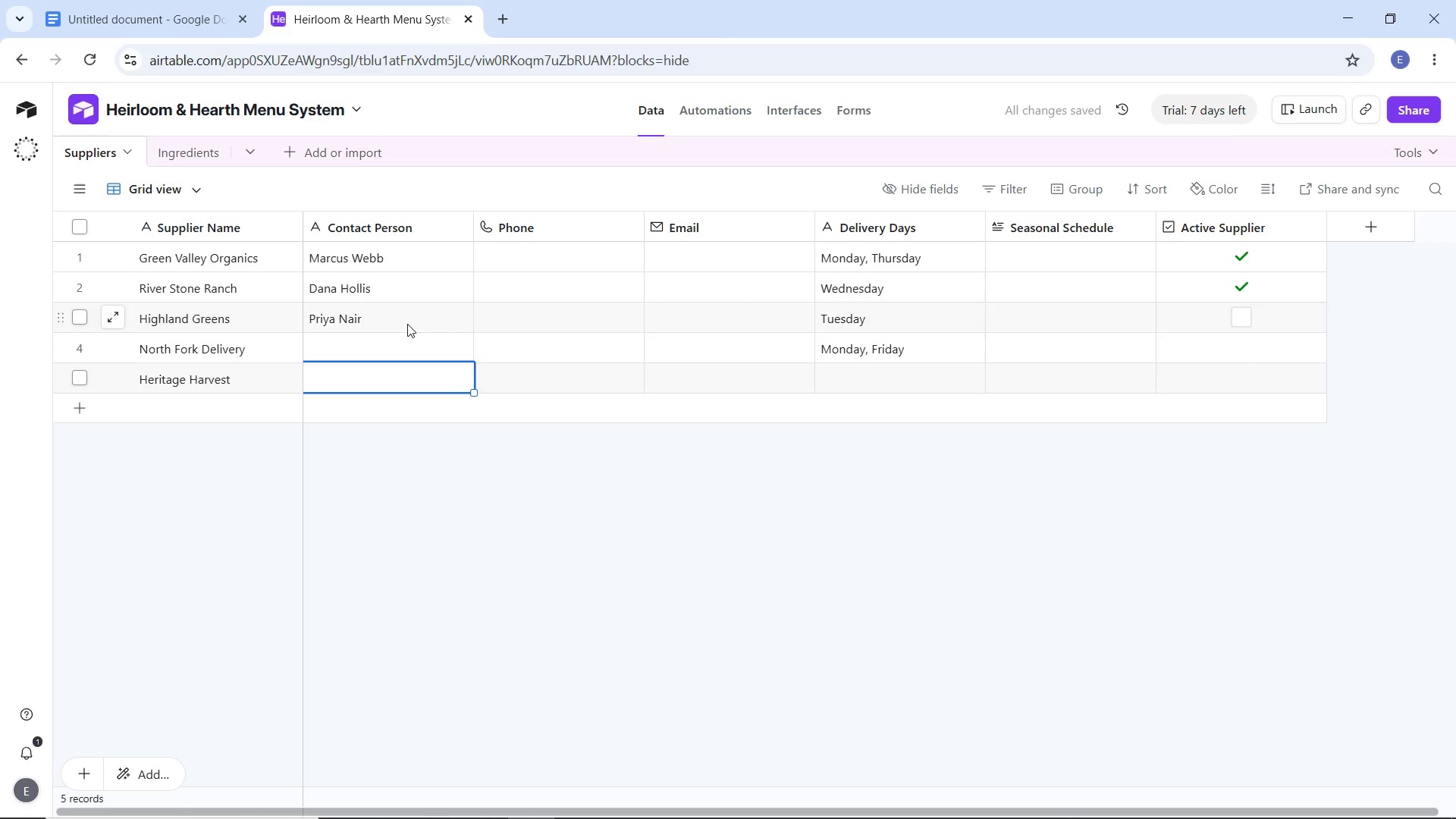 
double_click([389, 337])
 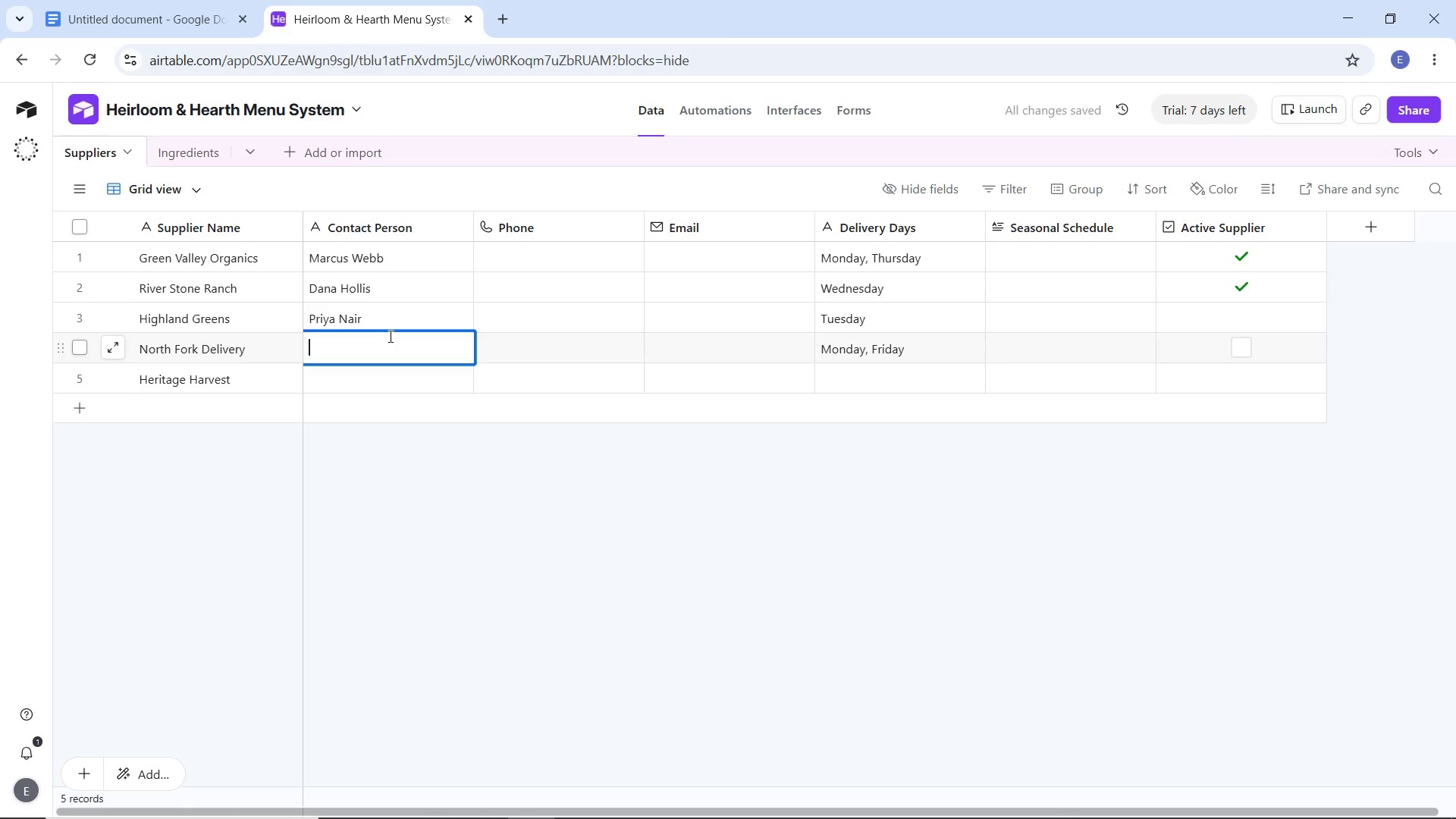 
type(Tom Larsen)
 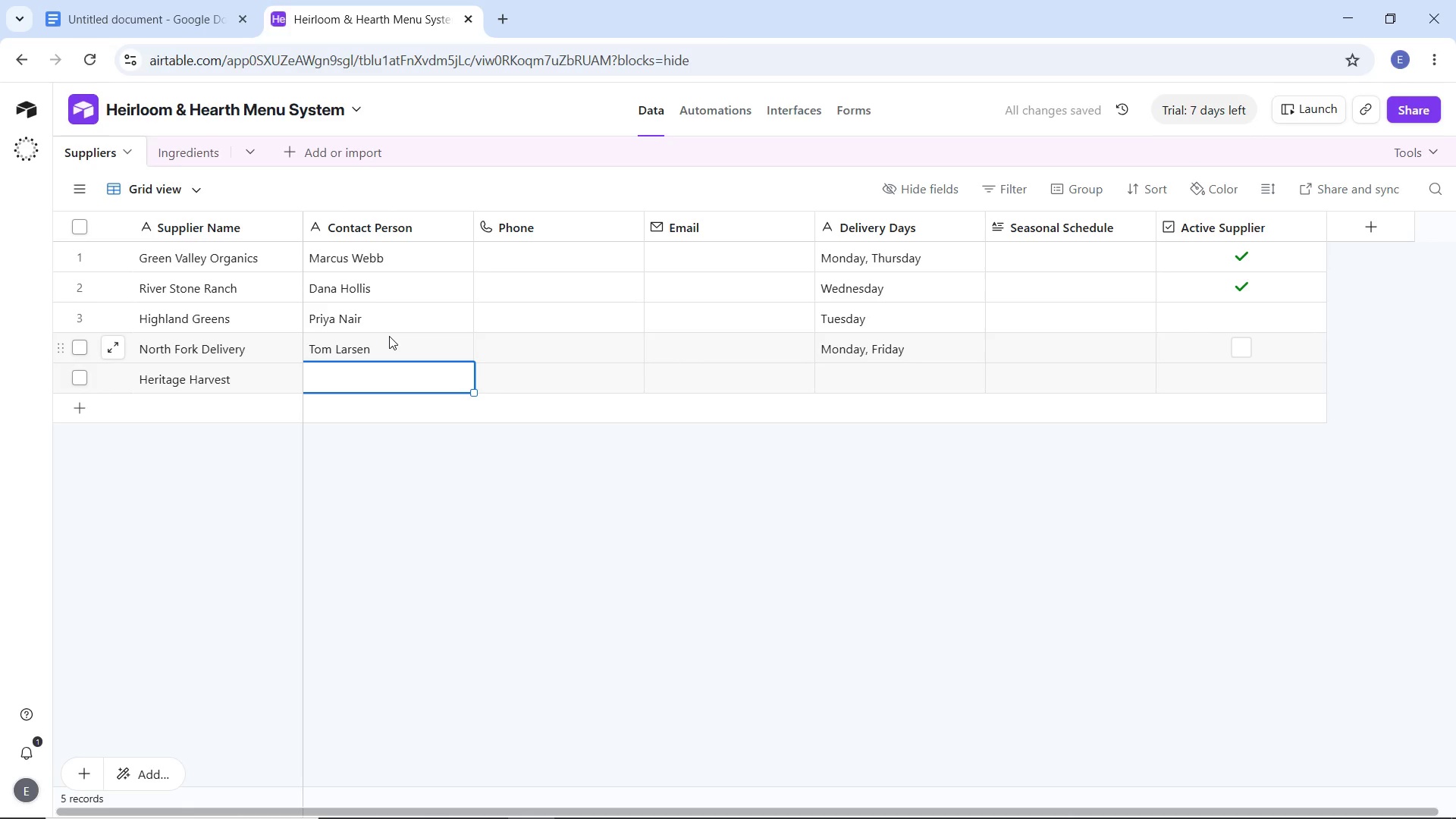 
key(Enter)
 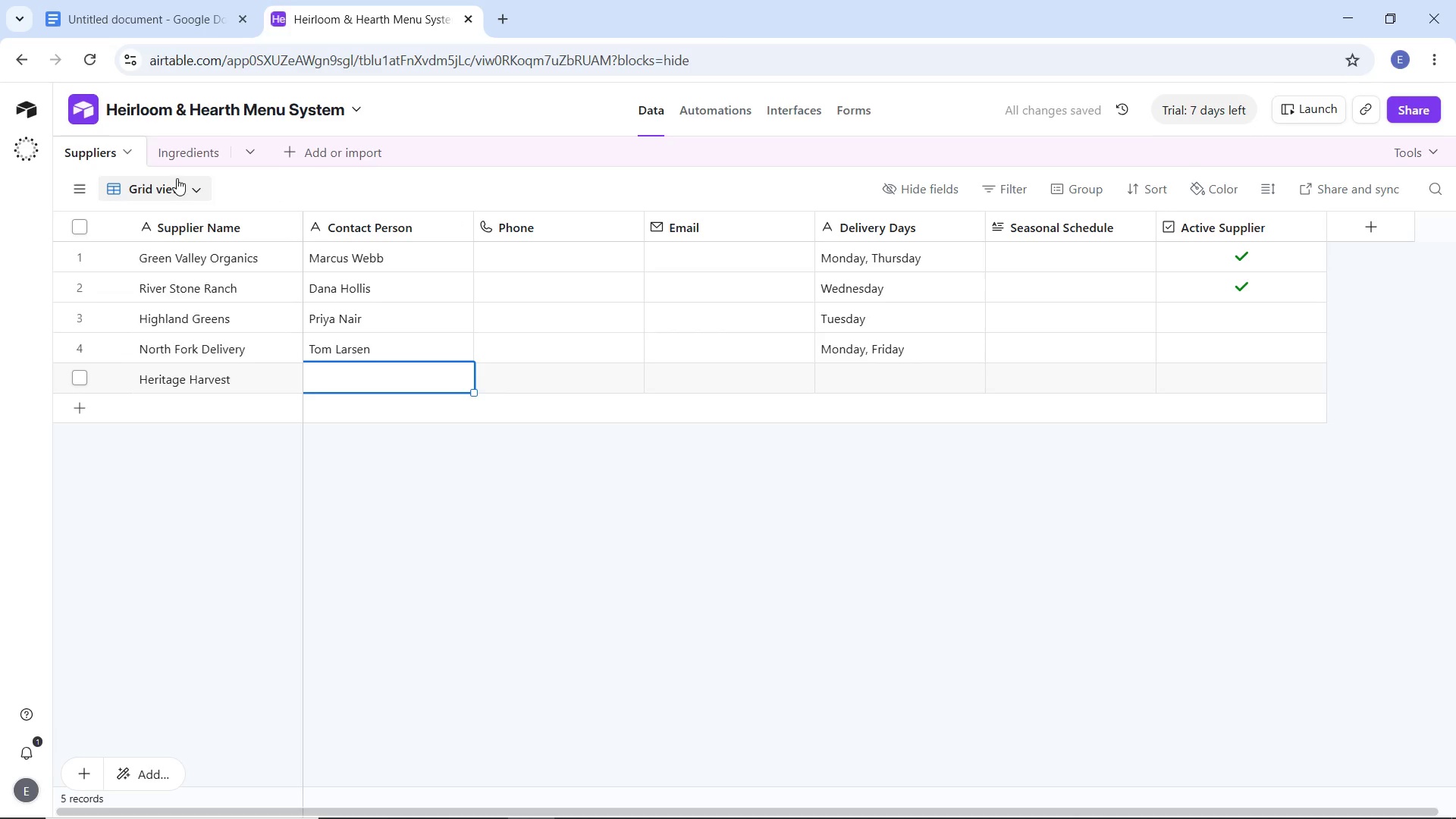 
left_click([184, 160])
 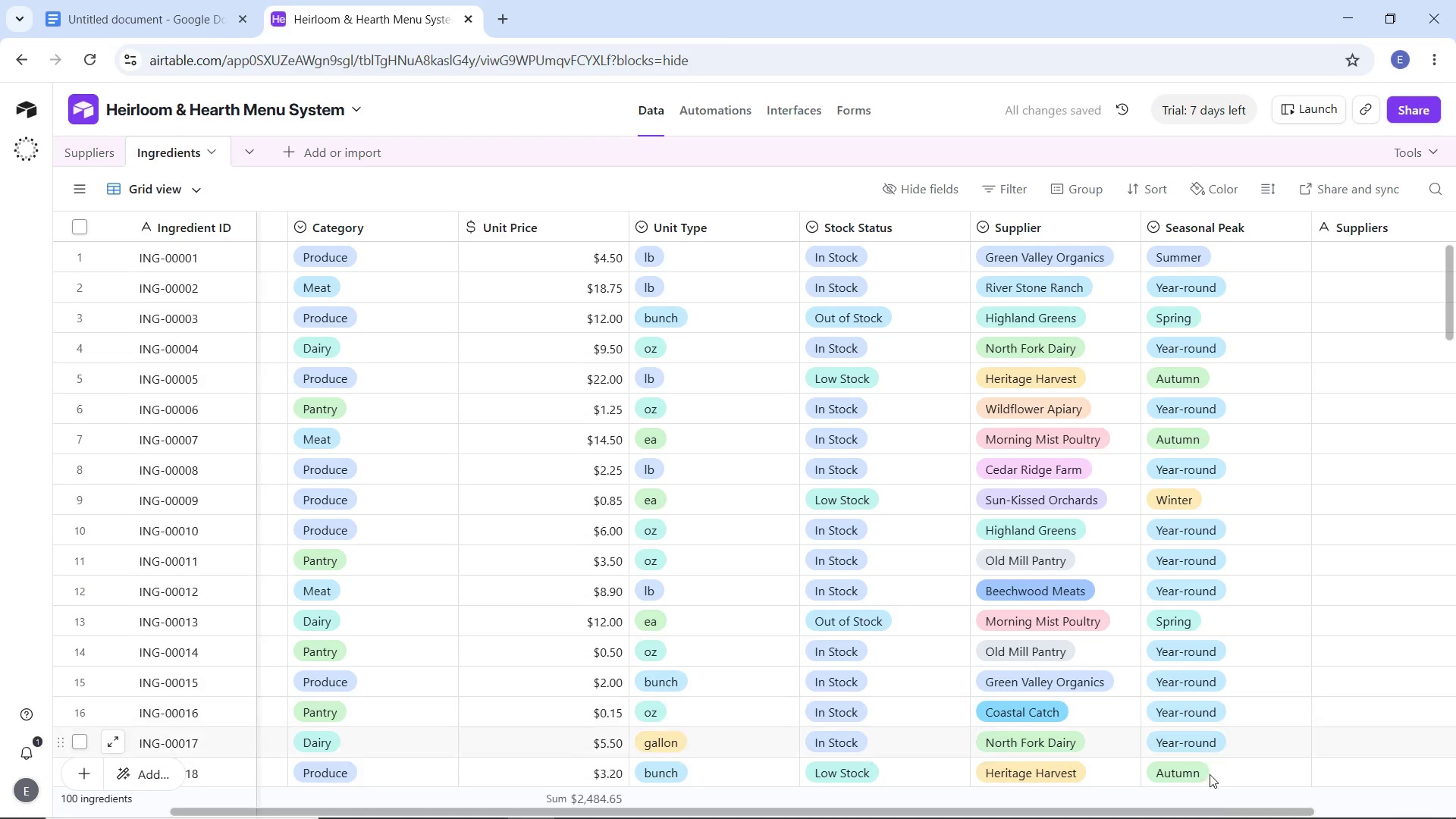 
left_click_drag(start_coordinate=[1233, 811], to_coordinate=[1041, 783])
 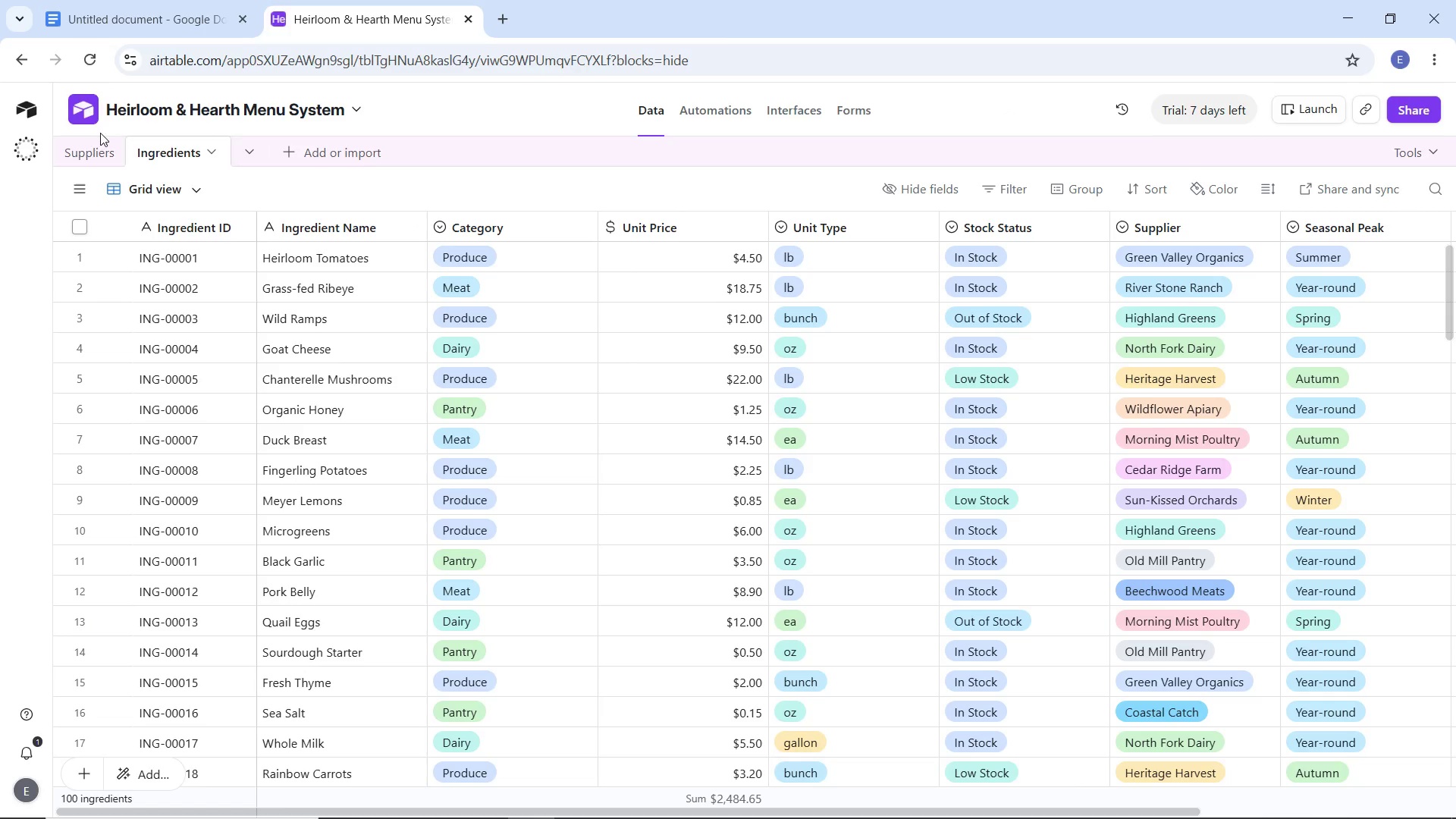 
left_click([91, 158])
 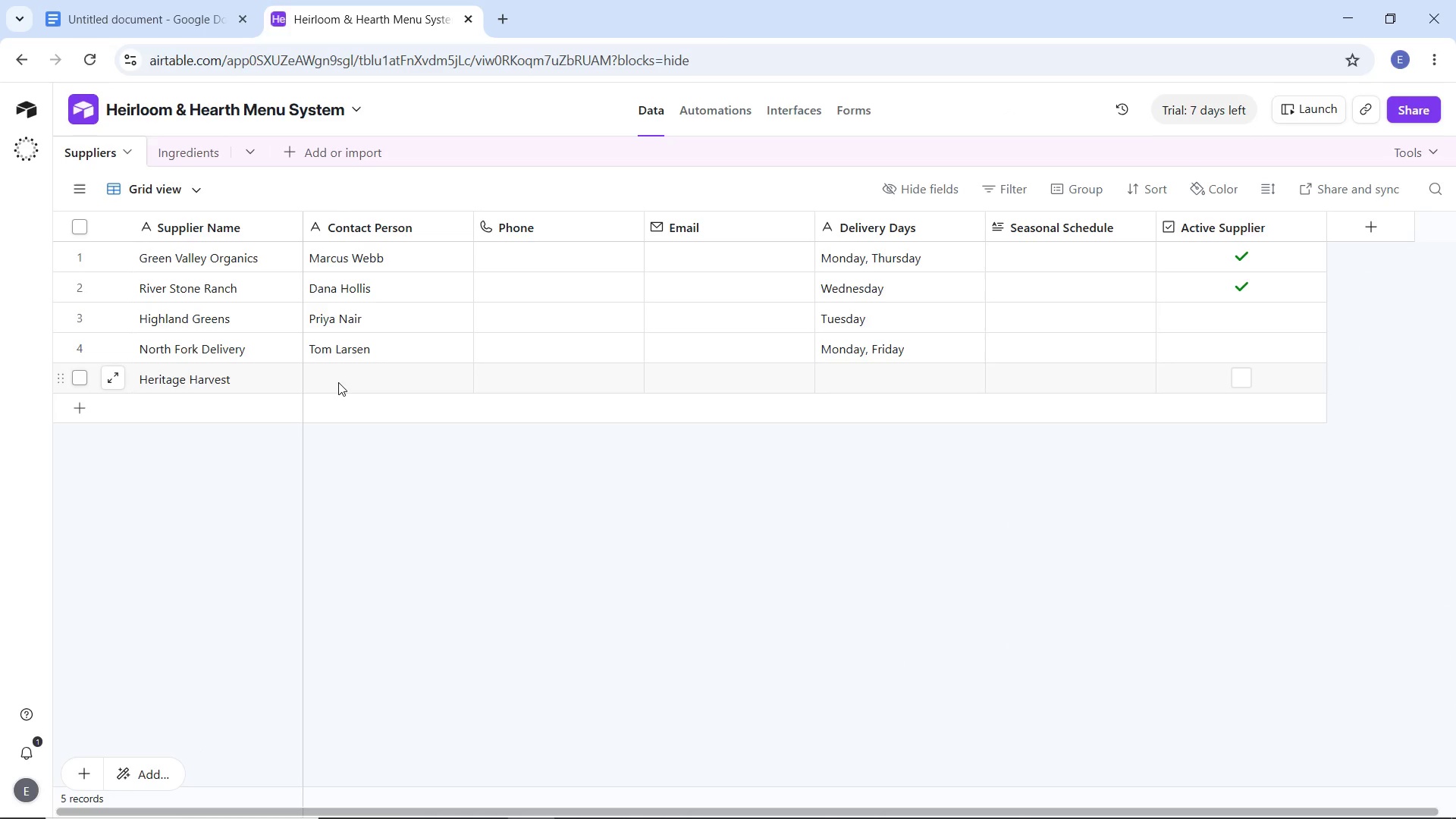 
wait(7.23)
 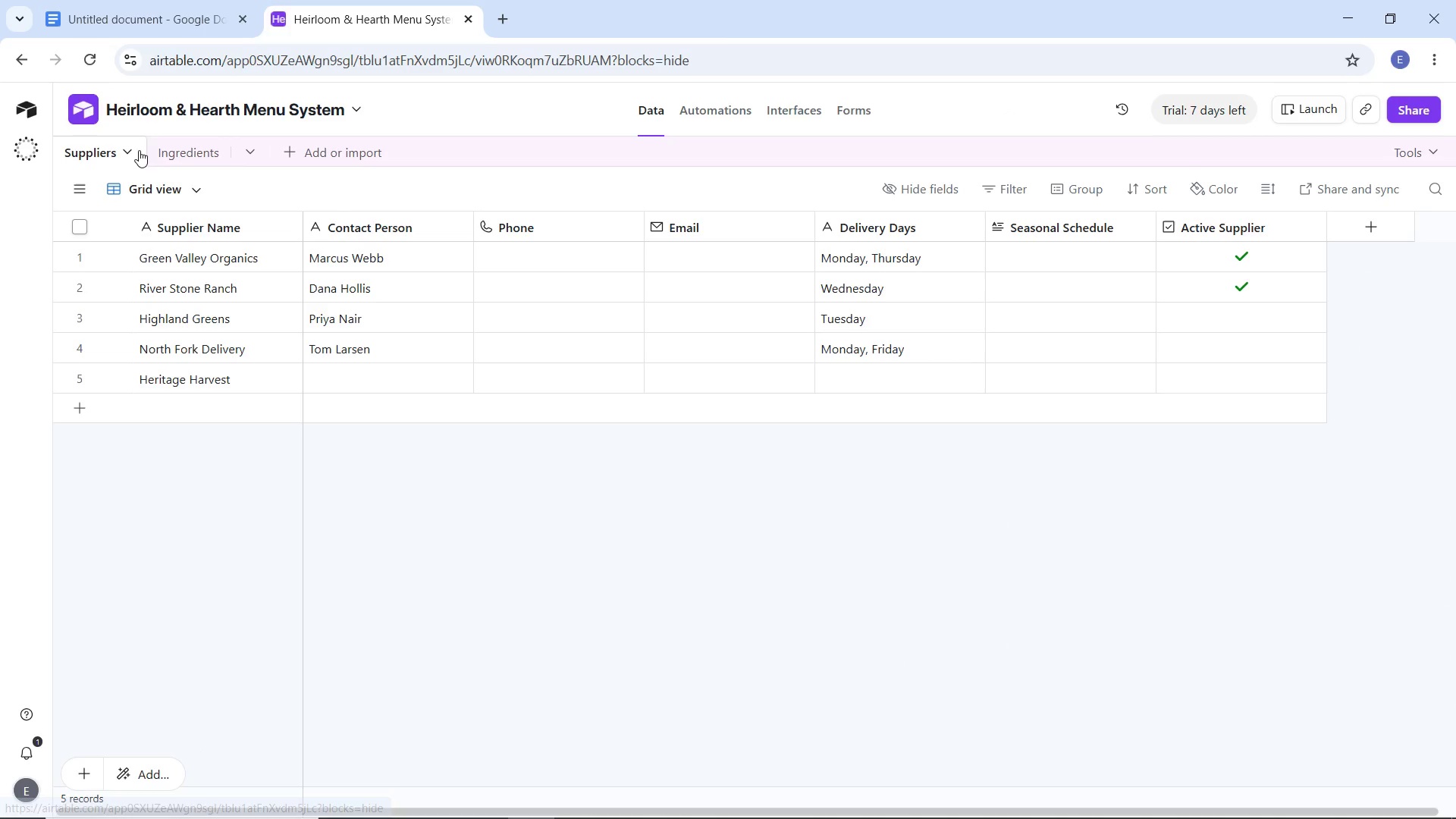 
double_click([338, 381])
 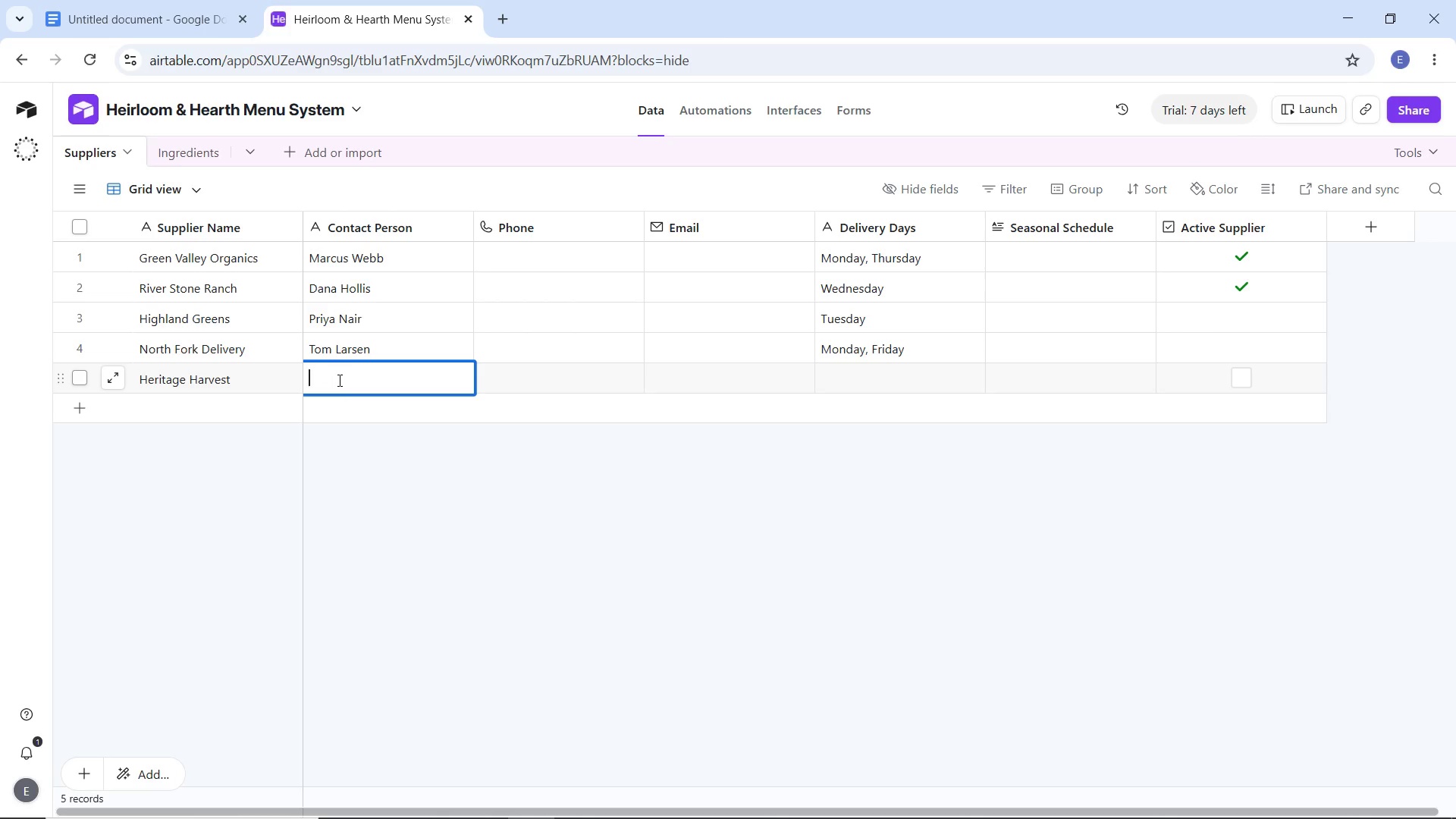 
type(Cleo Baxter)
 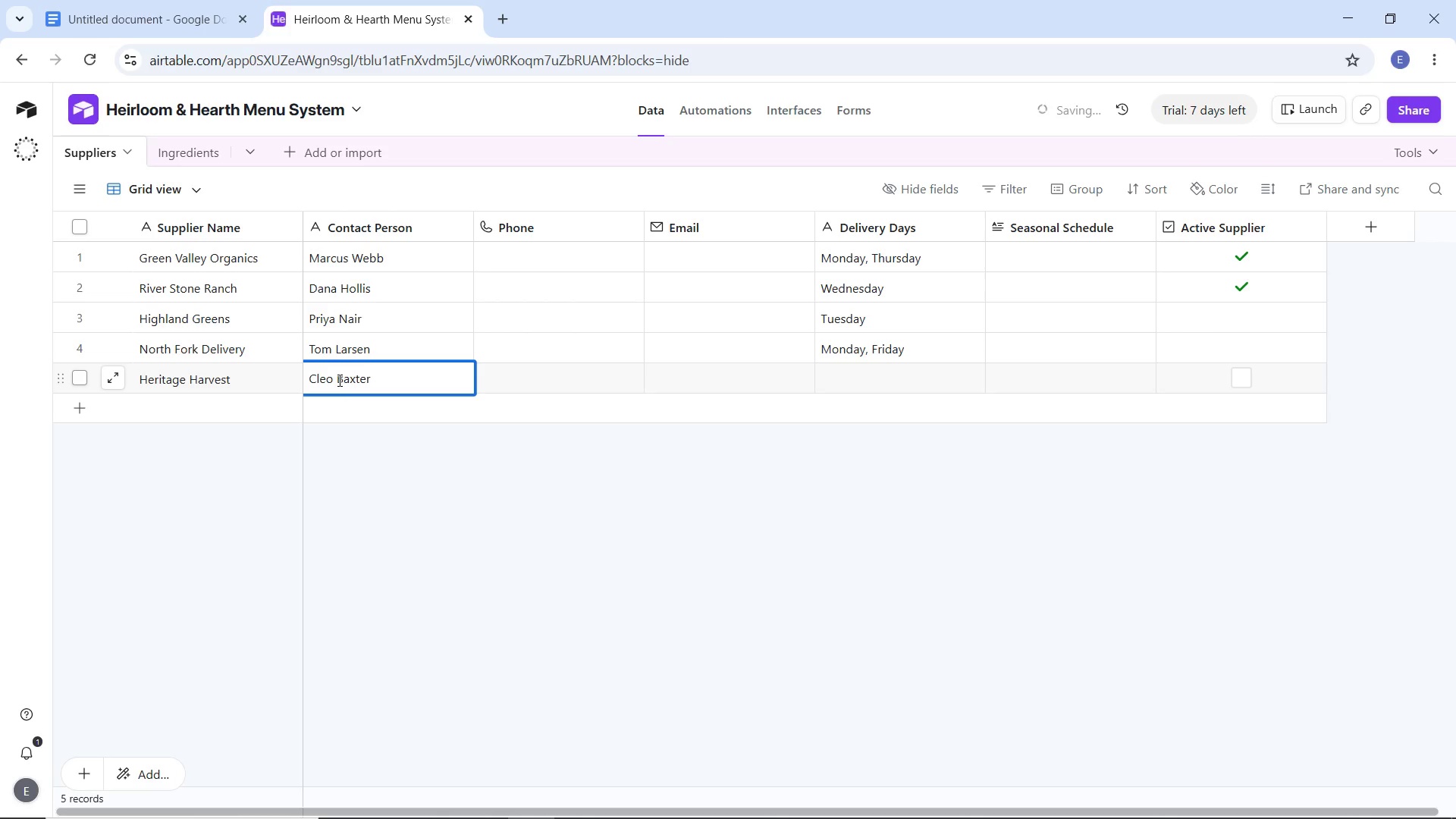 
key(Tab)
 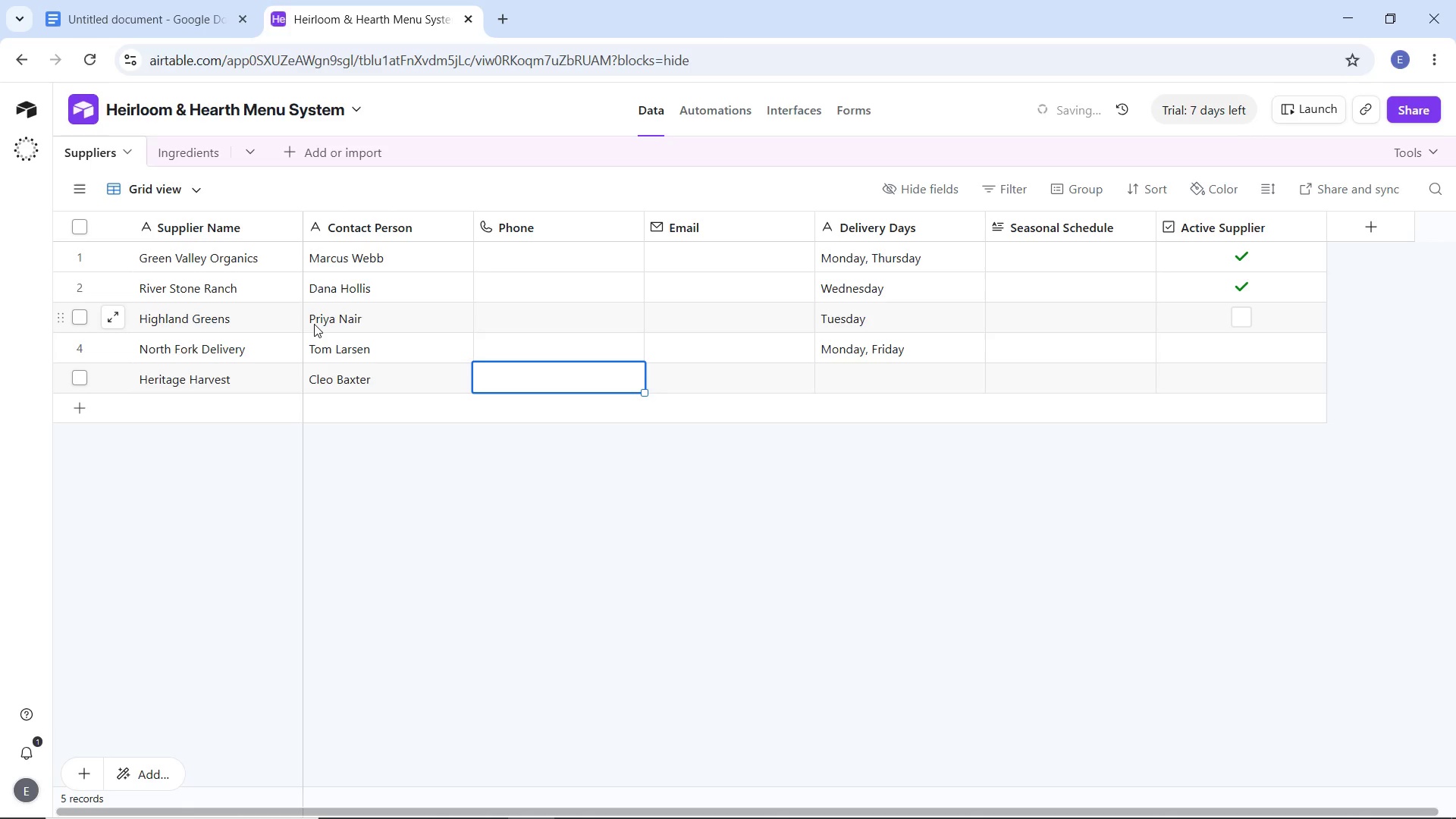 
wait(5.34)
 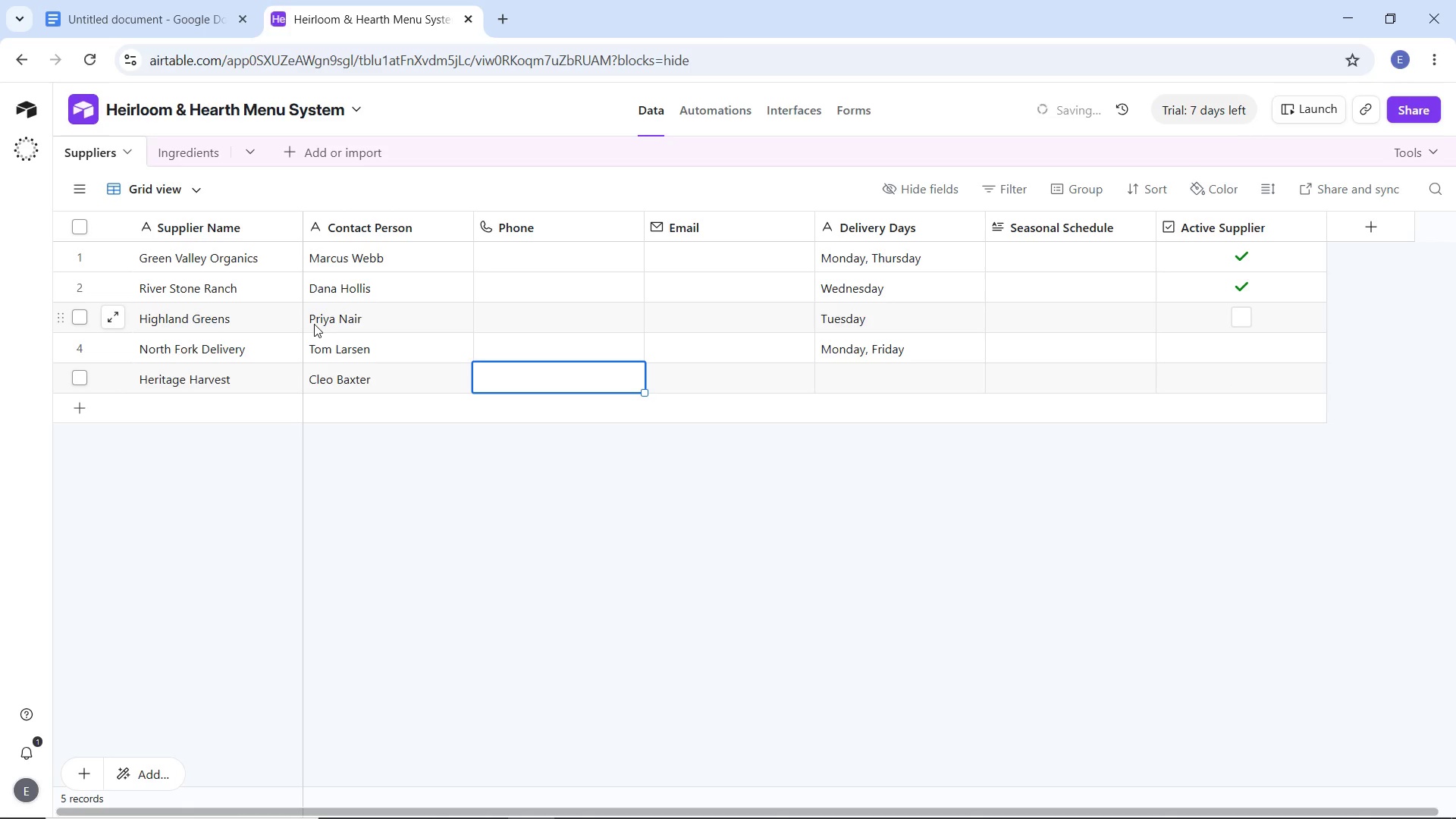 
key(Tab)
key(Tab)
type(Thursday)
 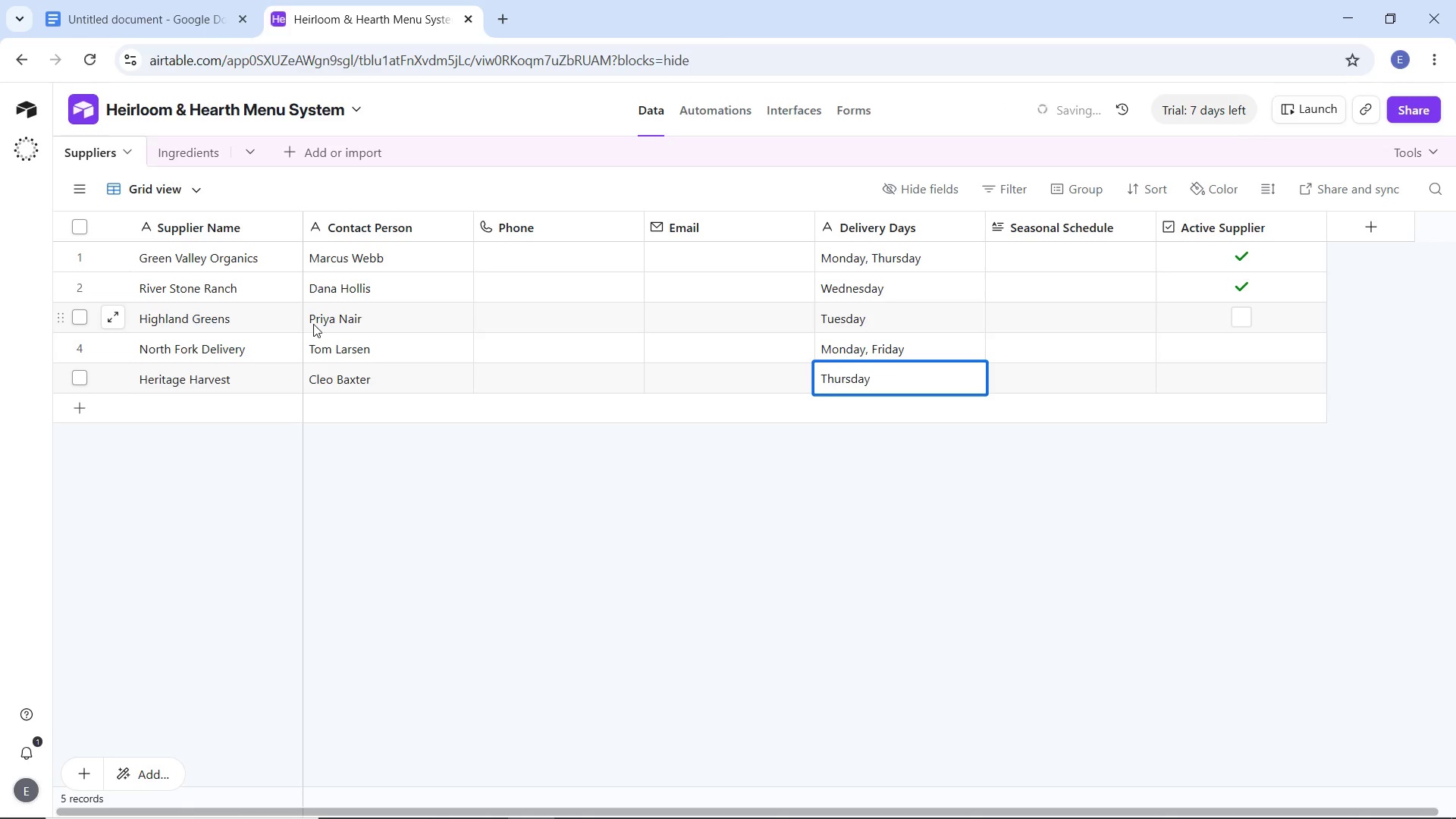 
double_click([175, 411])
 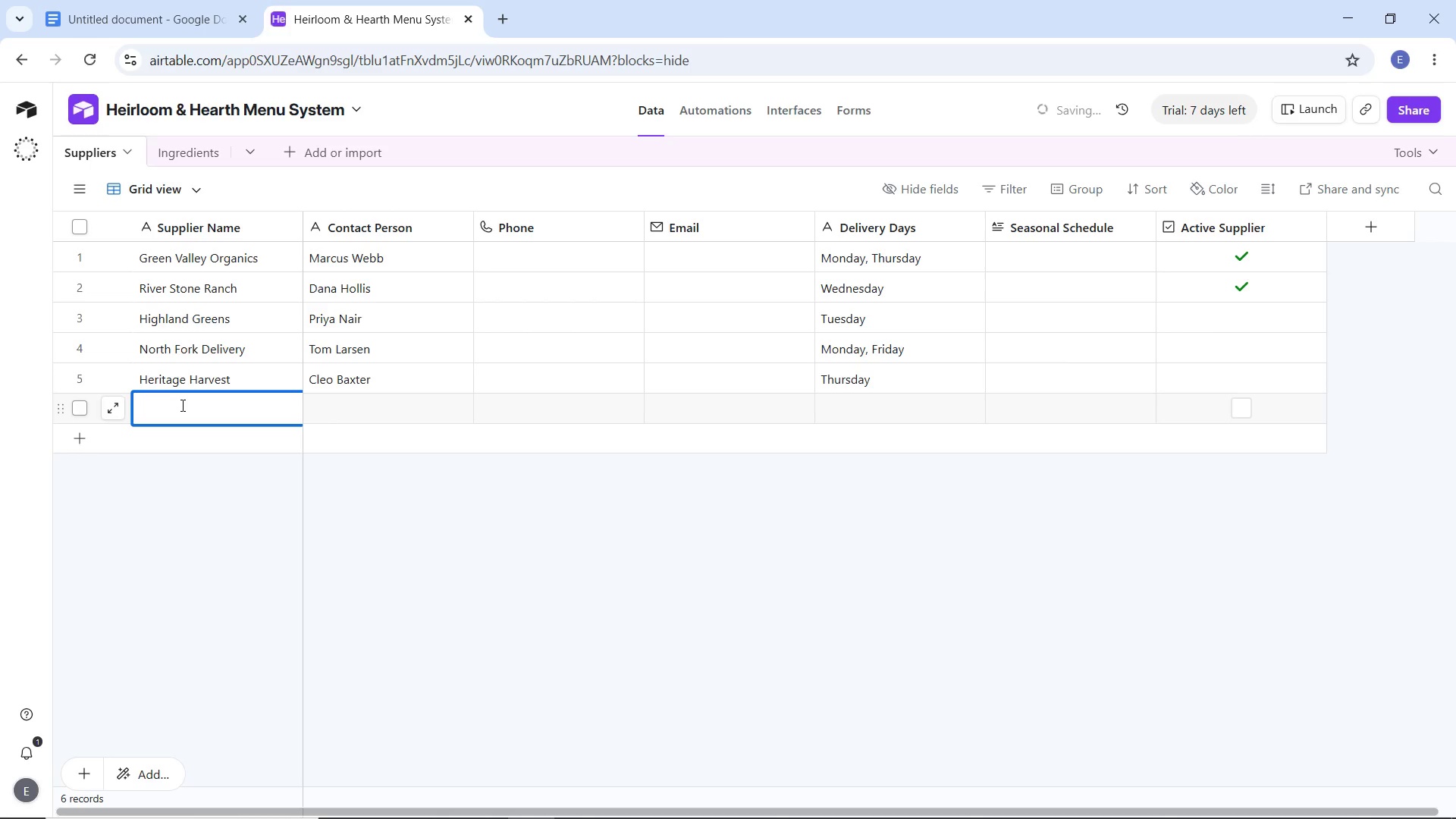 
hold_key(key=ShiftLeft, duration=1.5)
 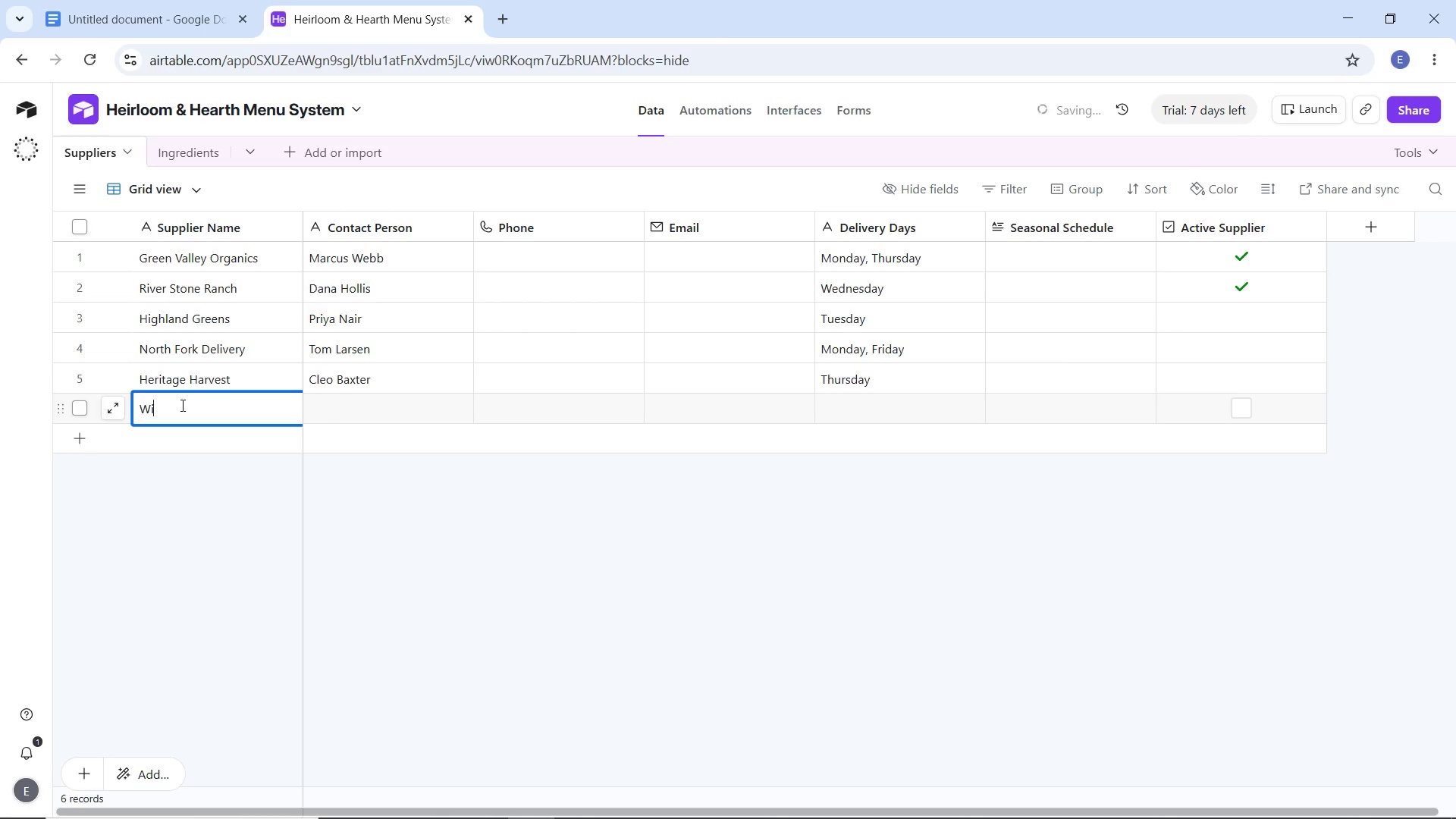 
type(Wildflower A)
 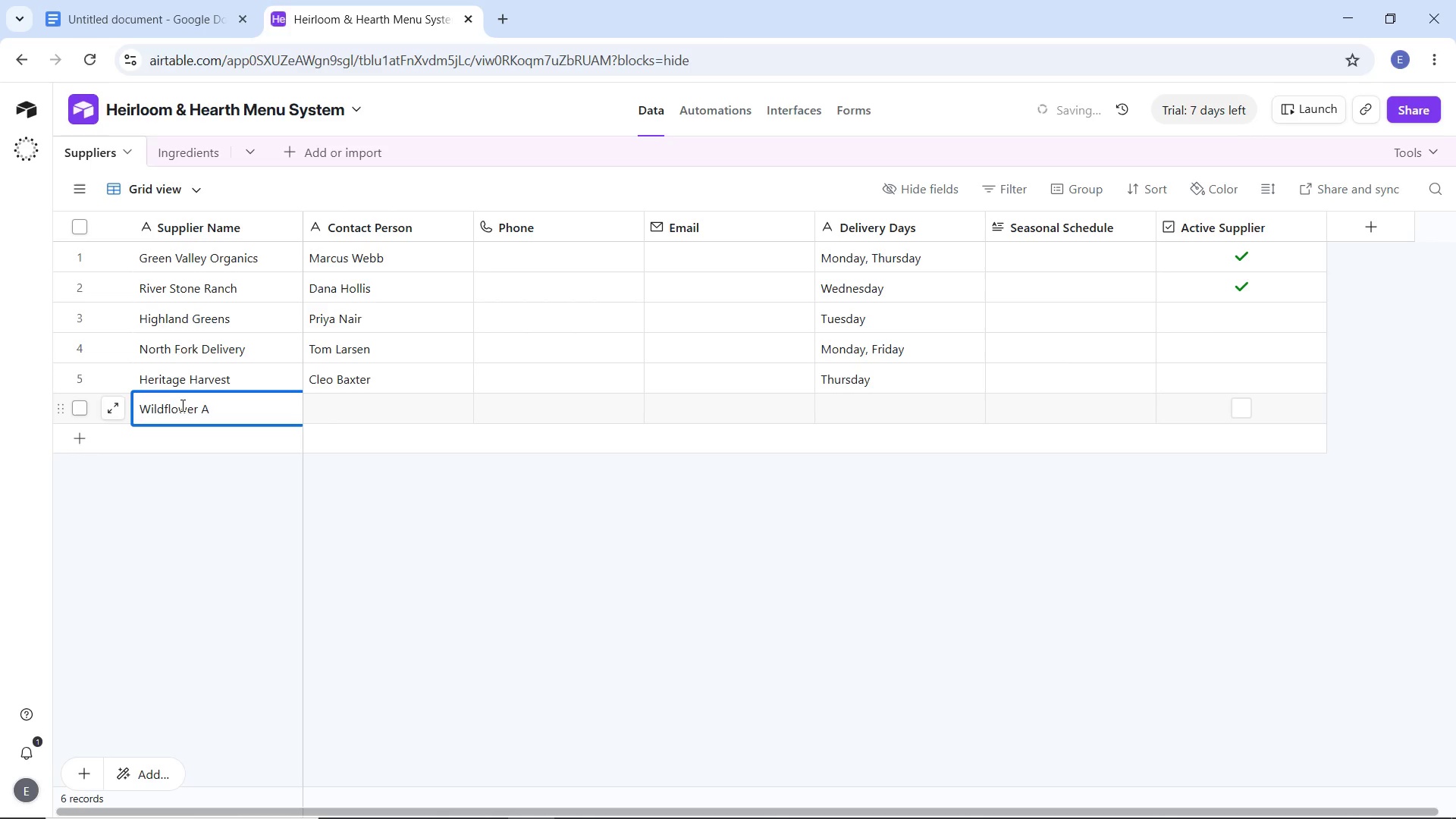 
type(piary)
 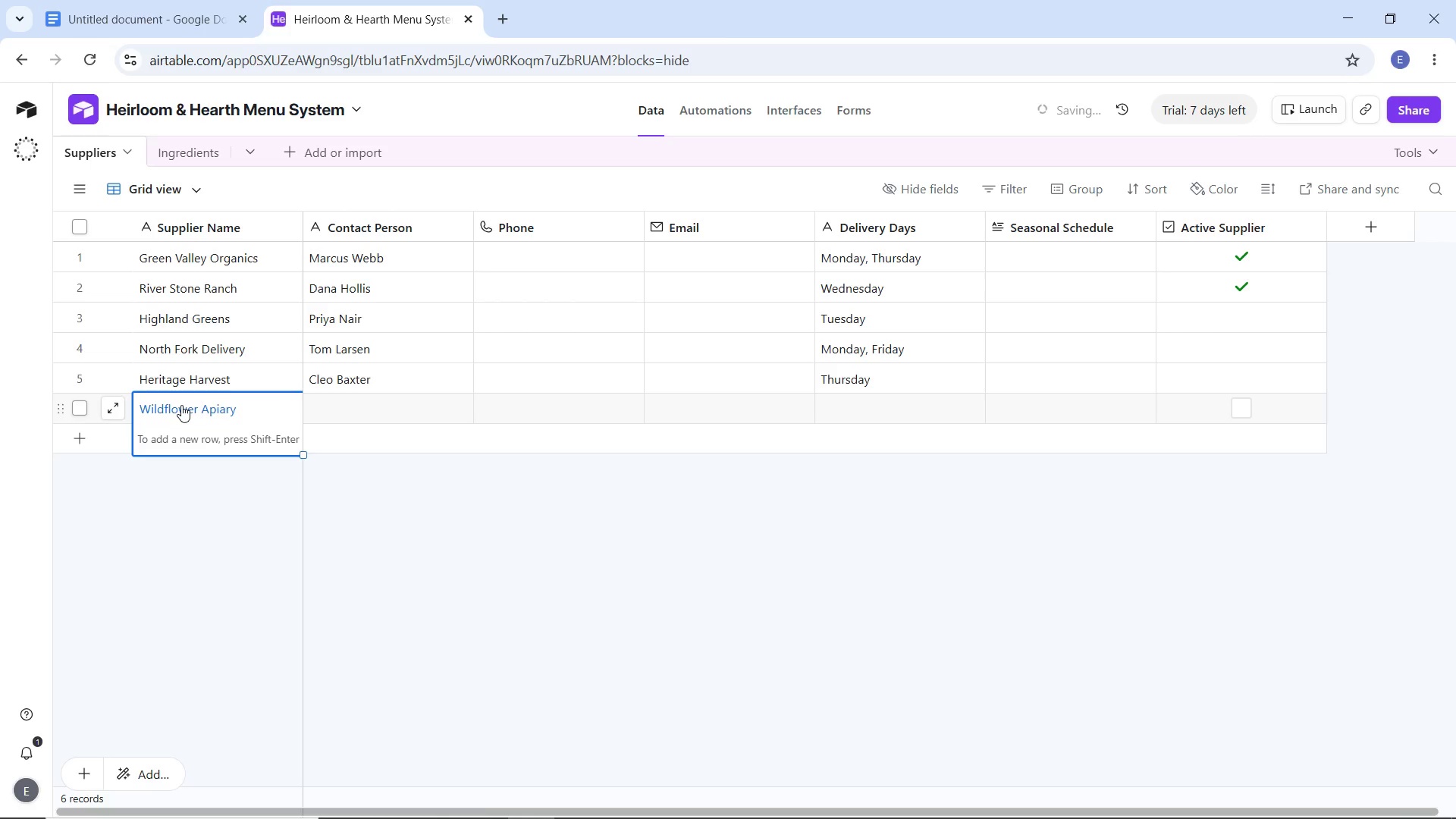 
key(Enter)
 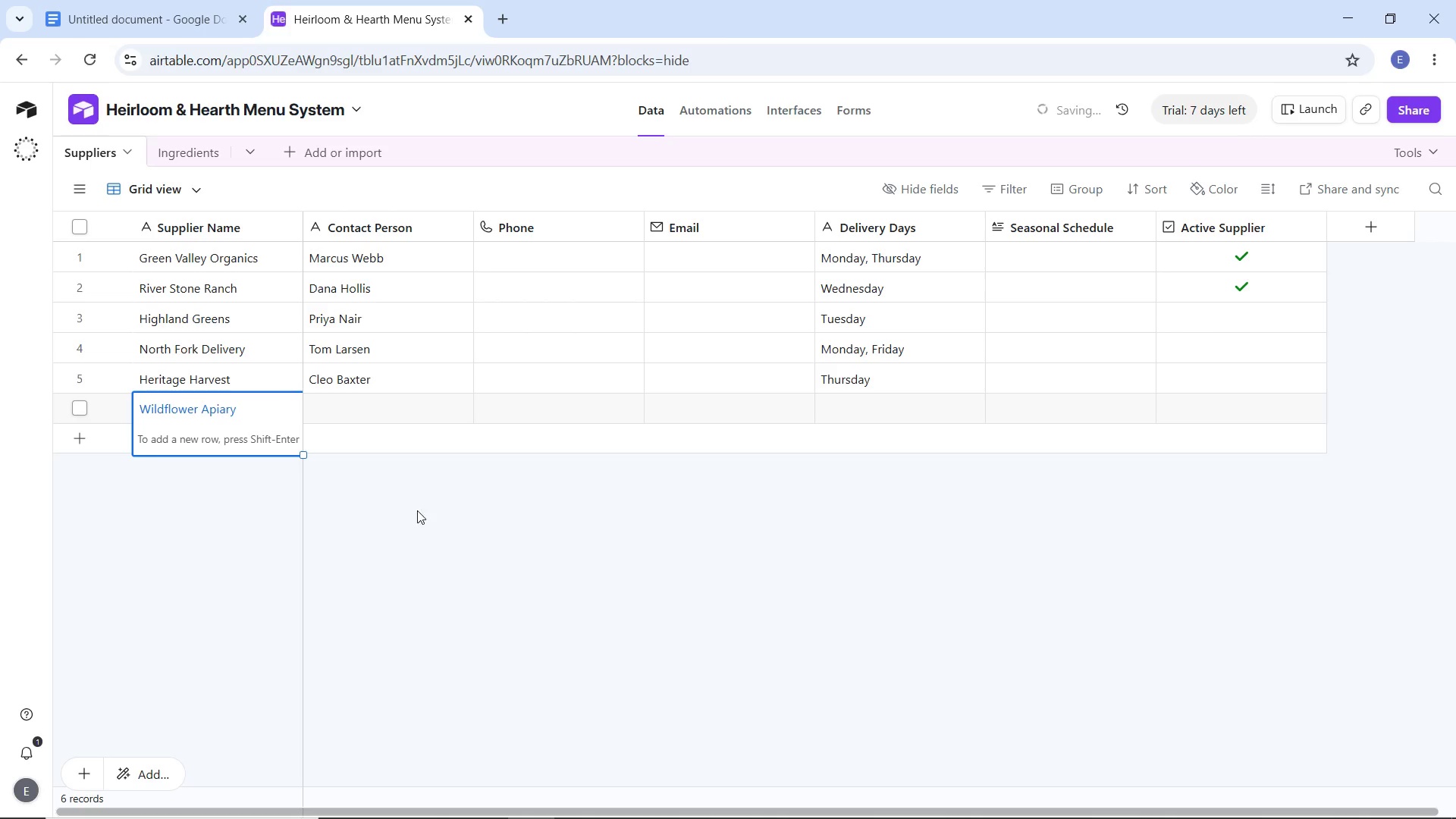 
key(Backspace)
 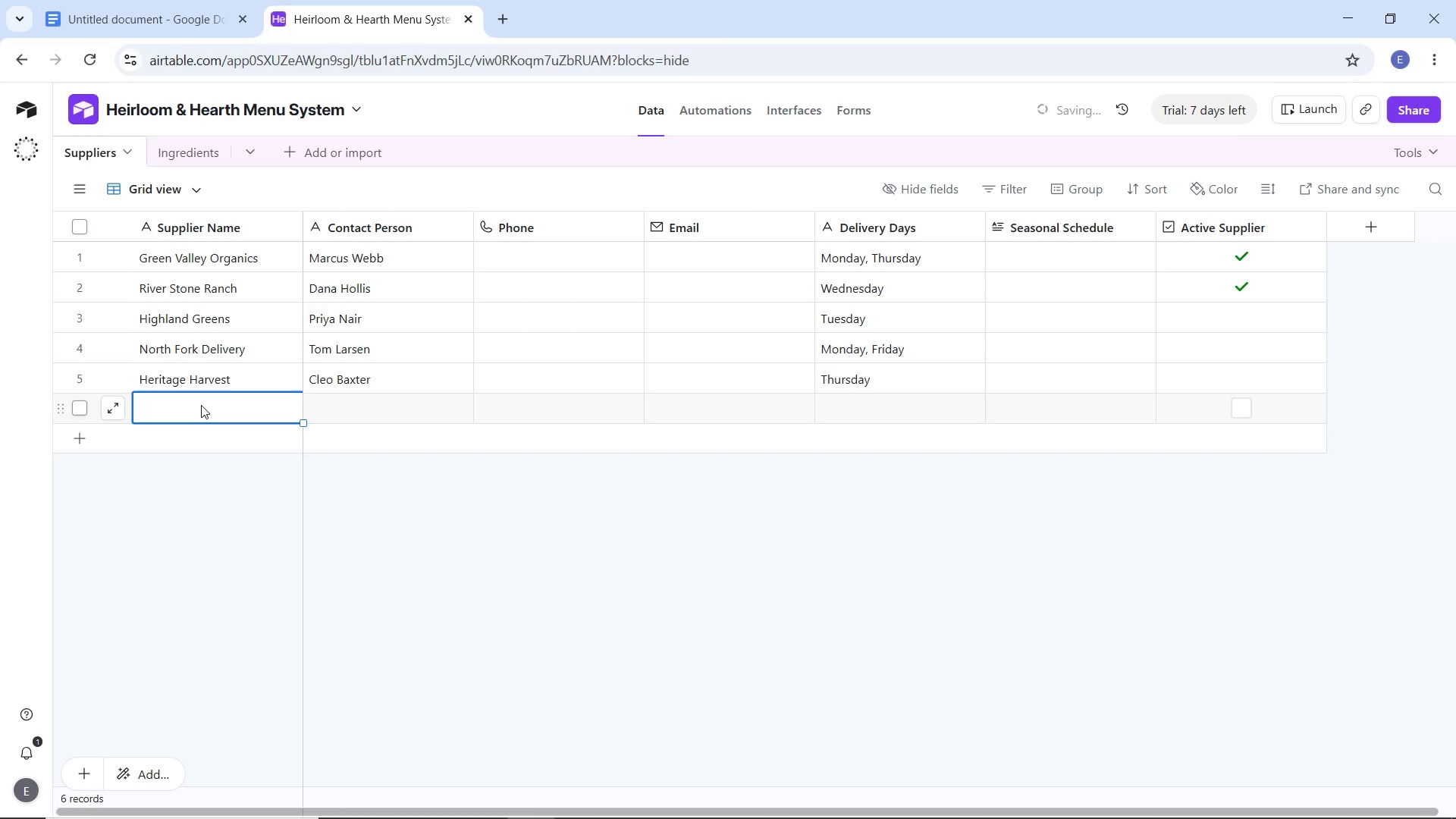 
double_click([201, 405])
 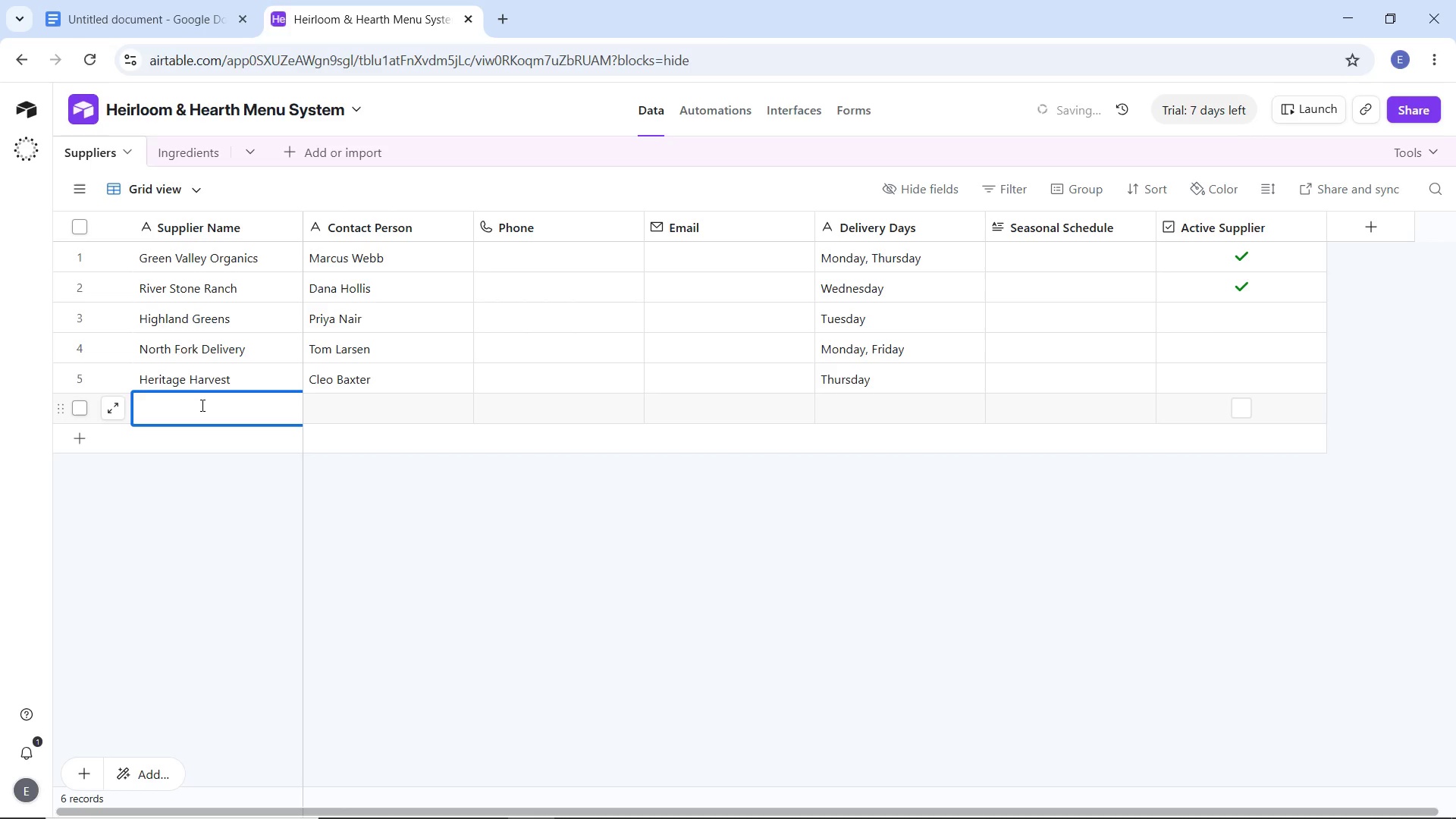 
type(Wildflower Apiary)
 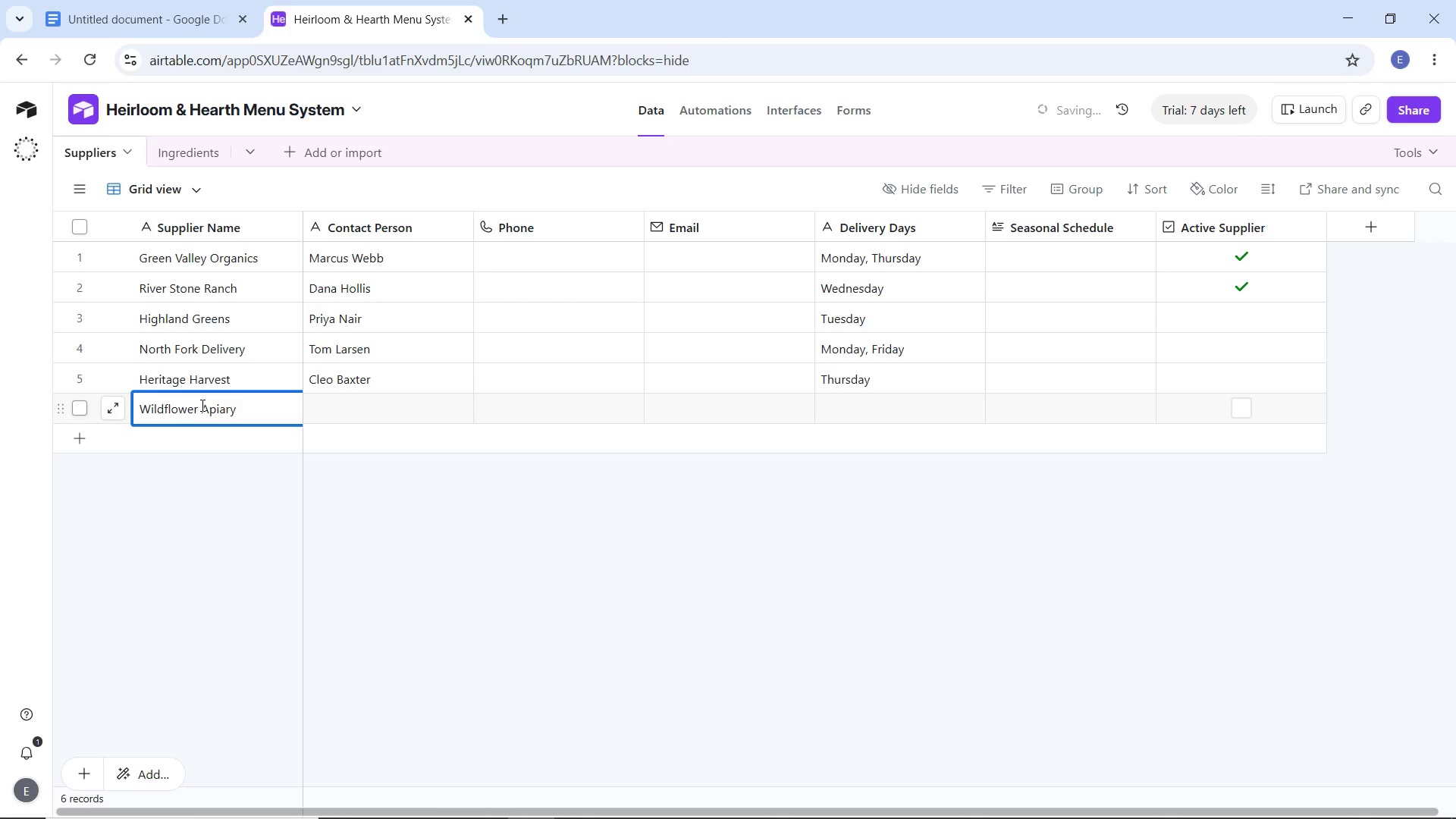 
left_click([354, 555])
 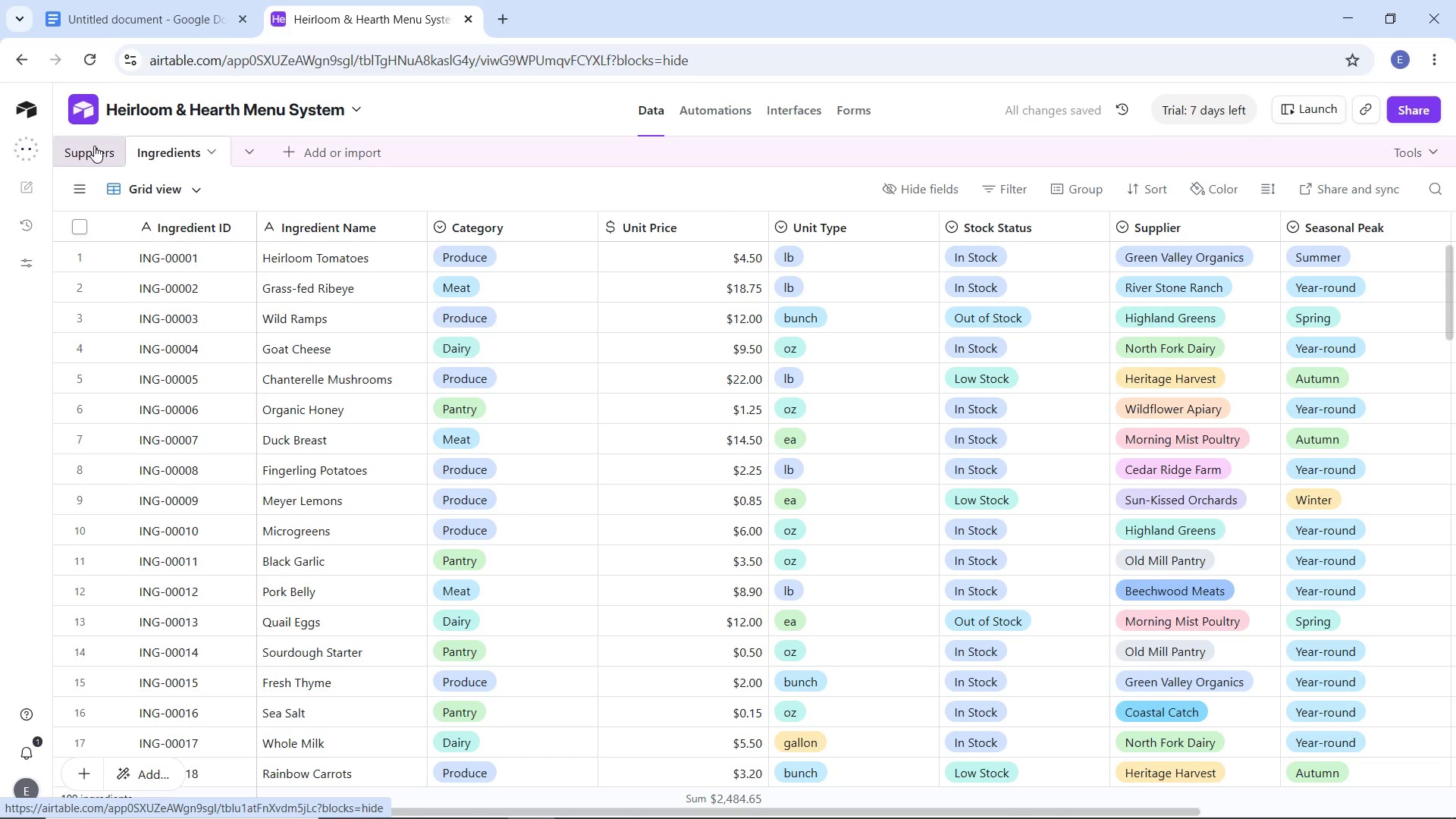 
wait(6.08)
 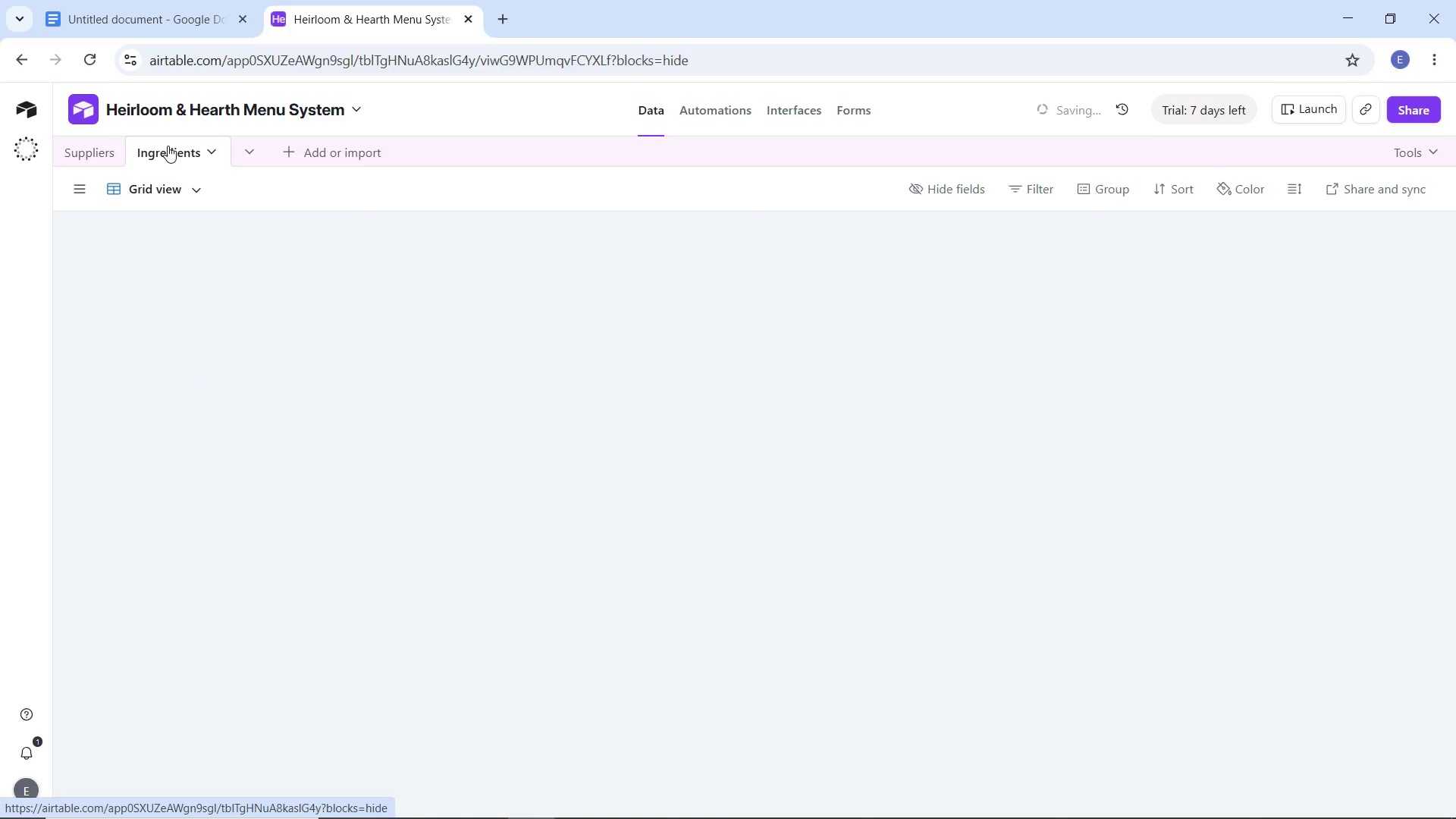 
left_click([95, 146])
 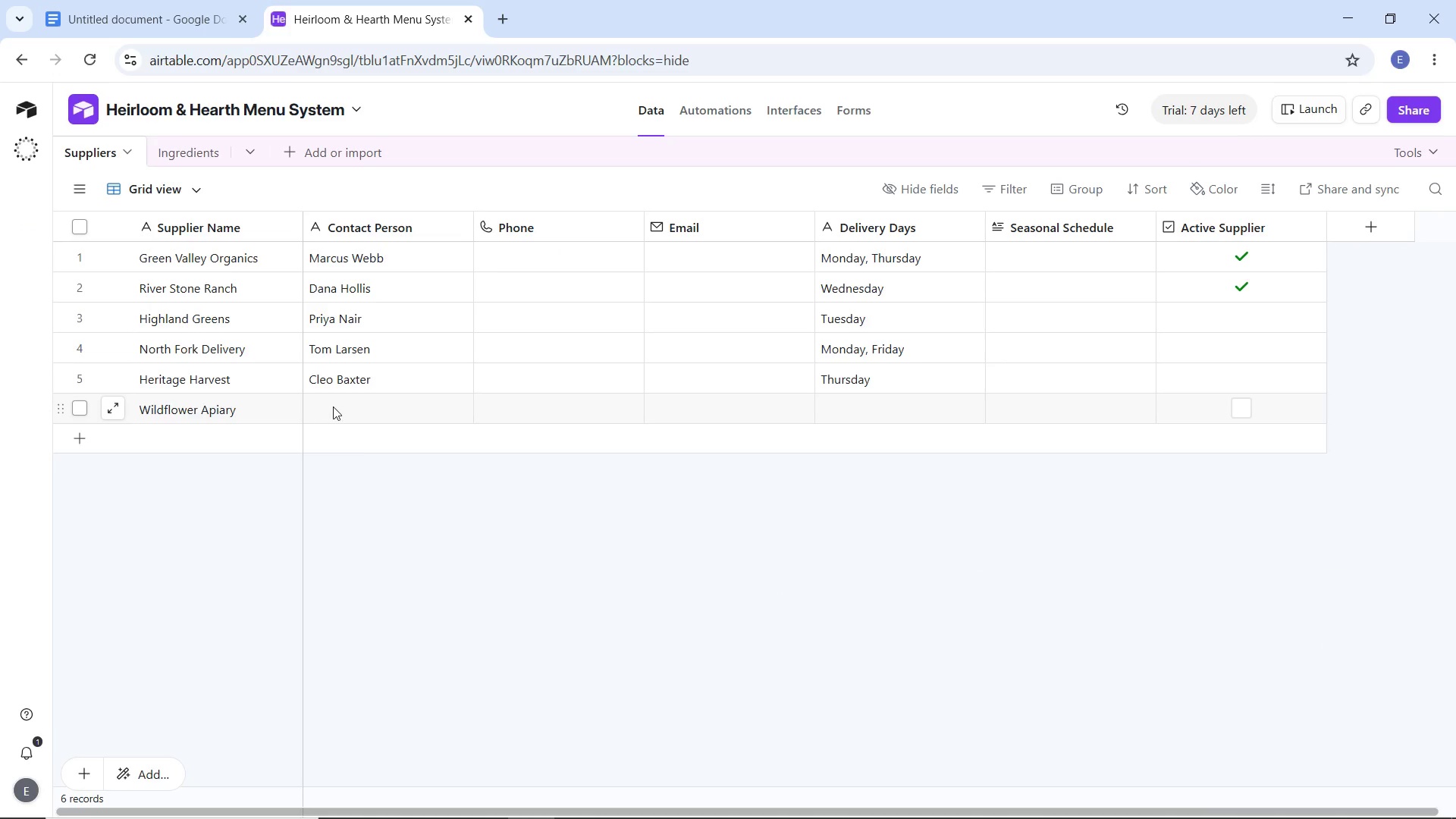 
double_click([337, 406])
 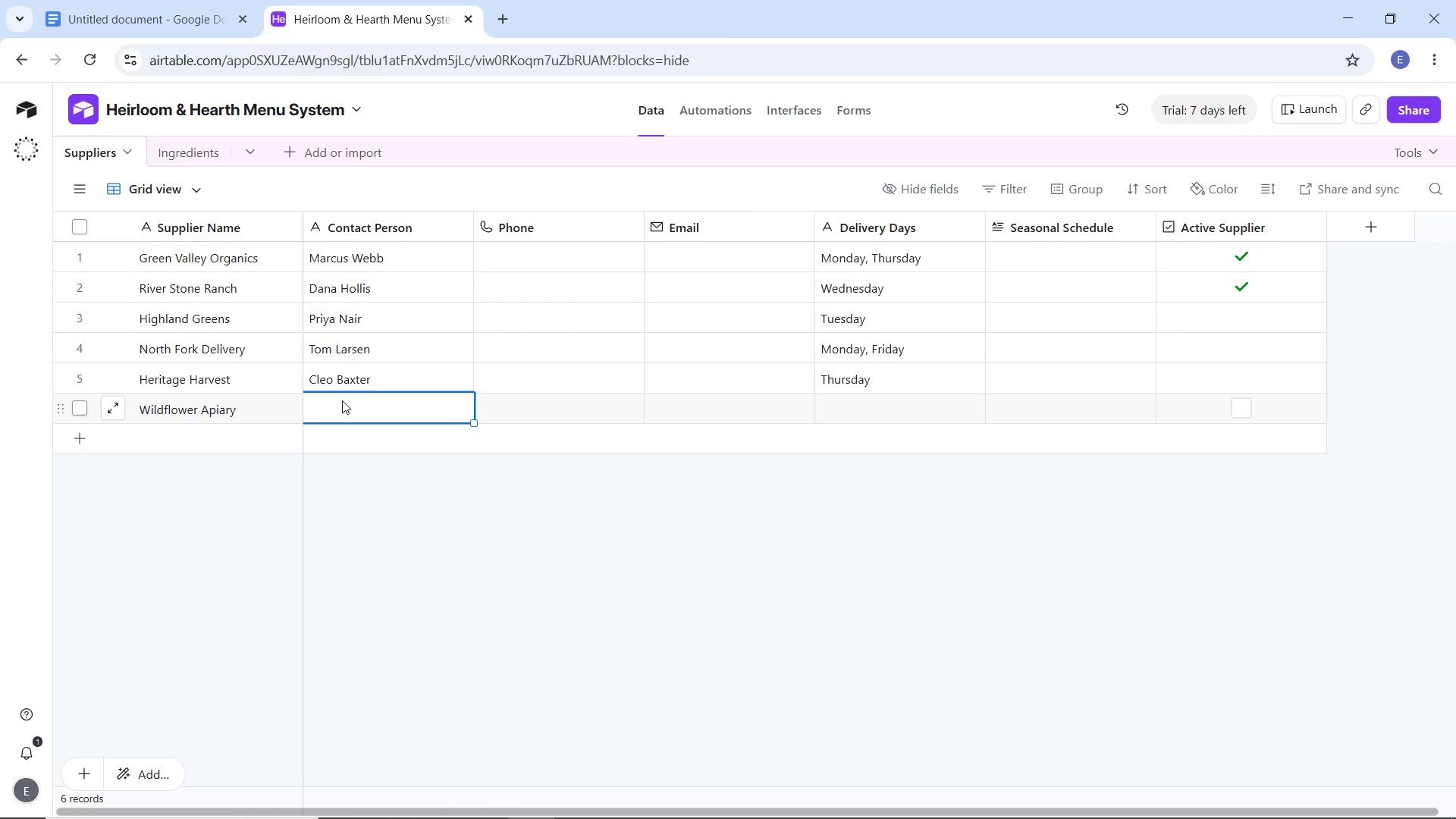 
type(Sam Okafor)
 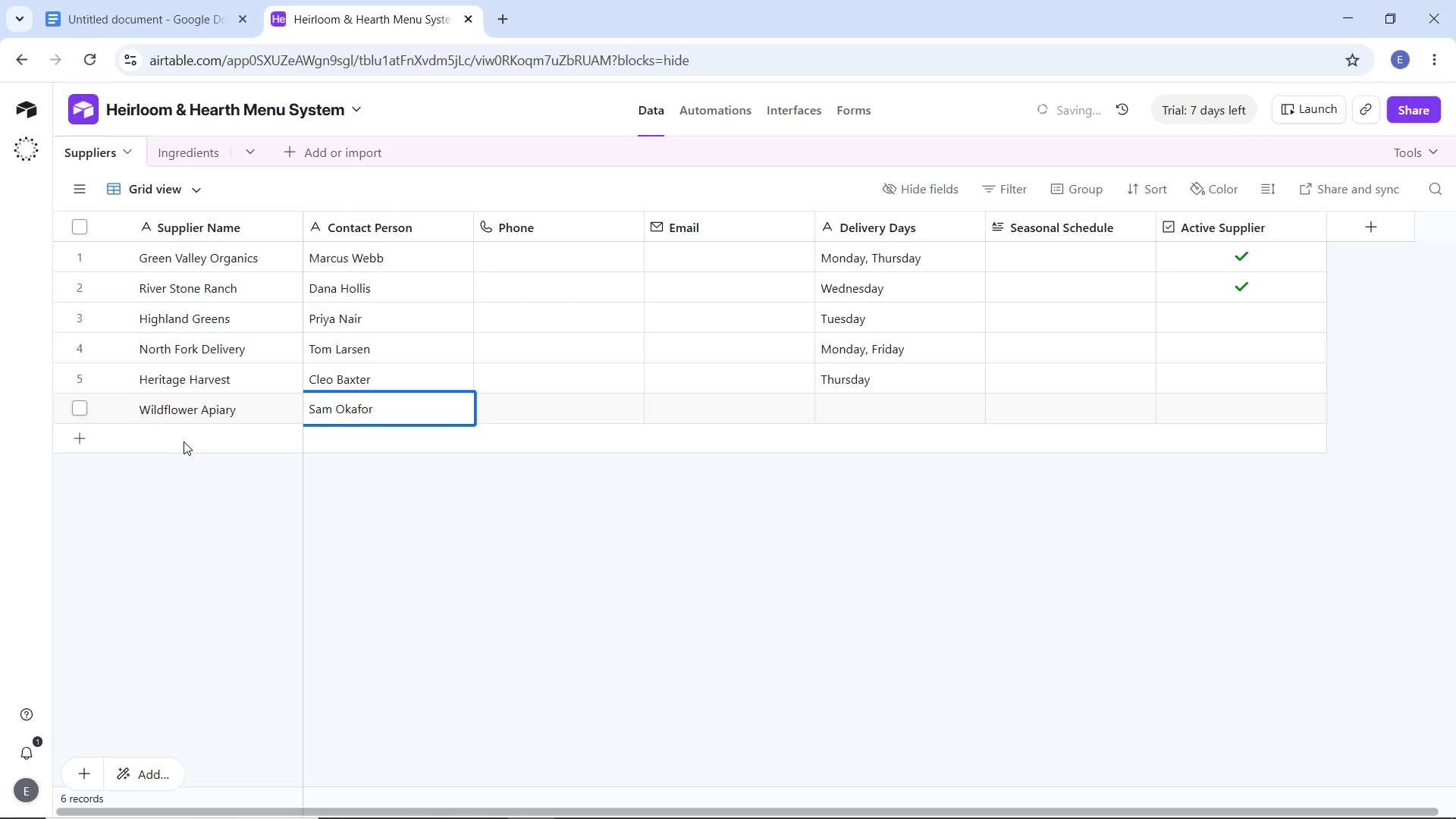 
double_click([184, 439])
 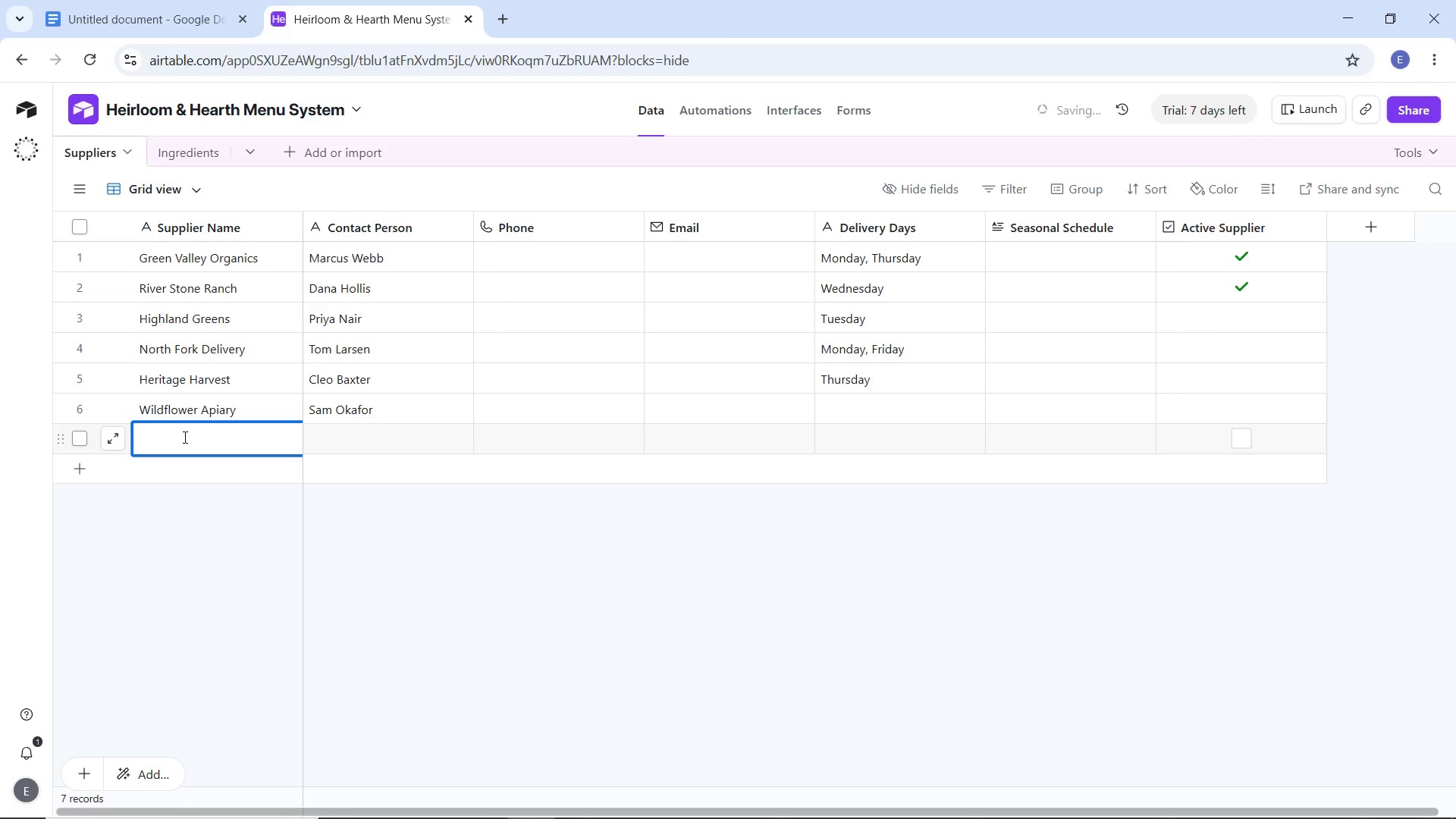 
type(Morning Mist Poultry)
key(Tab)
type(Jessica Tran)
 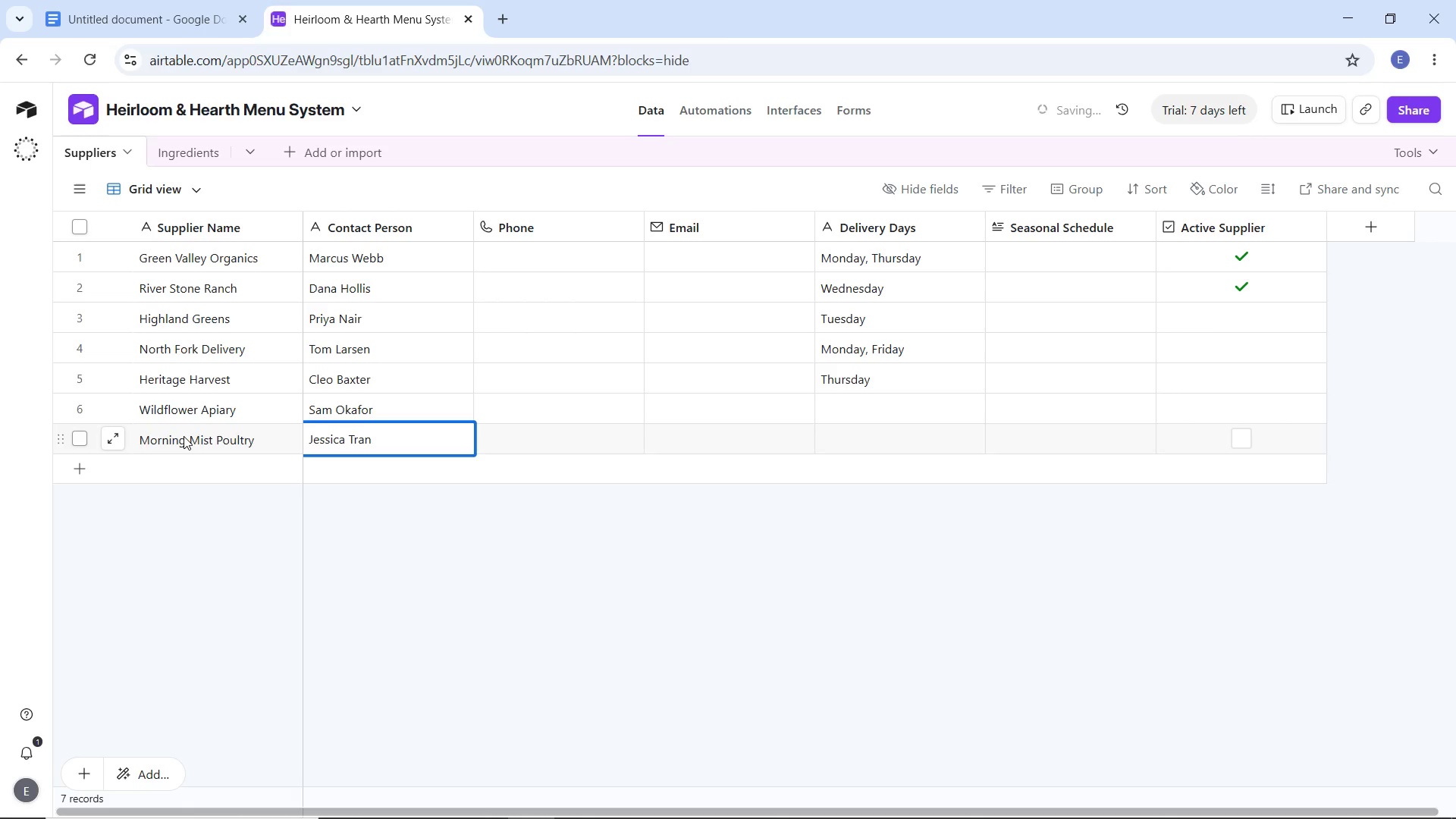 
double_click([174, 465])
 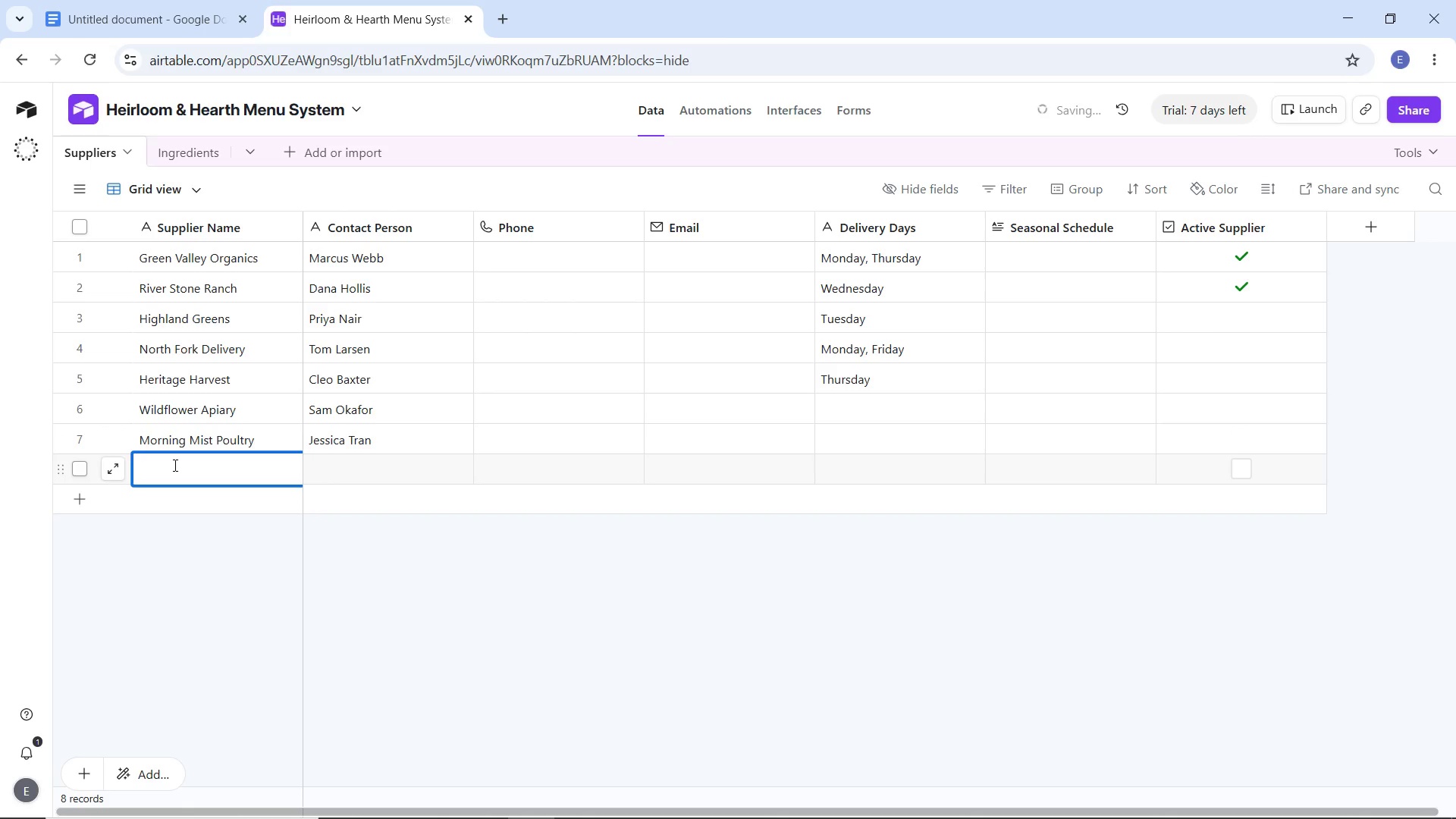 
type(Cedar R)
key(Backspace)
type(Ridge Farm)
key(Tab)
 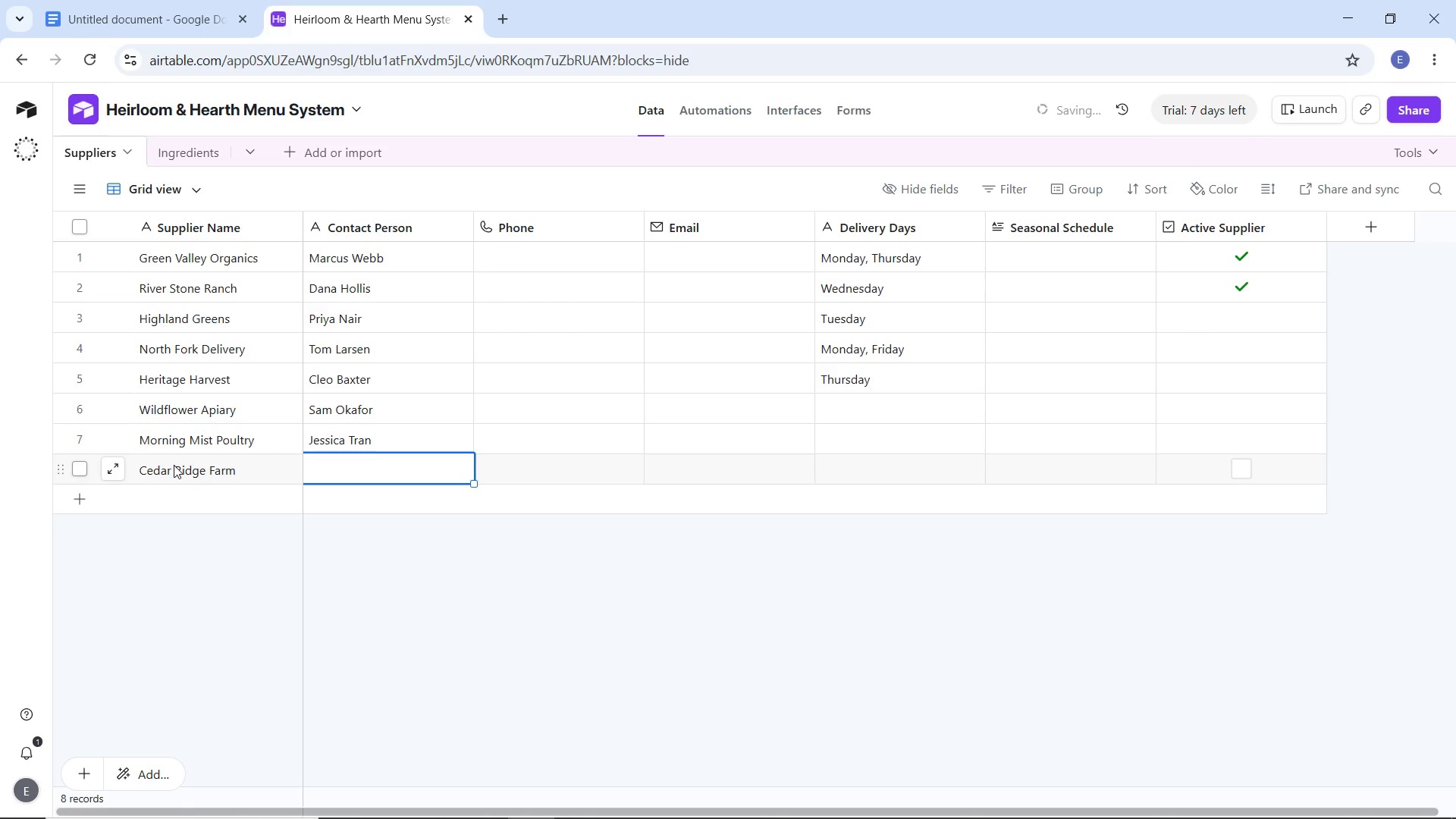 
type(Brian )
 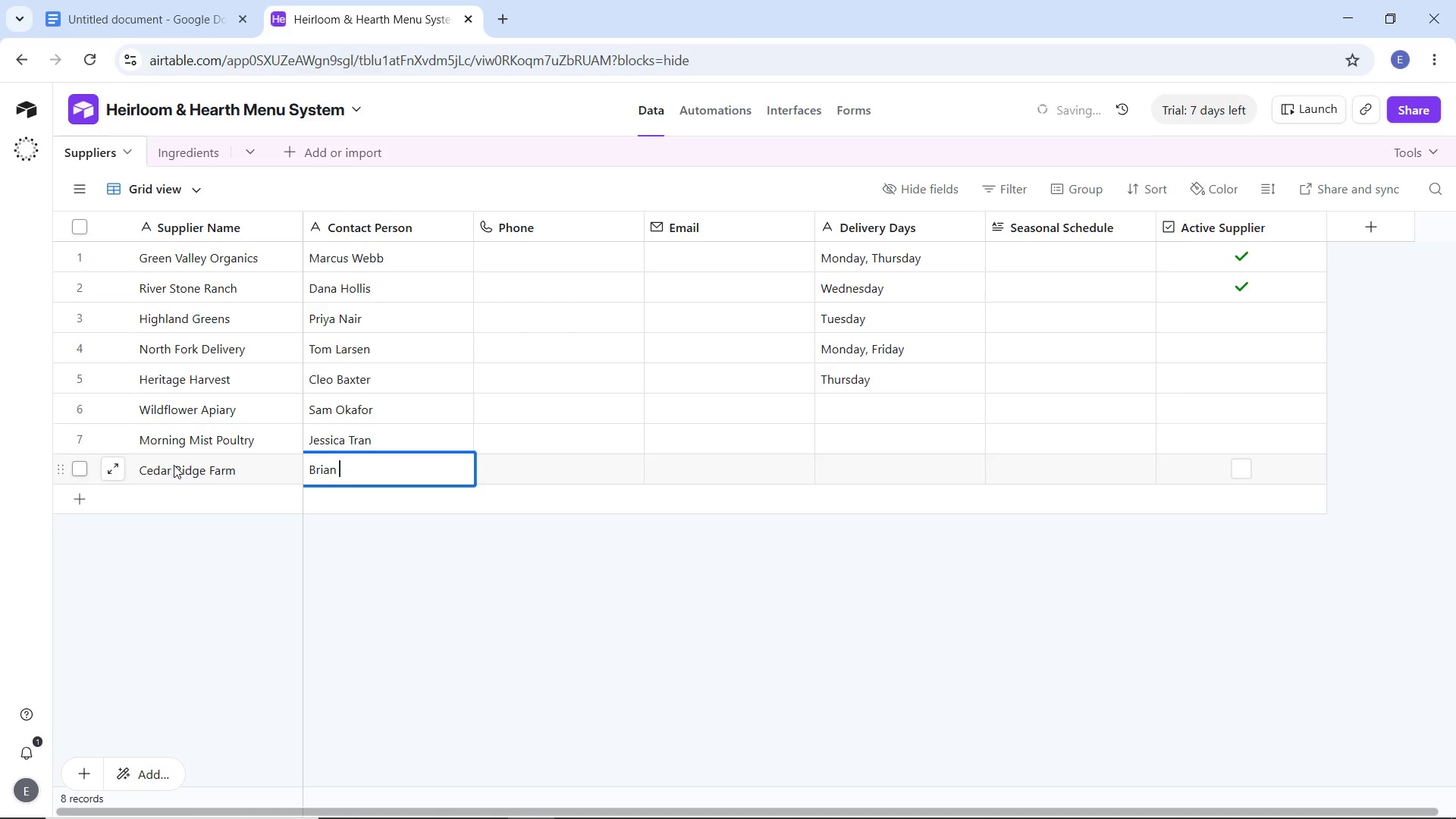 
hold_key(key=ShiftLeft, duration=1.5)
 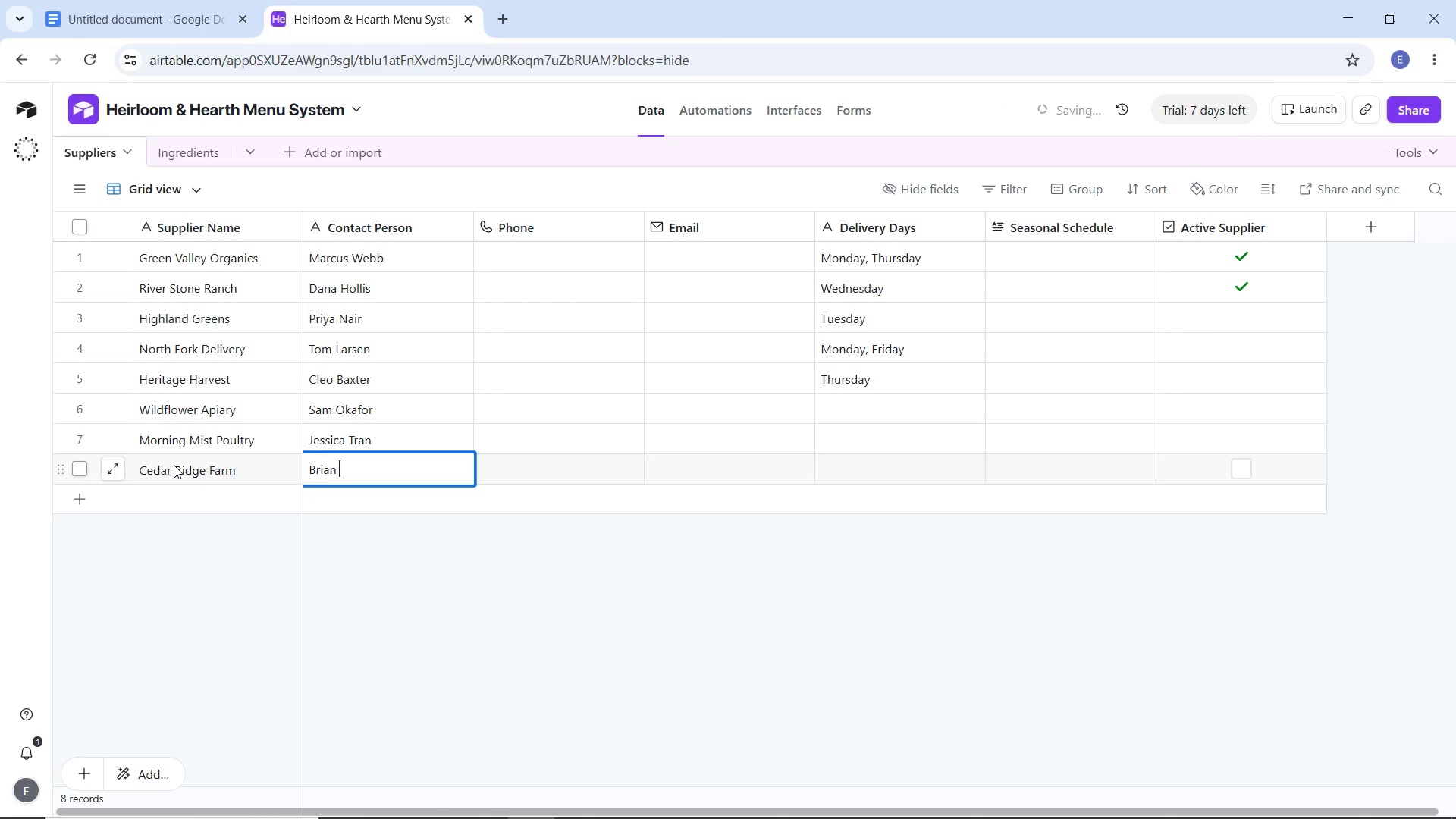 
type(Kowalski)
 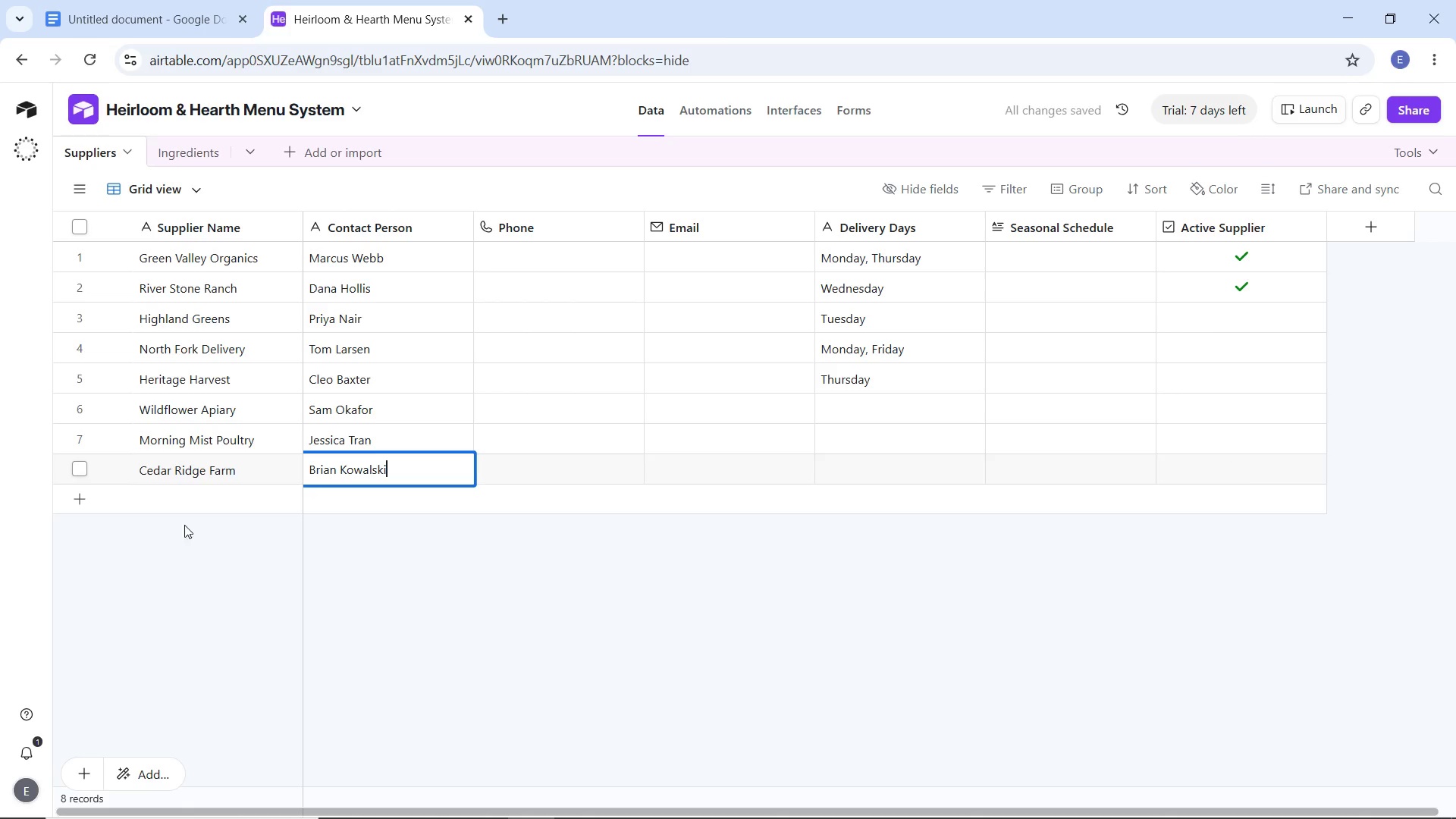 
left_click([193, 503])
 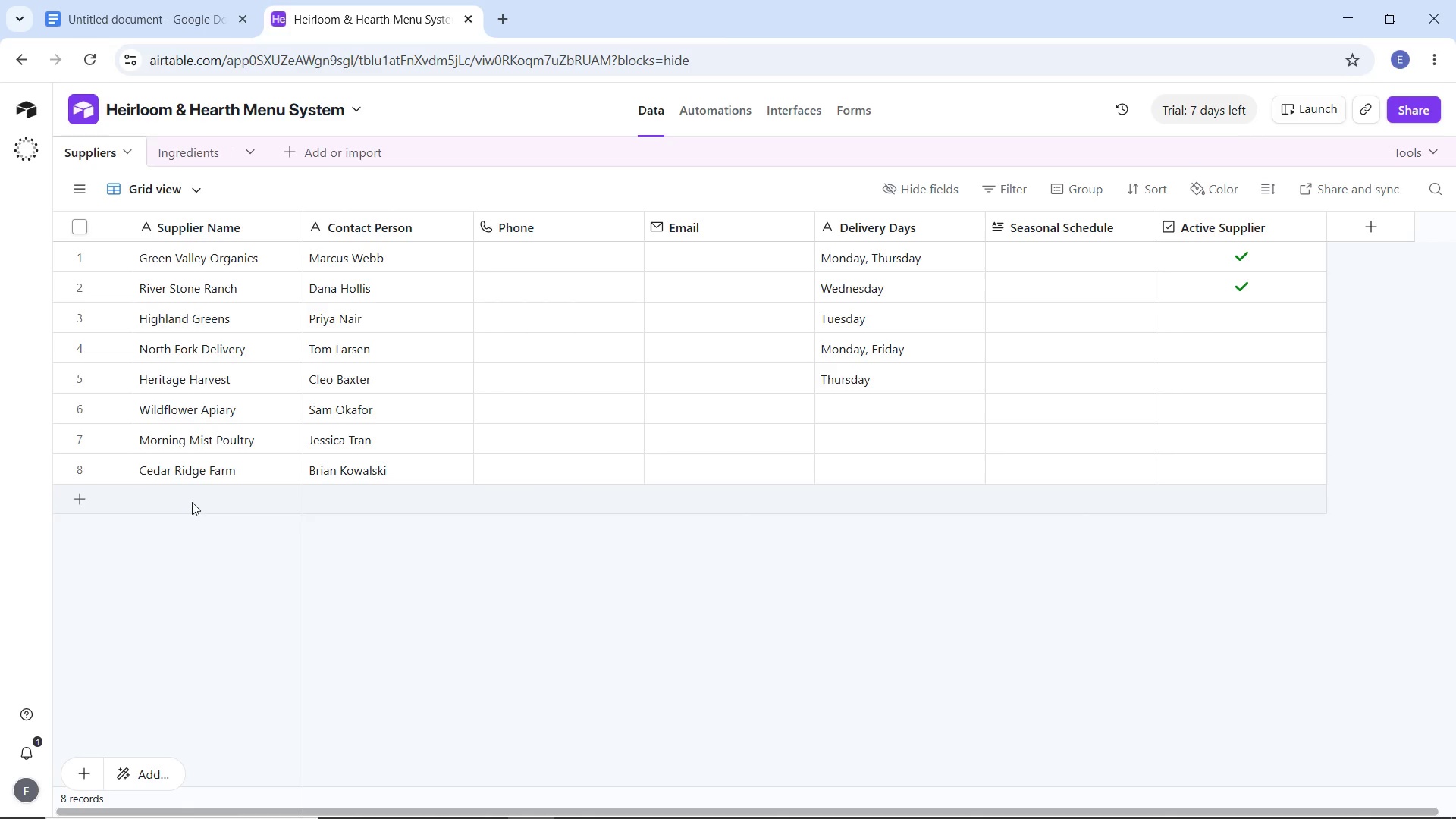 
double_click([192, 502])
 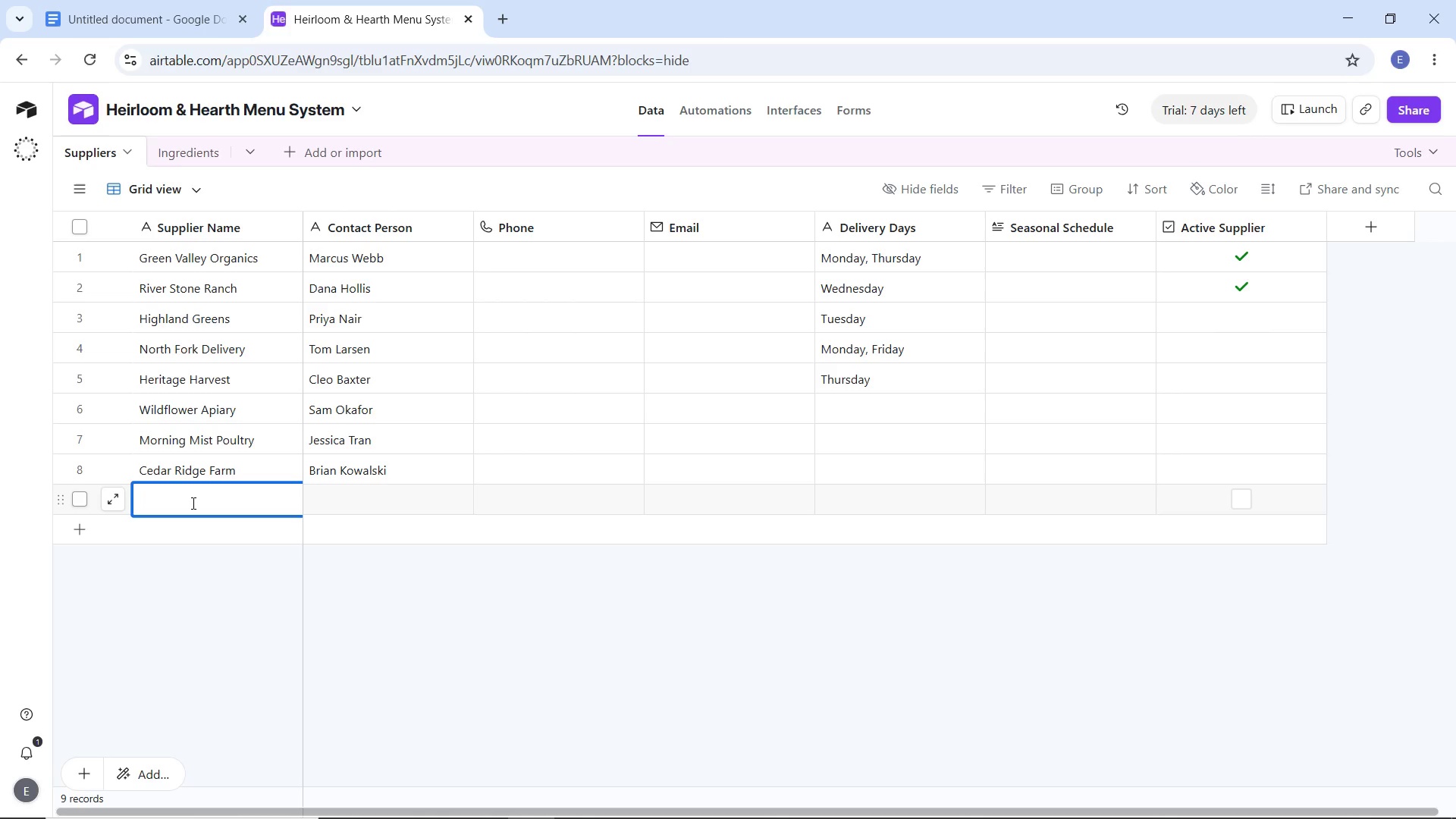 
type(Sun-Kissed Orchards)
key(Tab)
type(Amara Diallo)
 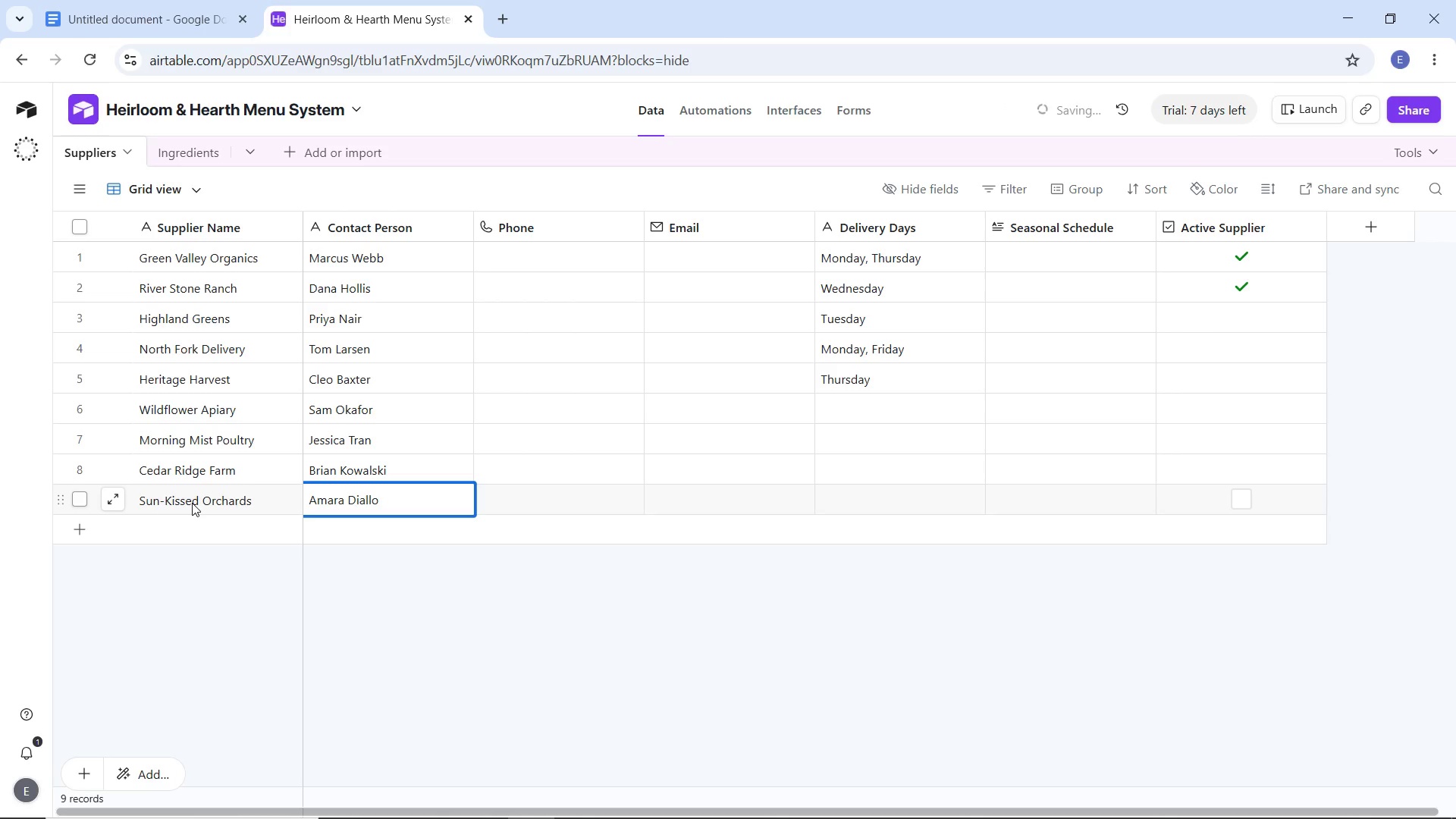 
wait(13.64)
 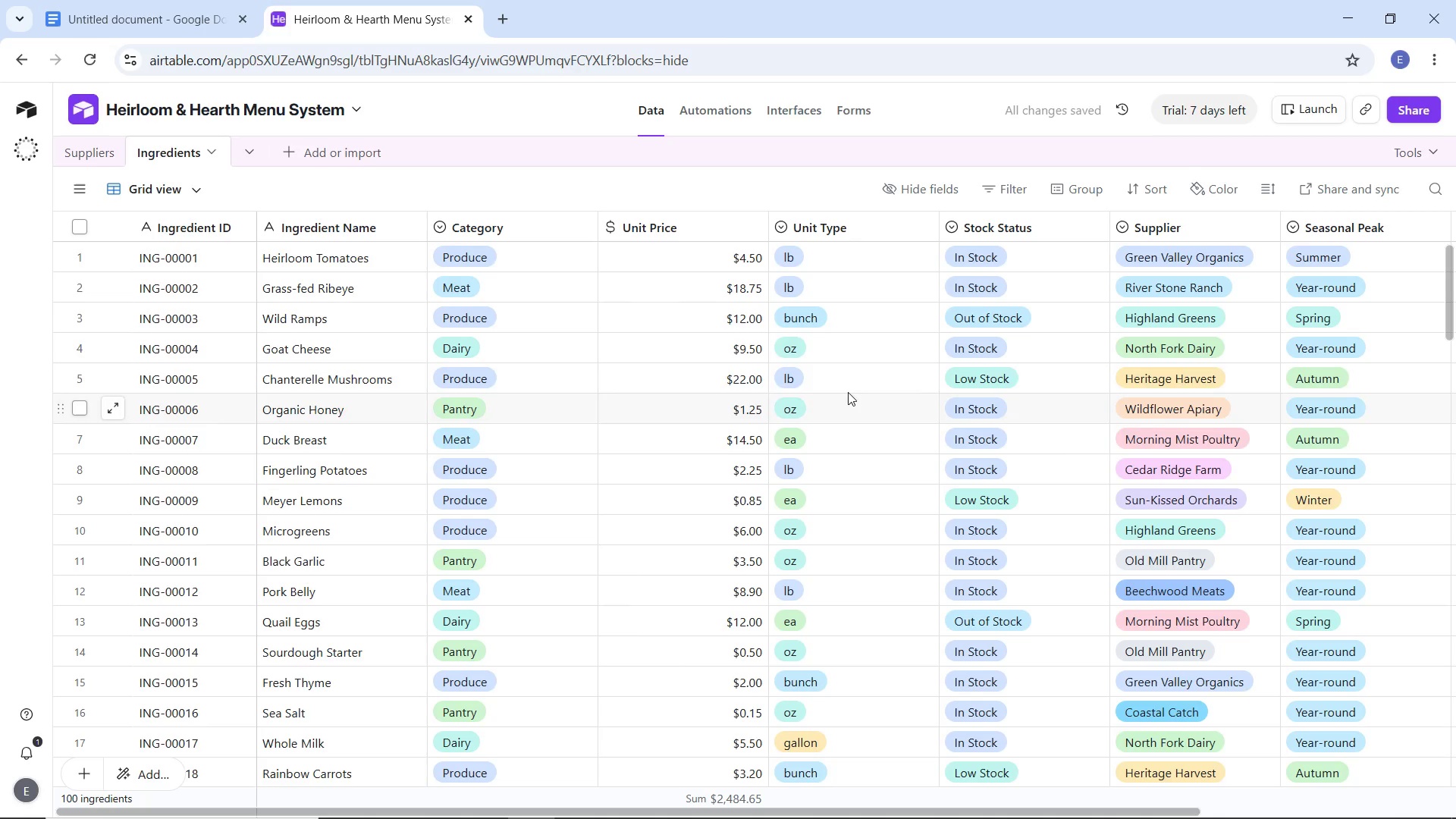 
left_click([93, 156])
 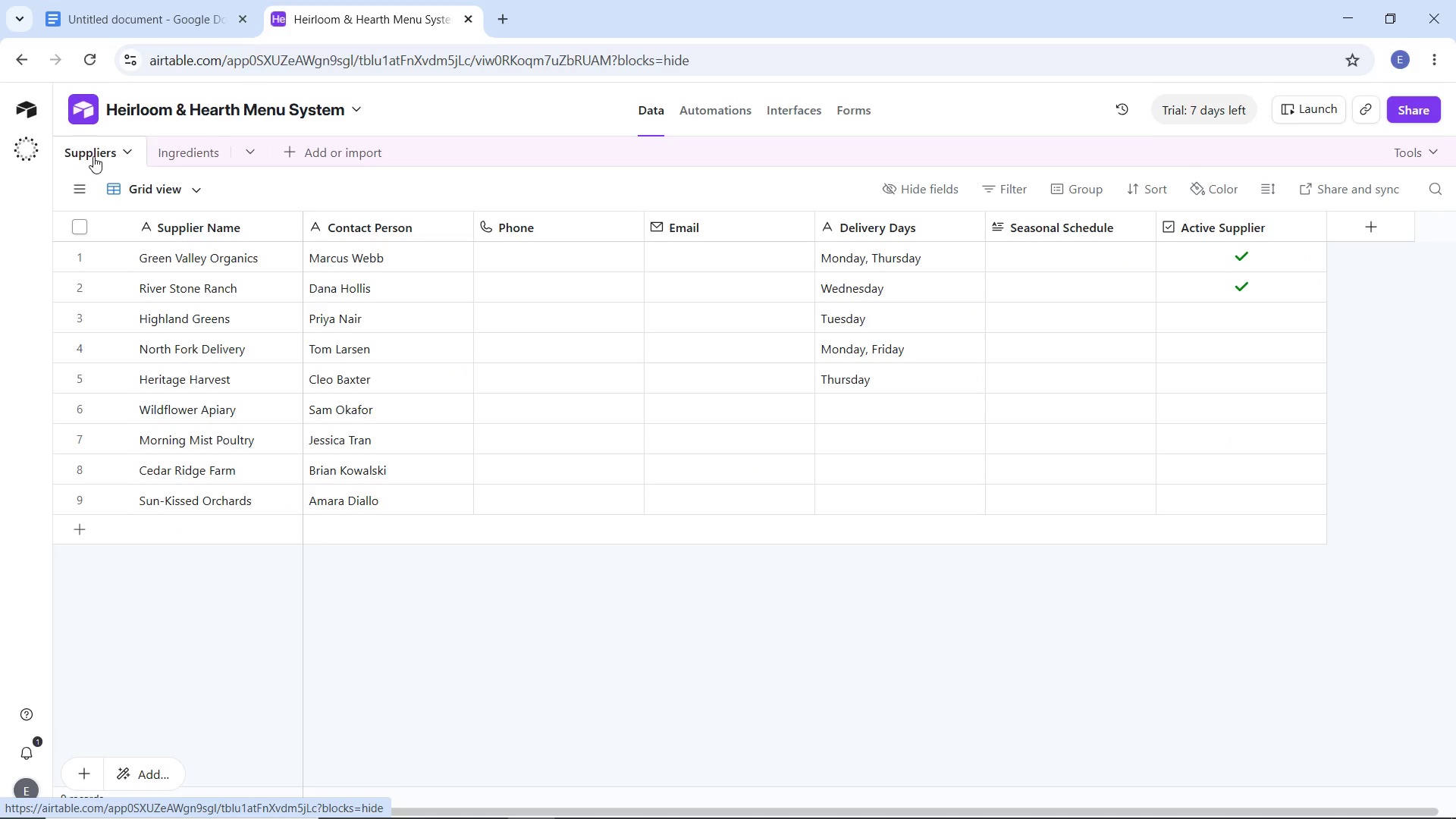 
wait(10.91)
 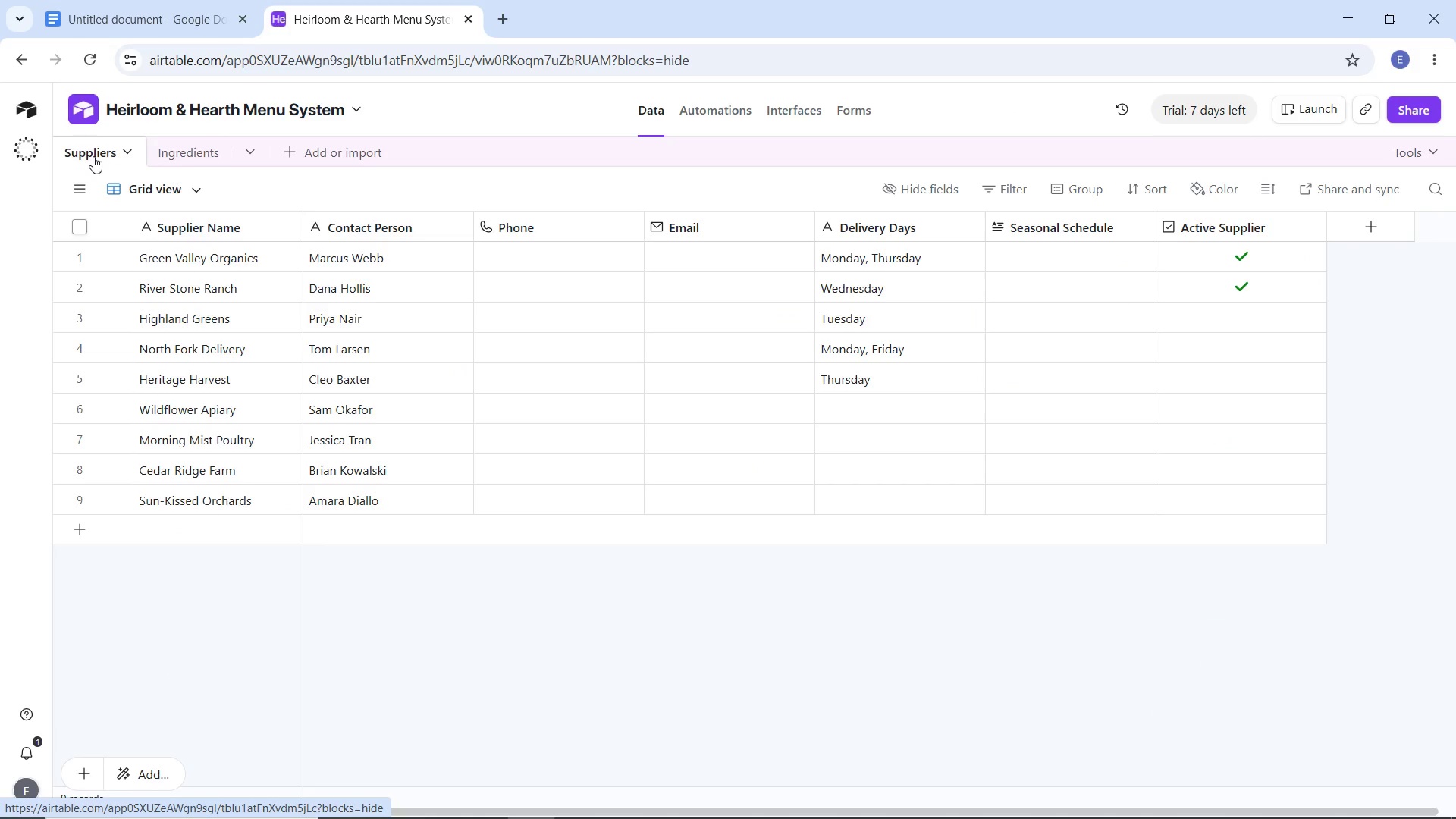 
left_click([198, 532])
 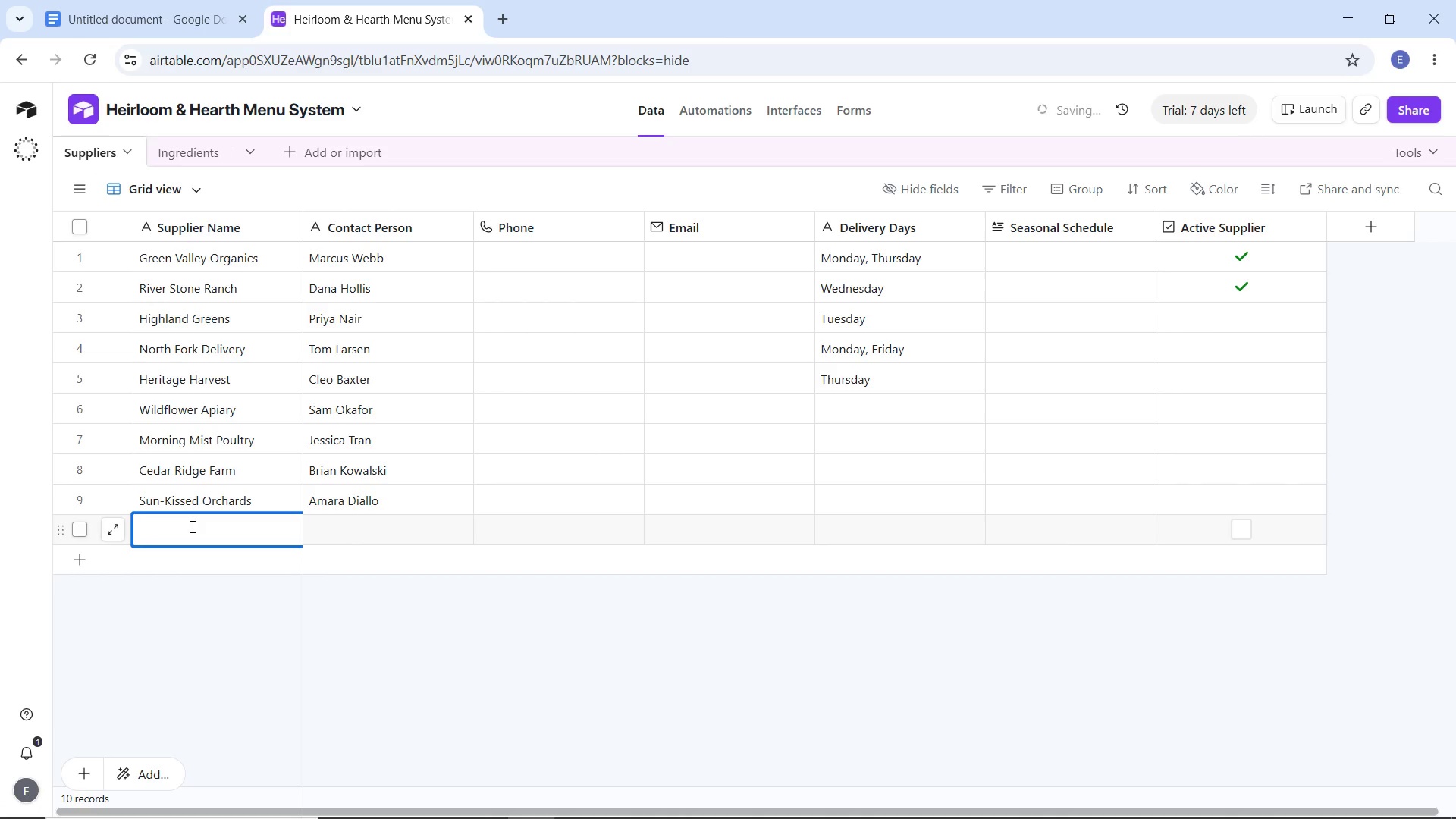 
type(Old Mill Pantry)
key(Tab)
type(Neil Foster)
 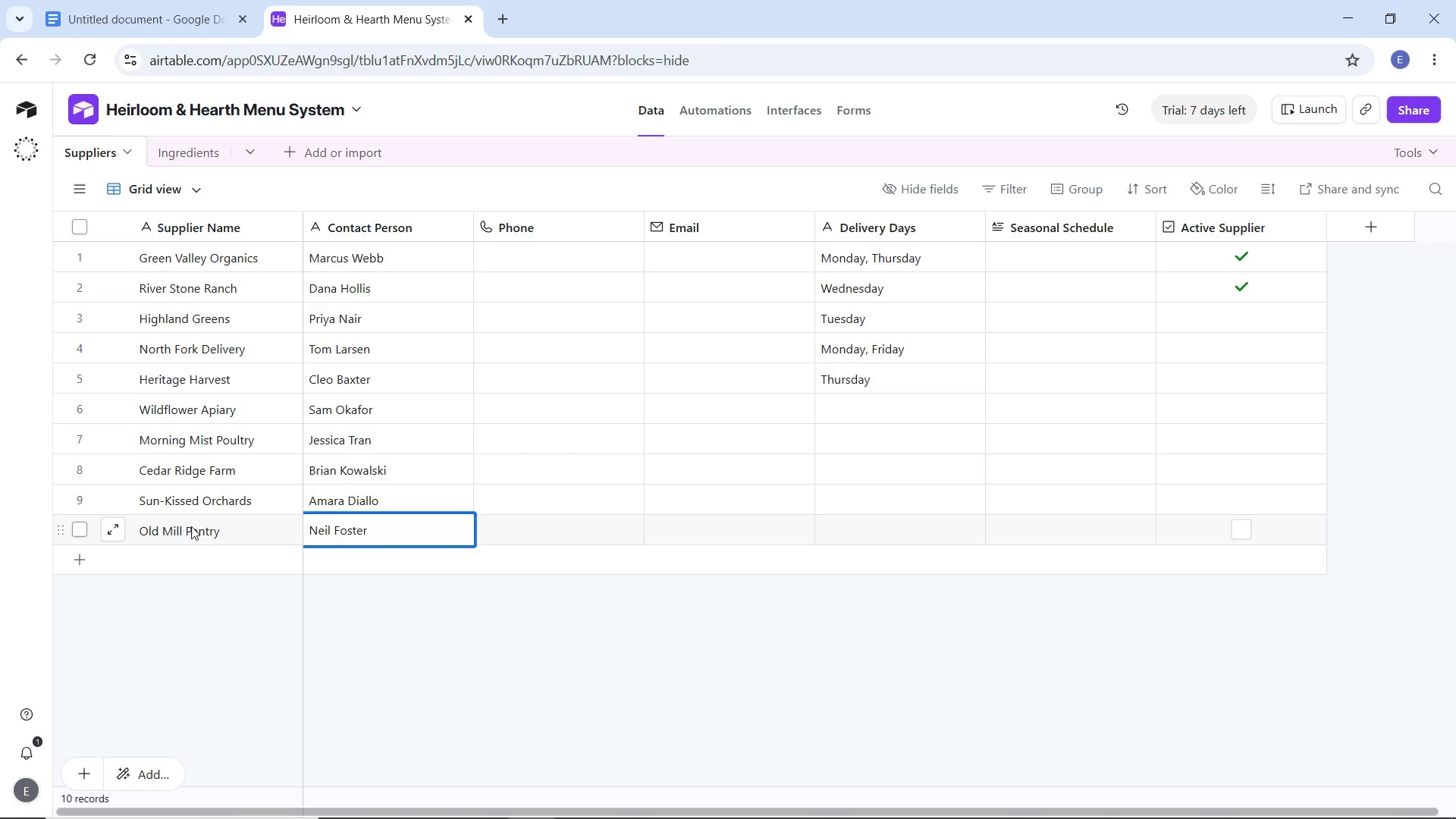 
left_click([821, 412])
 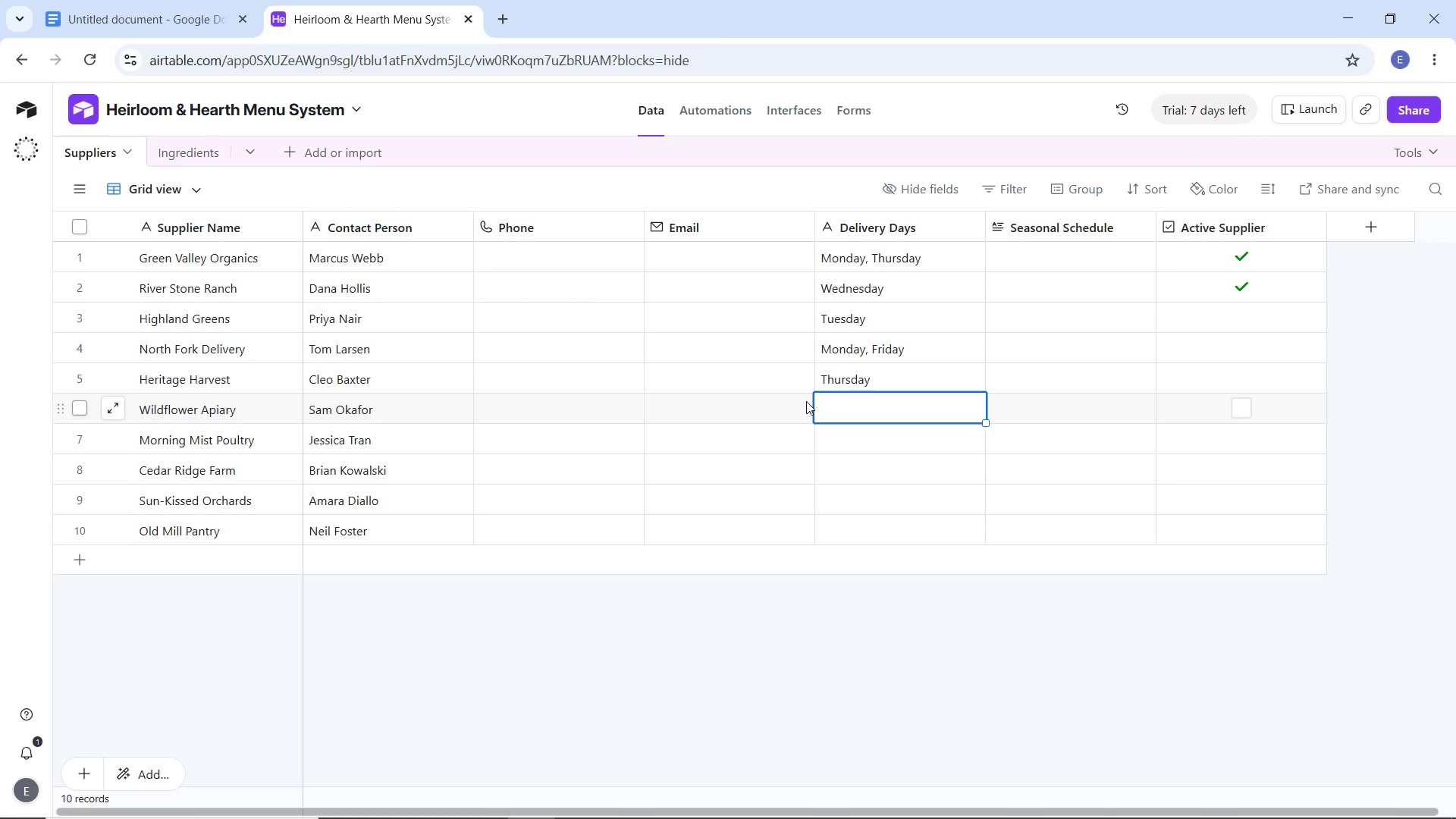 
type(Friday)
 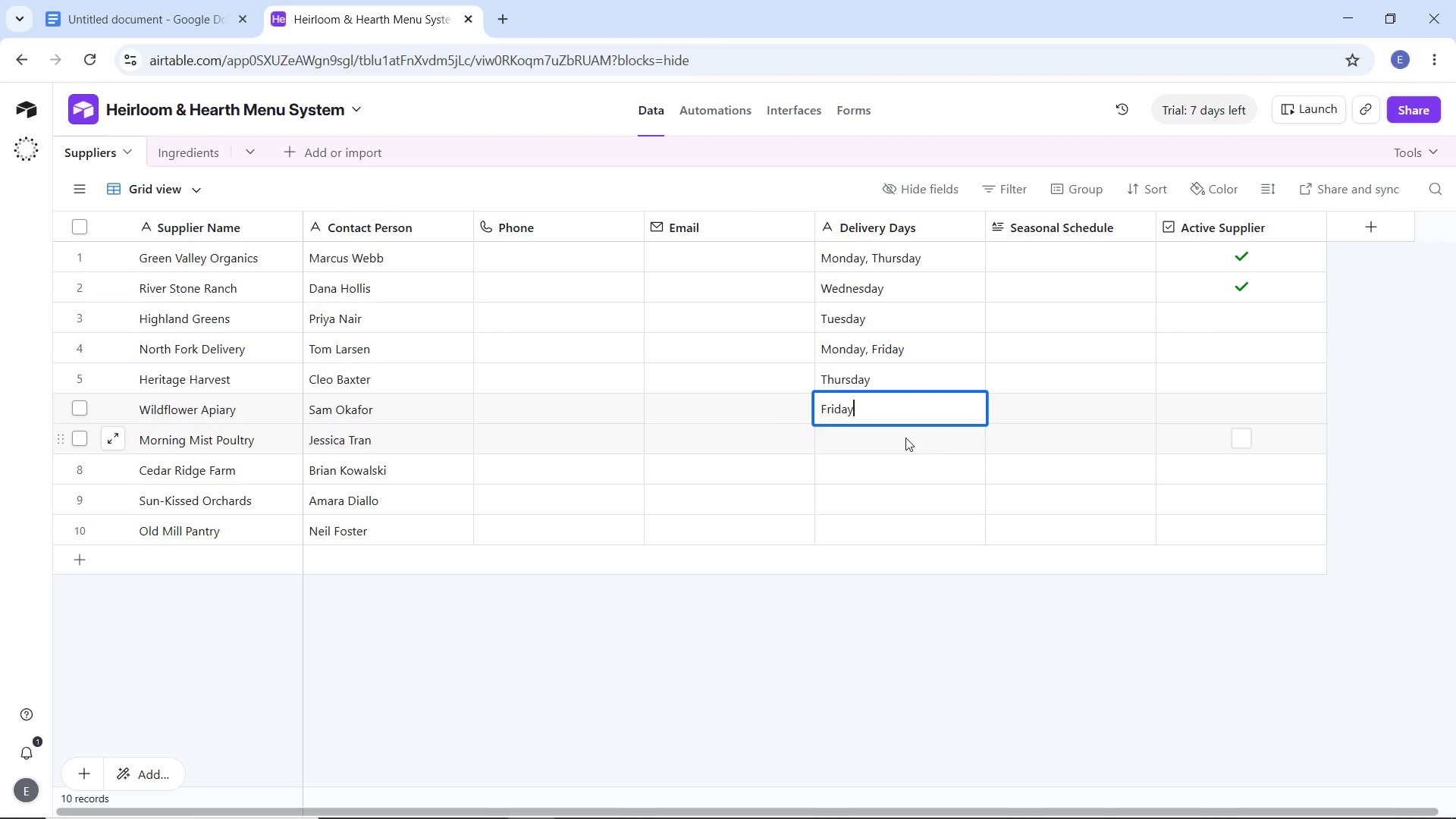 
left_click([905, 438])
 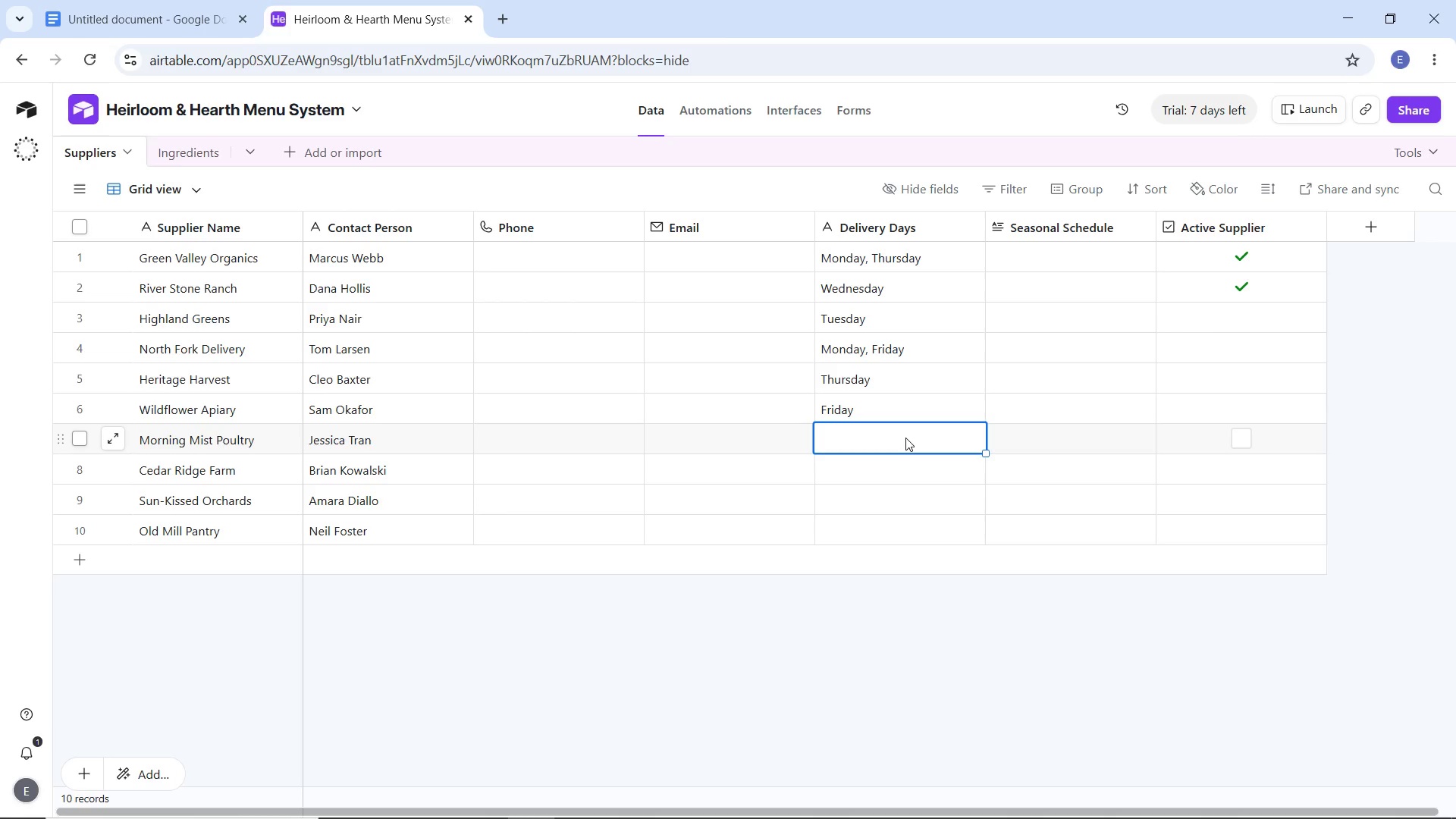 
type(Wednesday)
 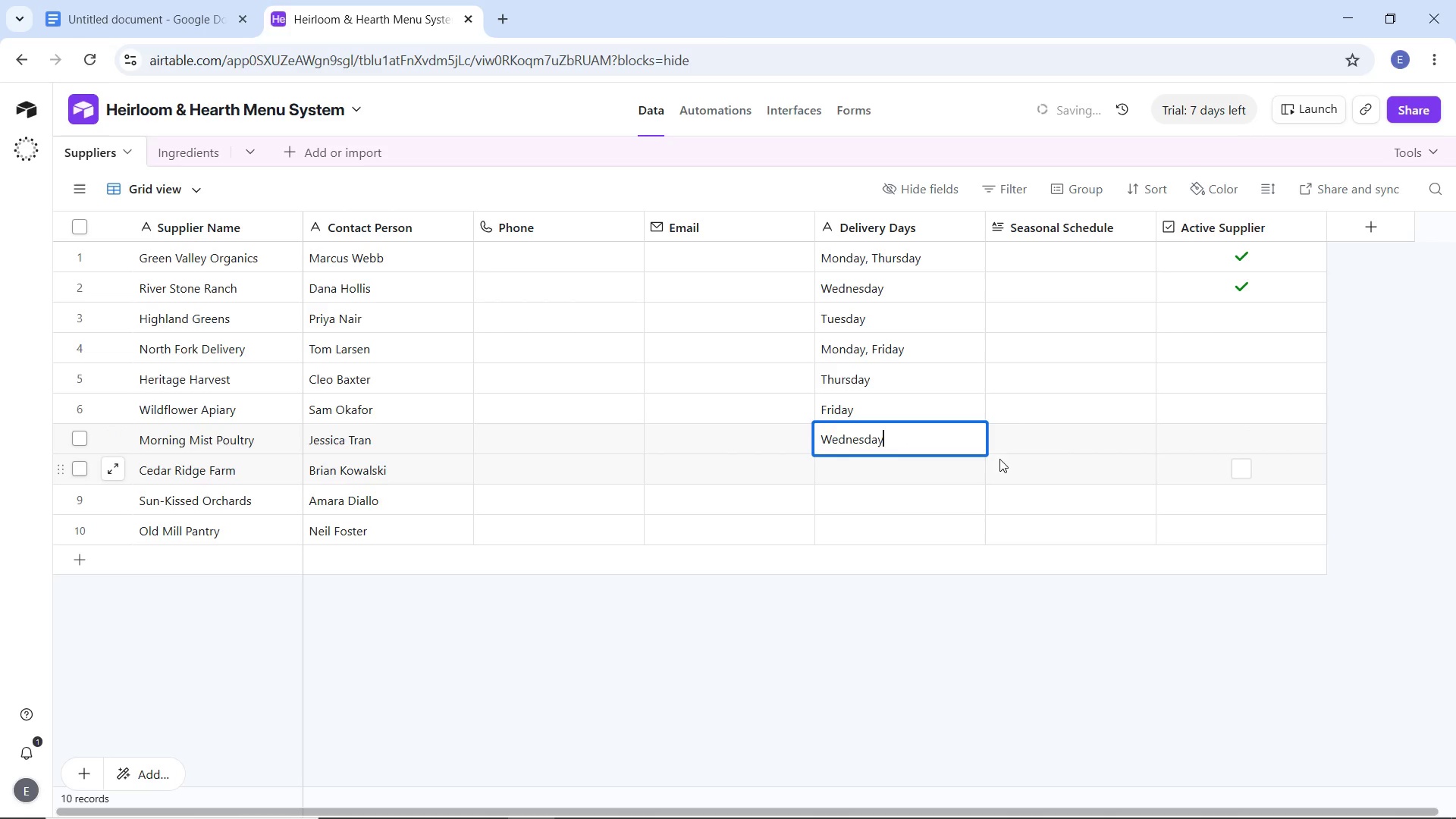 
left_click([940, 472])
 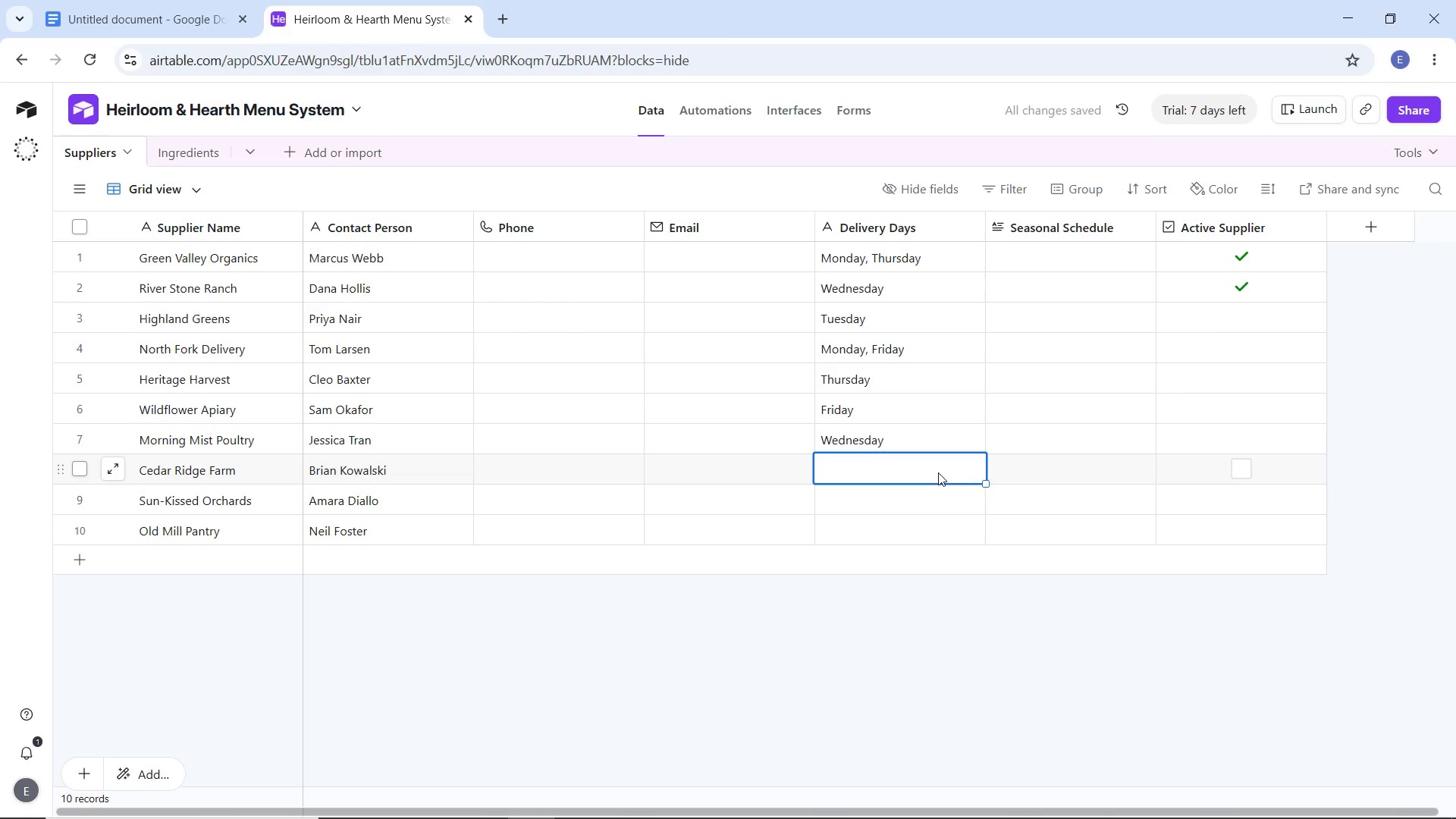 
wait(6.34)
 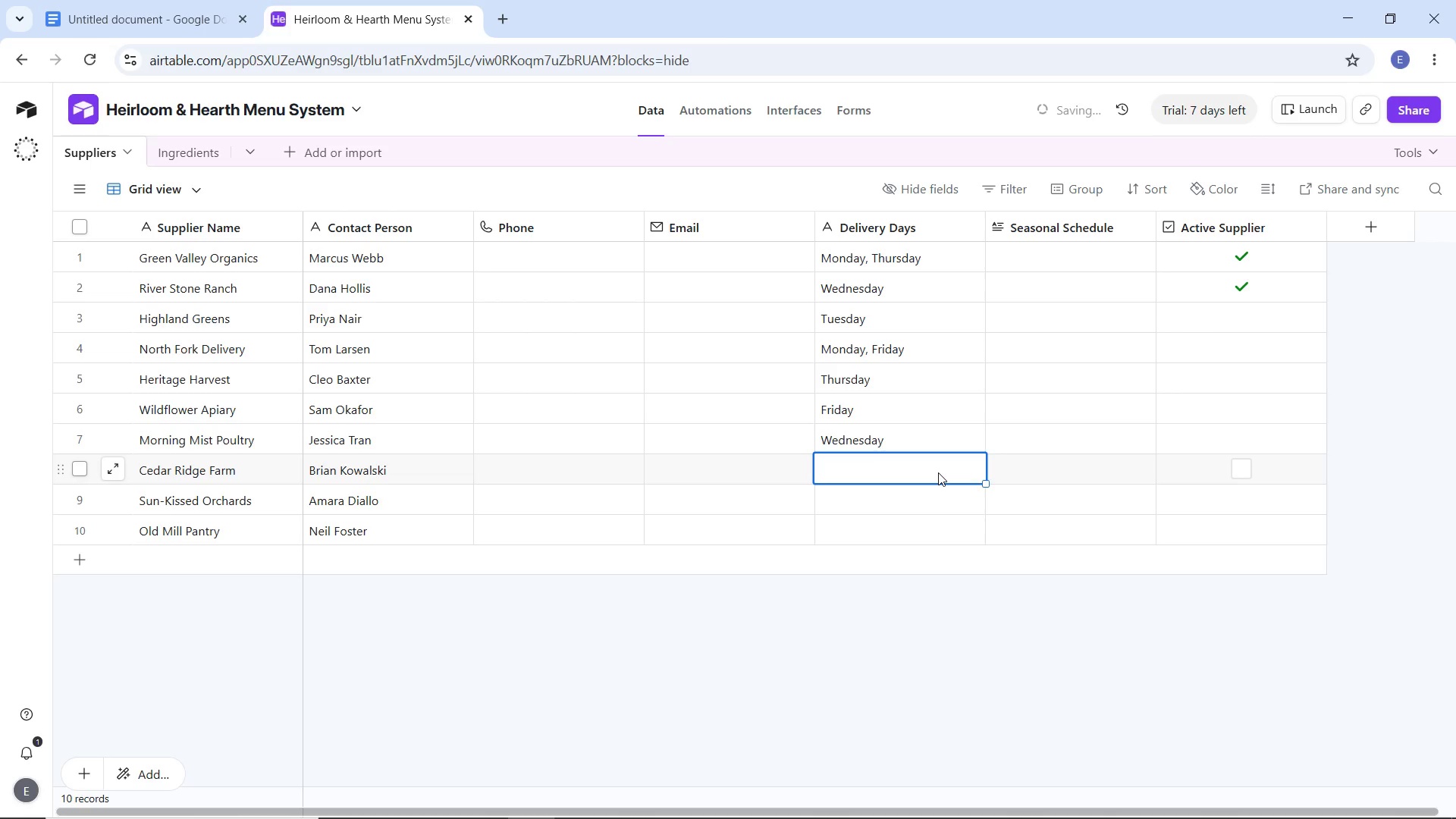 
type(Tuesday, Feriday)
key(Backspace)
key(Backspace)
key(Backspace)
key(Backspace)
key(Backspace)
key(Backspace)
type(riday)
 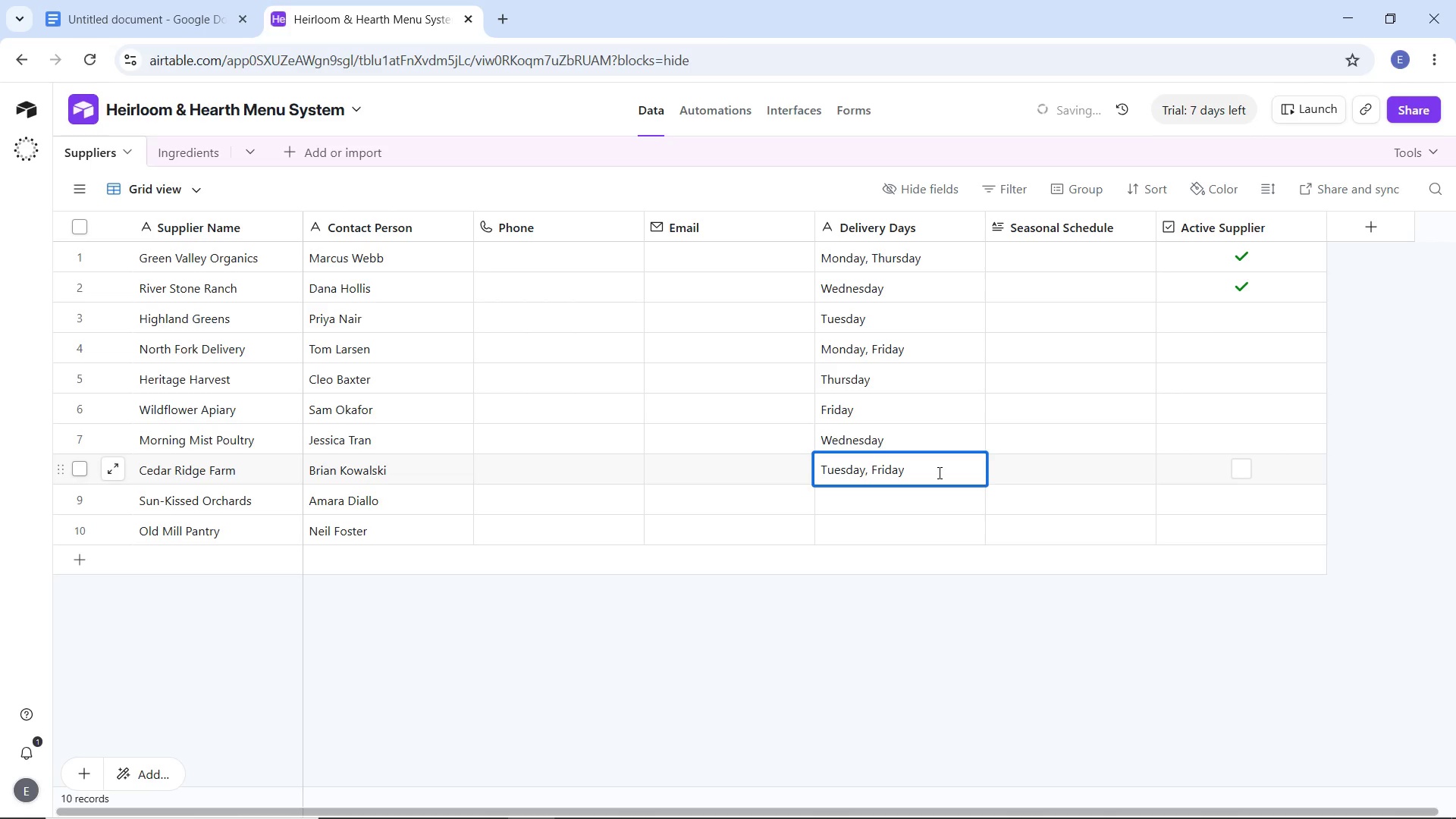 
left_click([899, 508])
 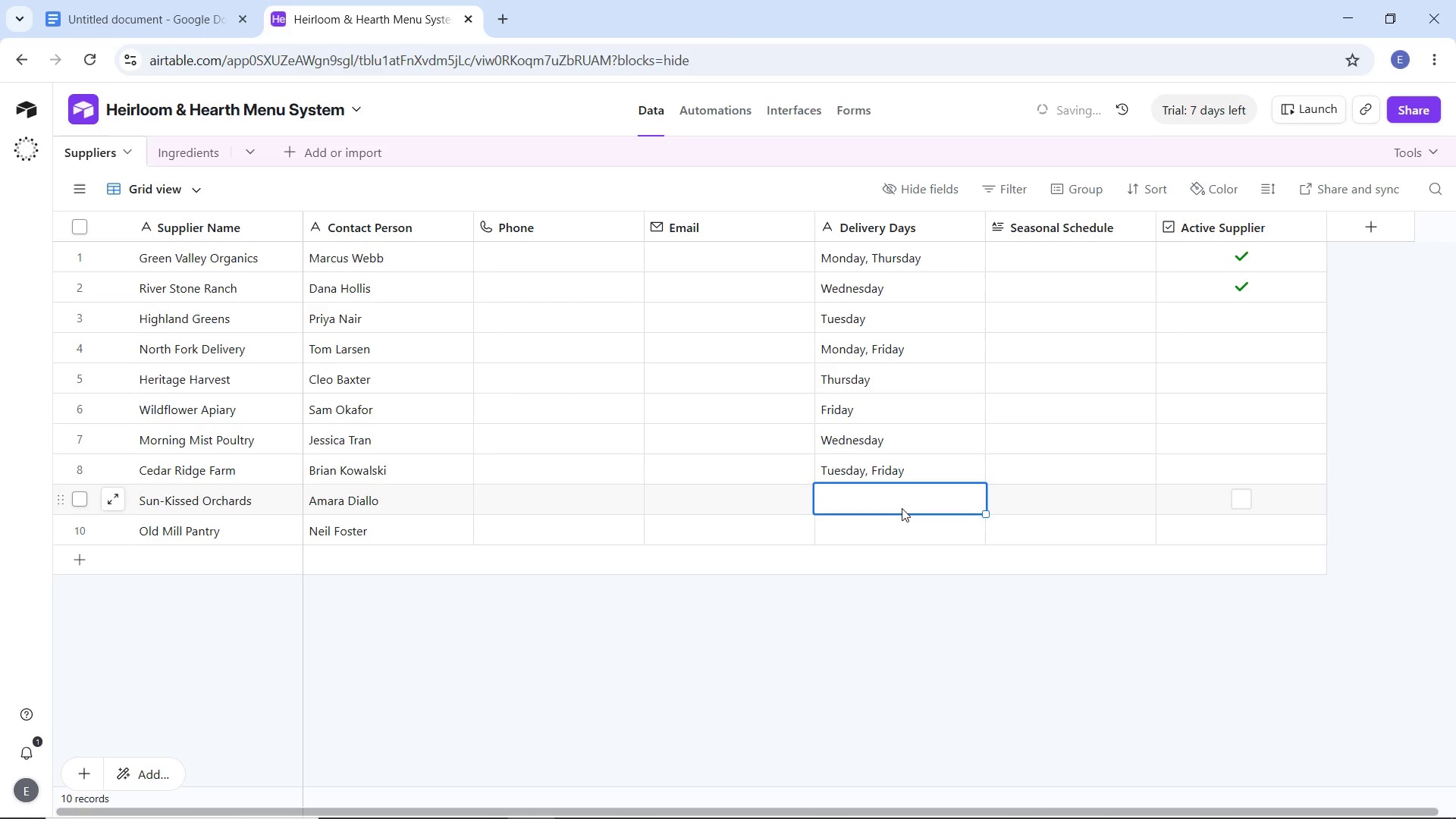 
type(Monday)
 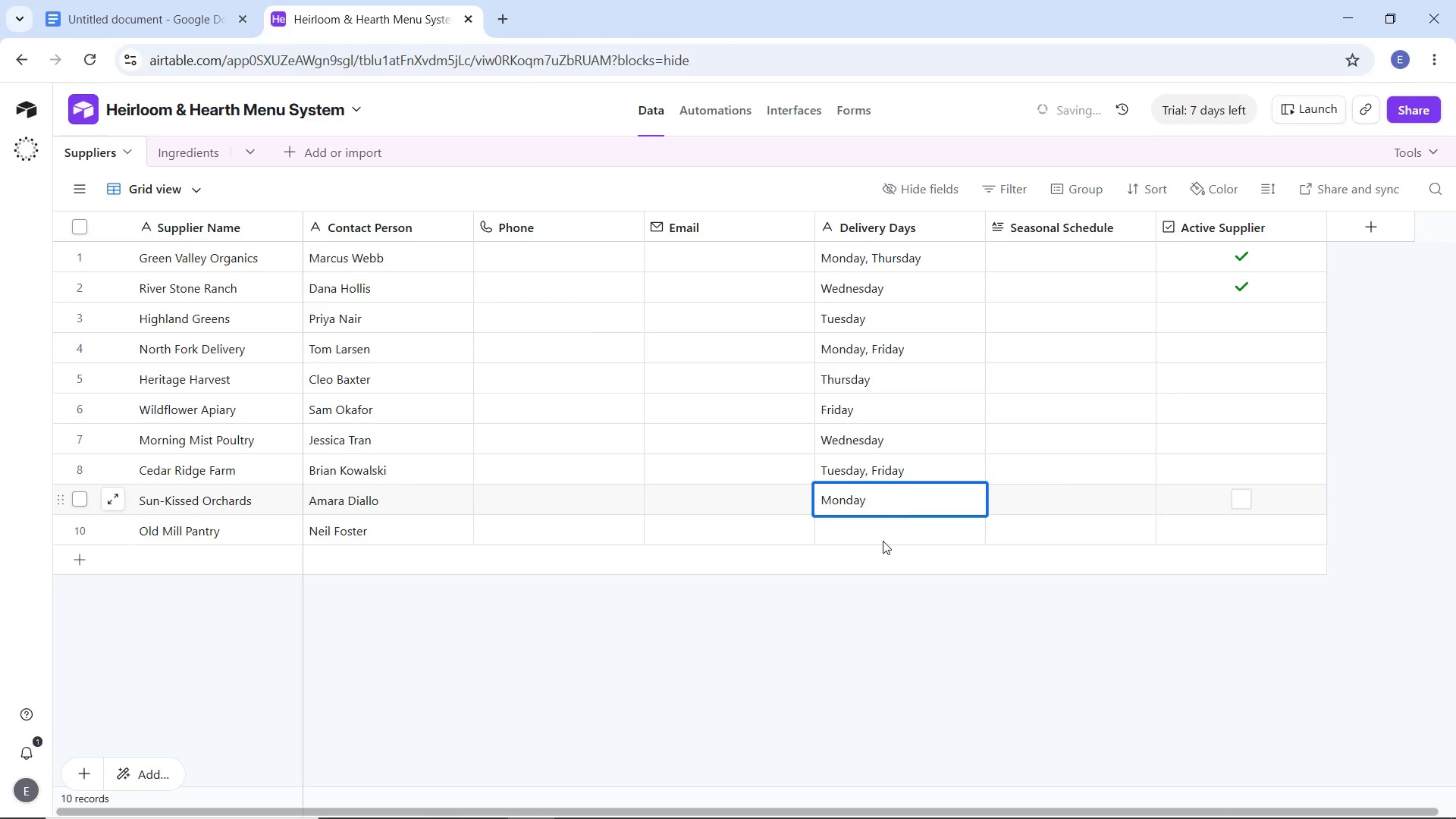 
left_click([902, 508])
 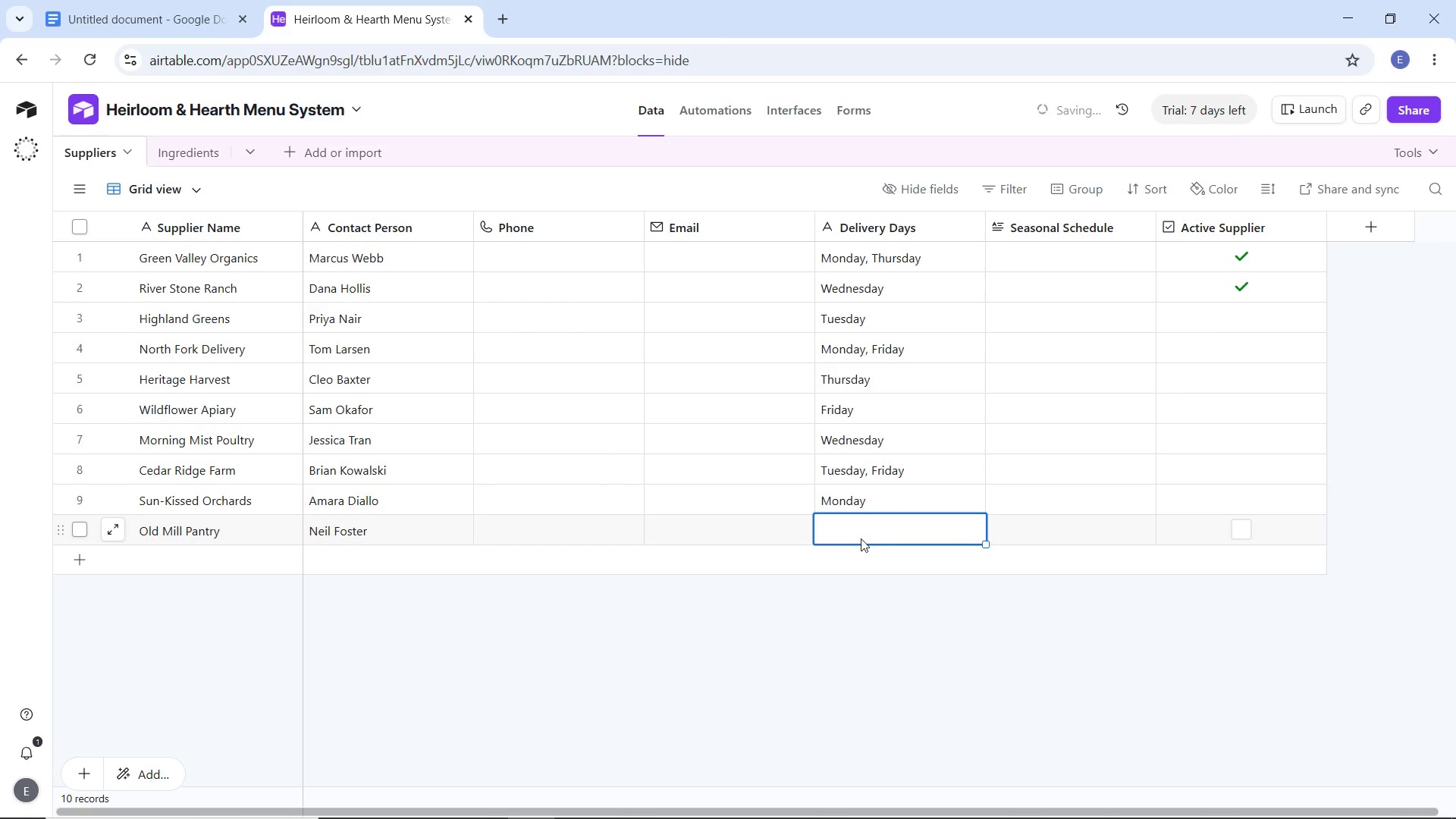 
double_click([861, 538])
 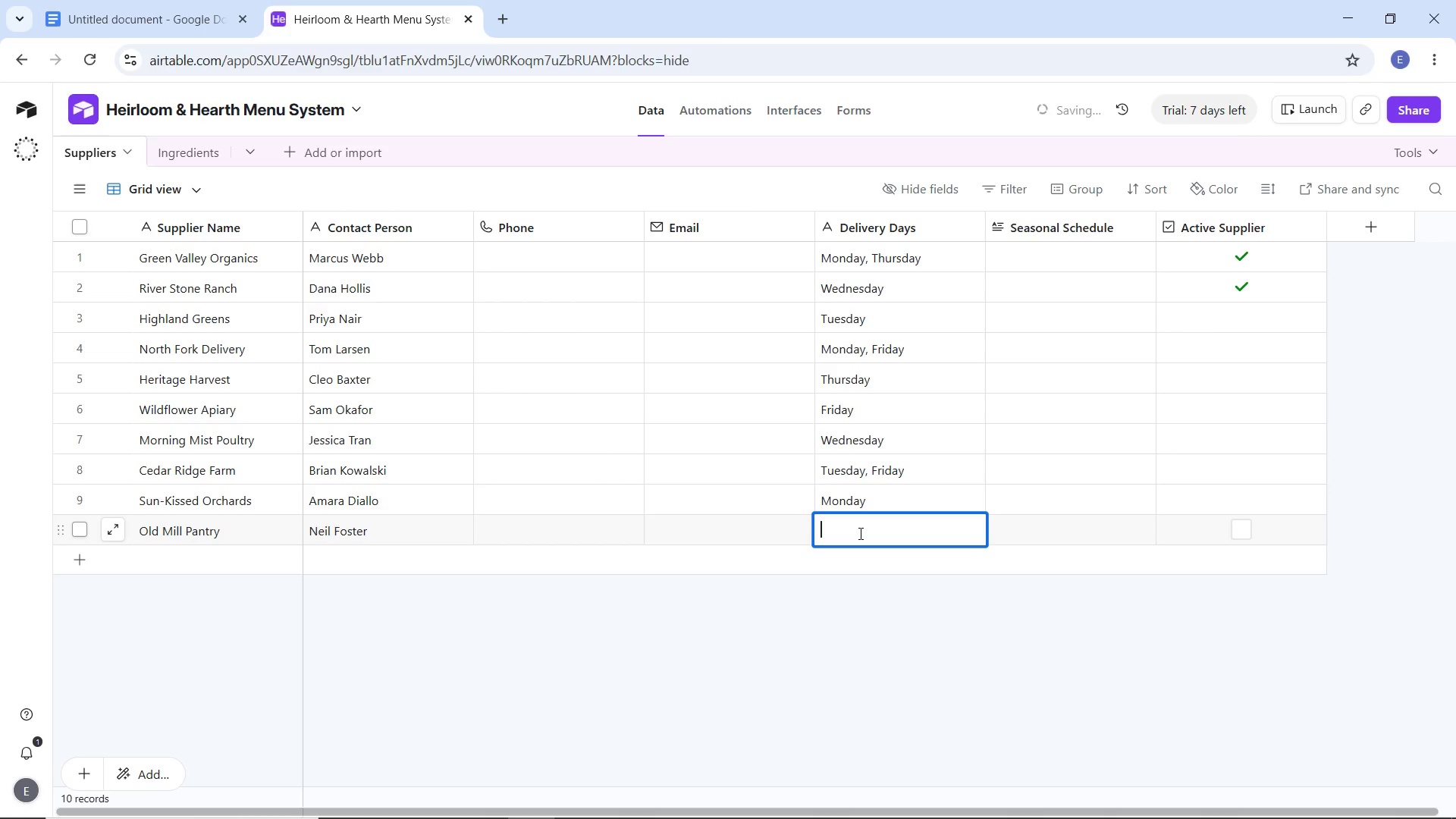 
type(Thursday)
 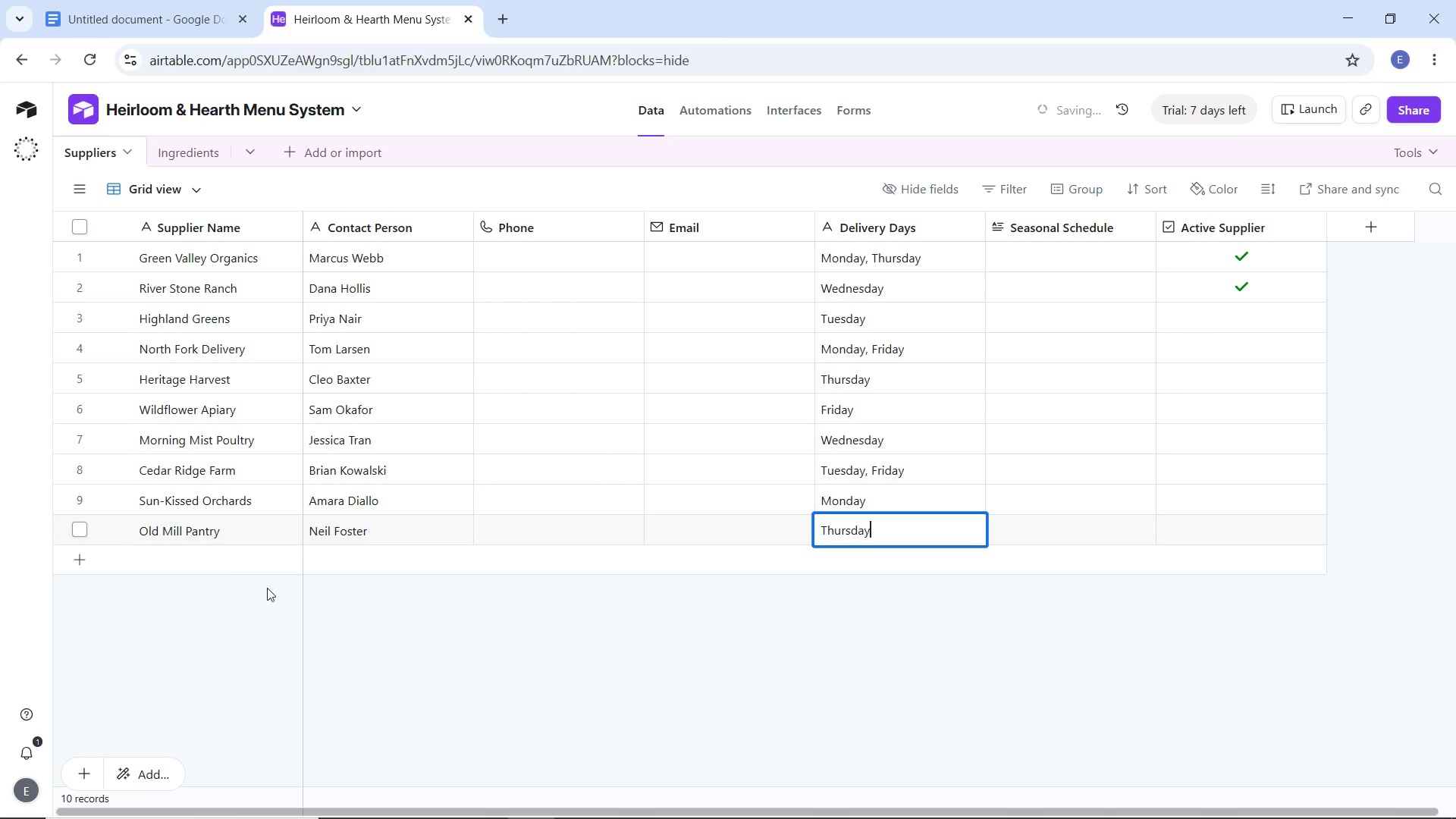 
left_click([216, 556])
 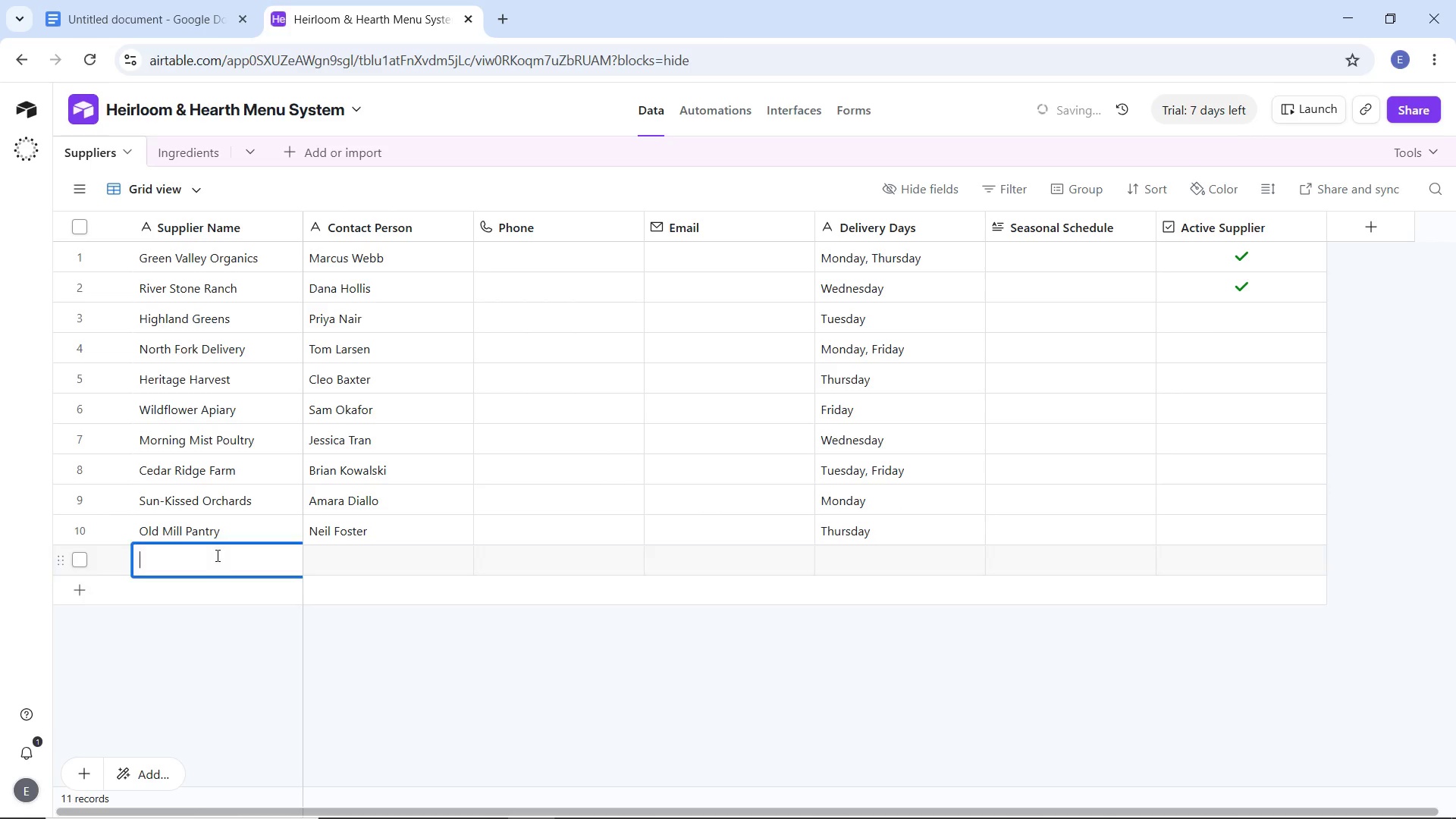 
triple_click([216, 555])
 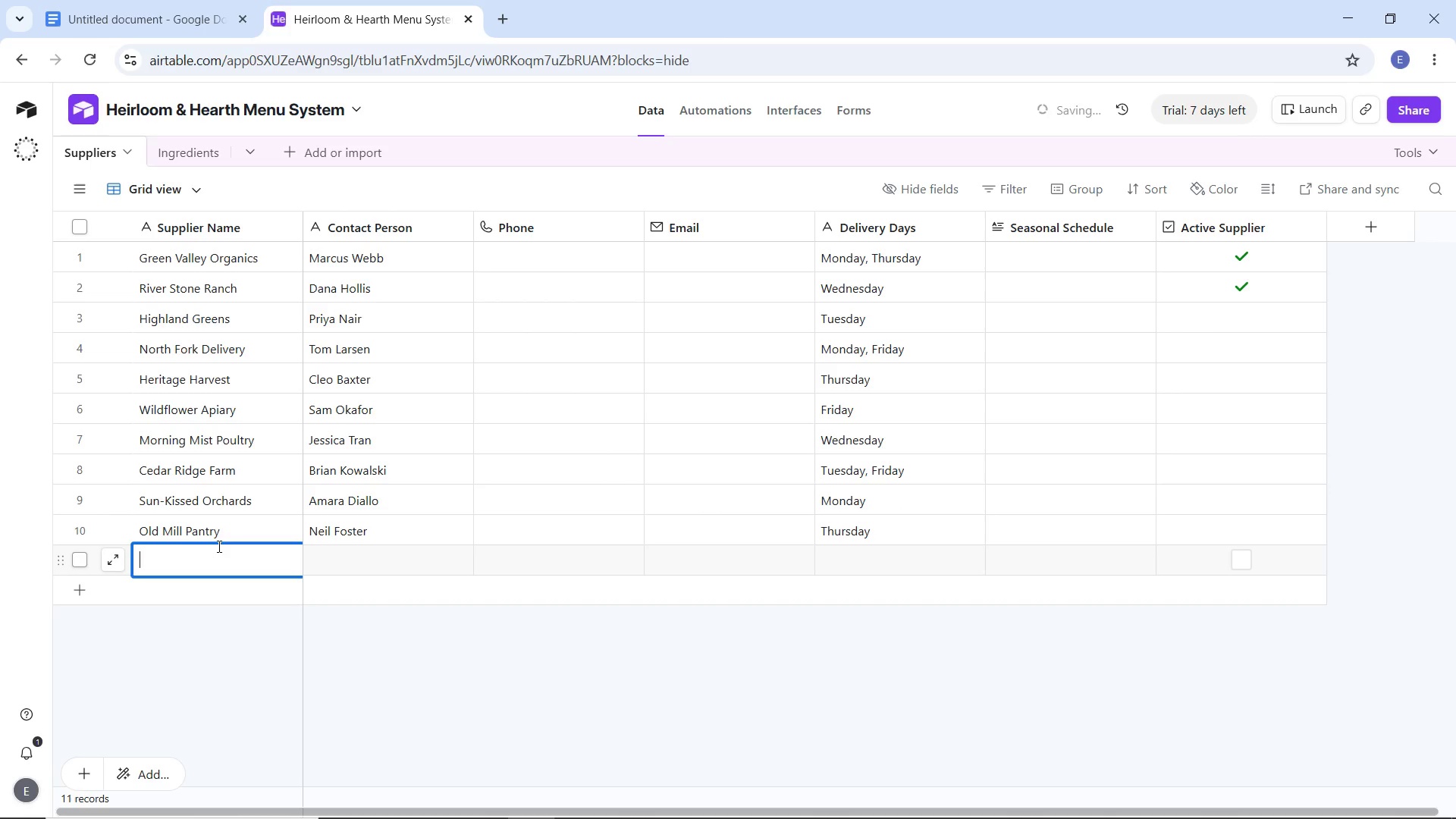 
type(Coastal Catch)
 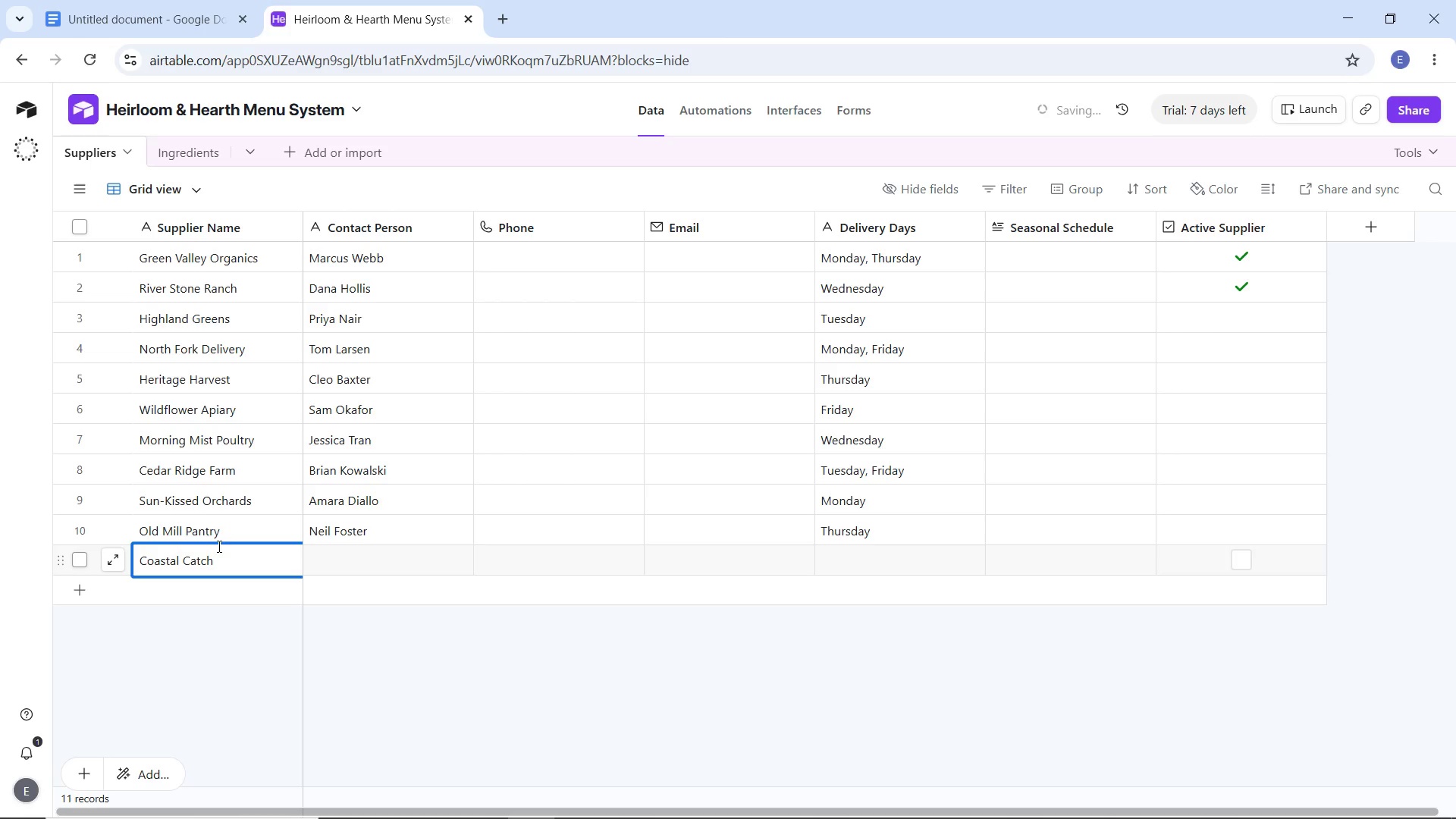 
left_click([335, 562])
 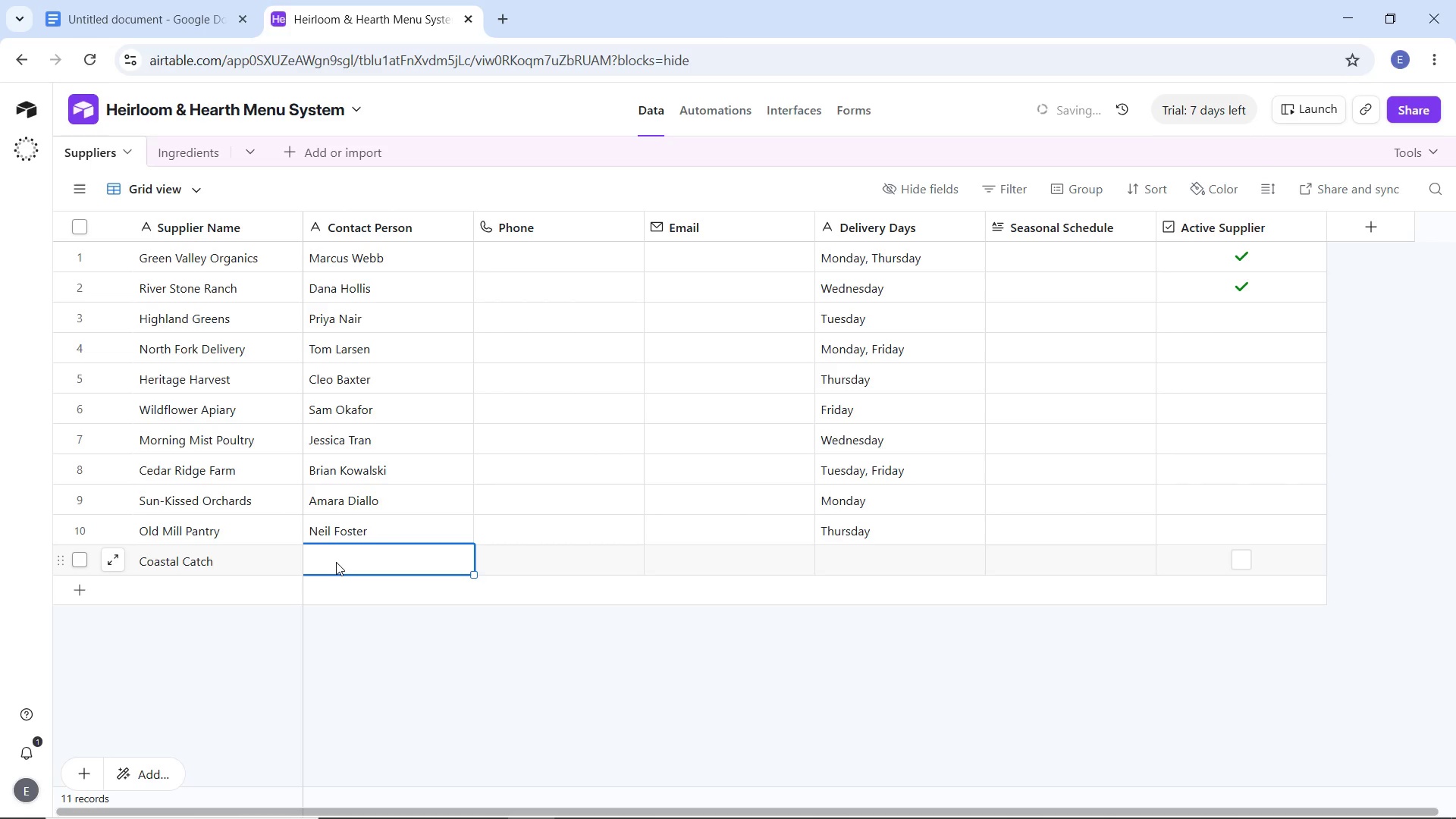 
type(Rachel Sims)
 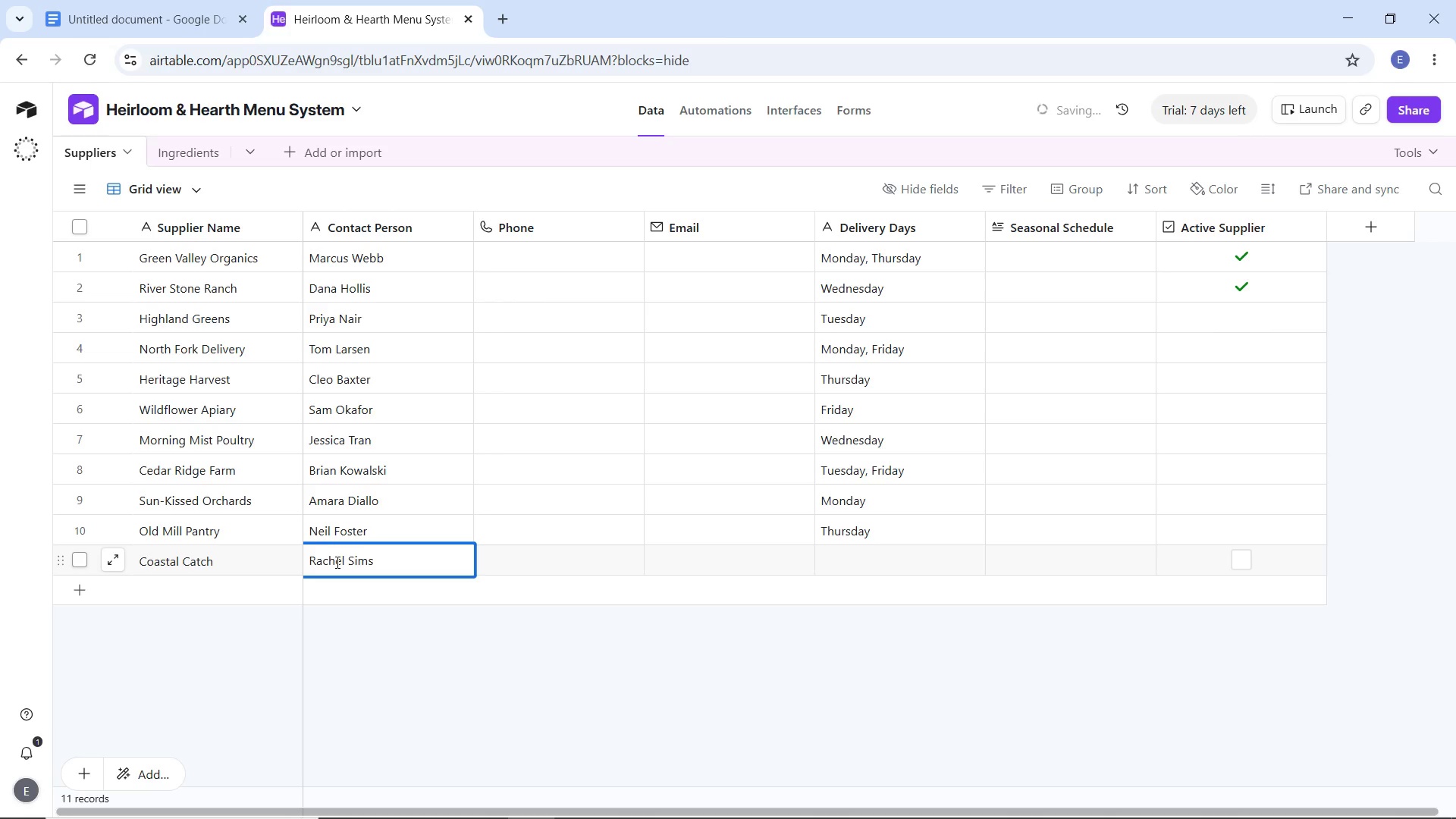 
type(Wednesday)
 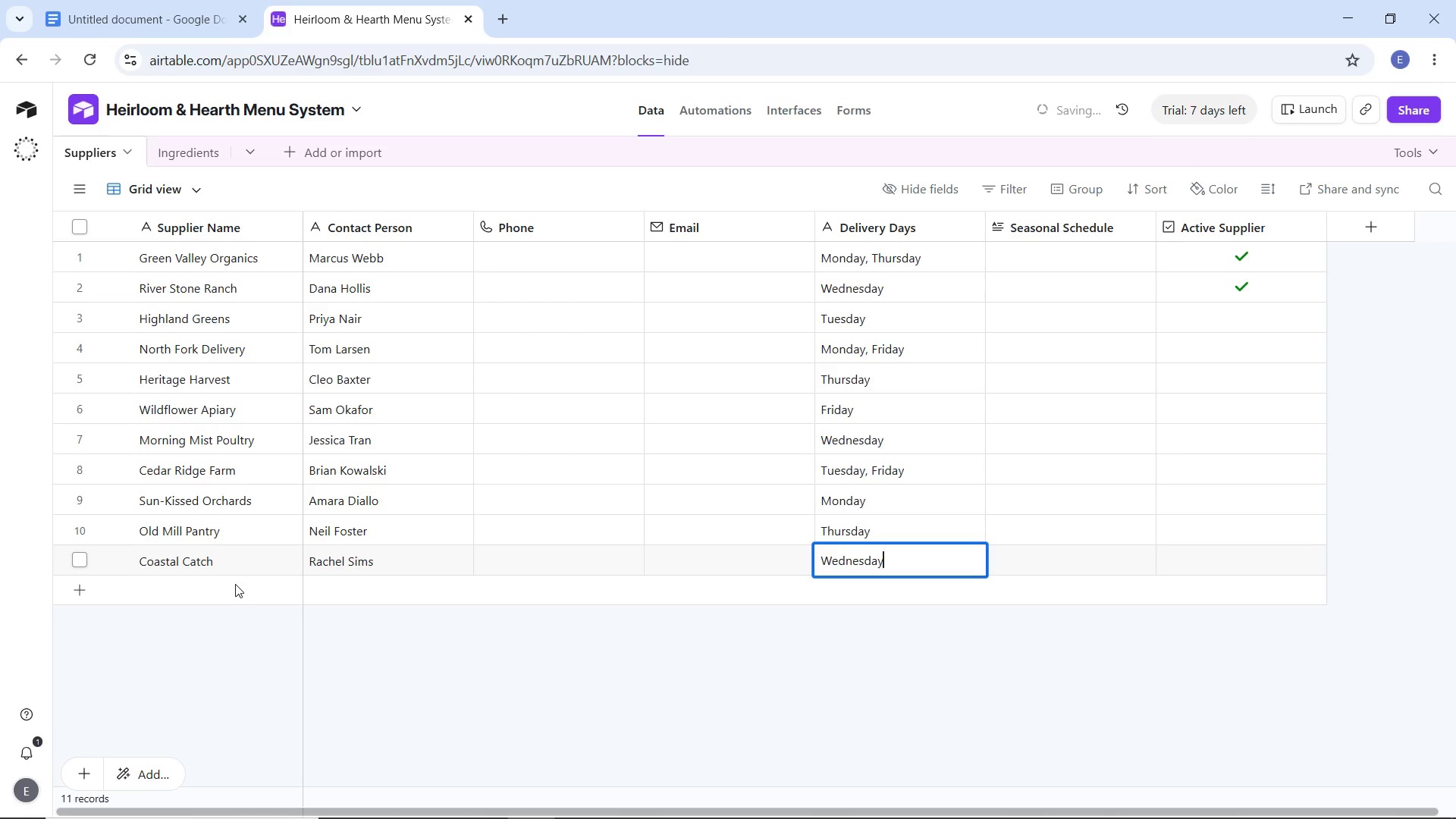 
left_click([222, 589])
 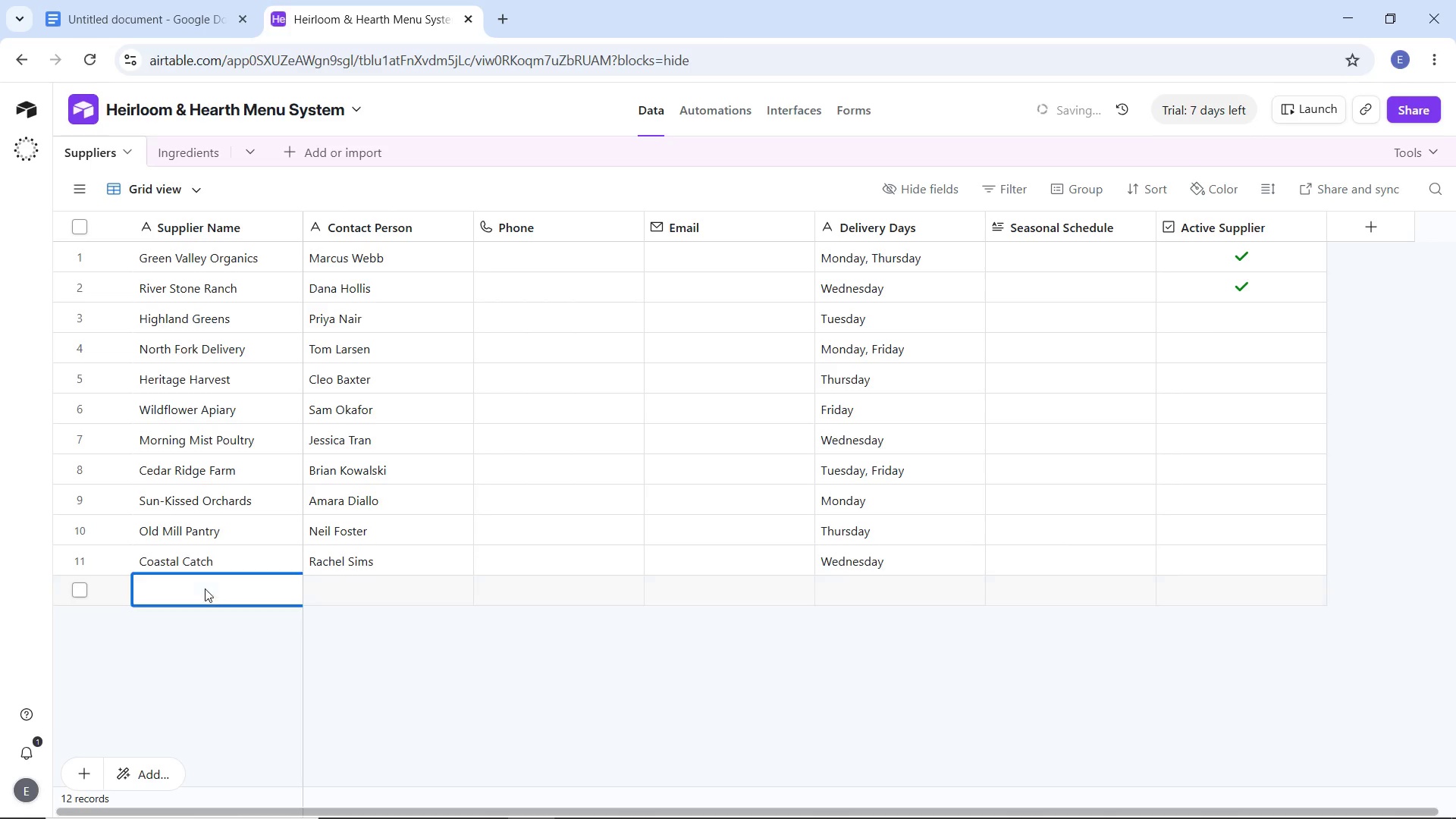 
double_click([205, 588])
 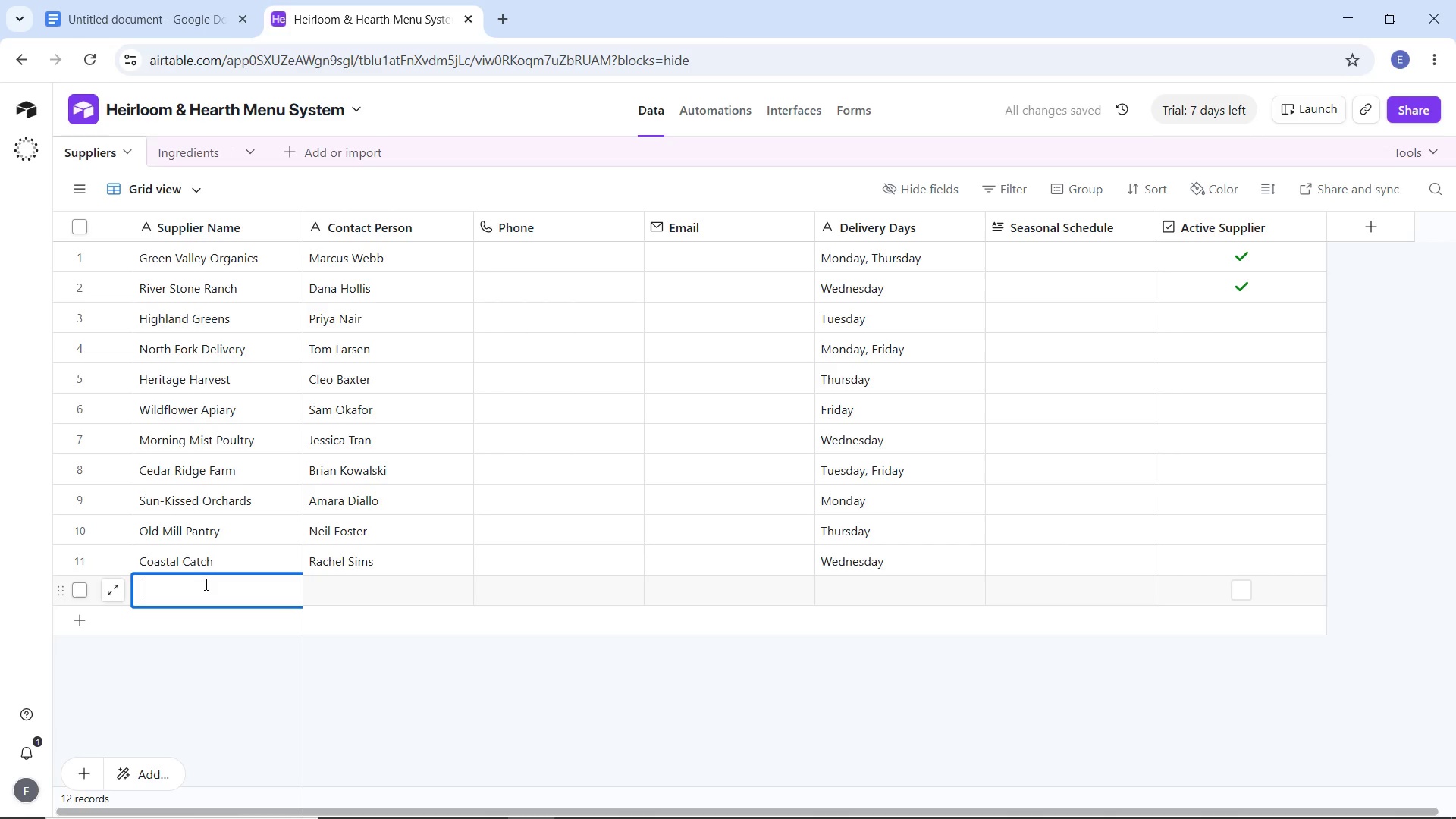 
type(Beechwood Meats)
 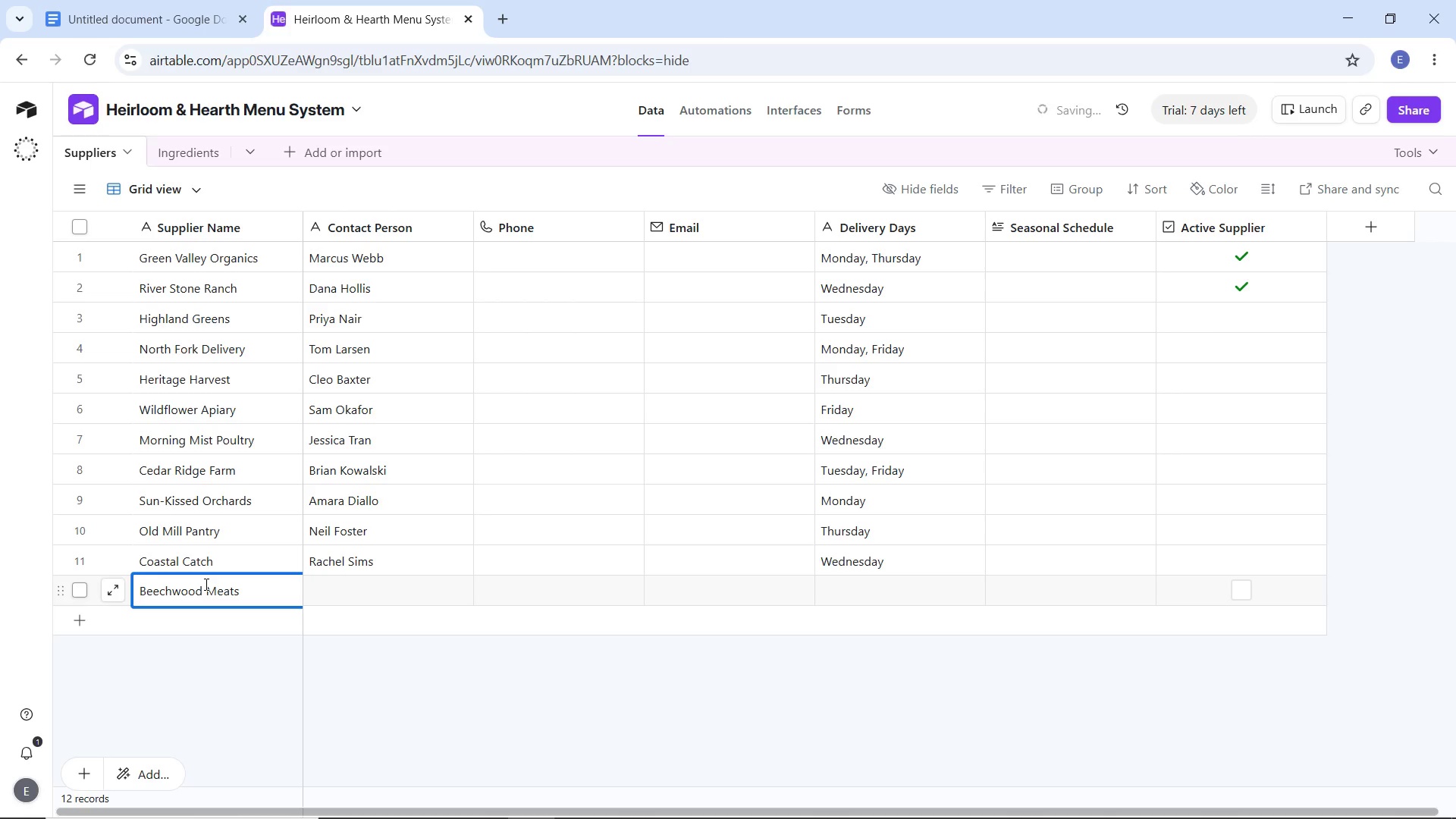 
left_click([358, 598])
 